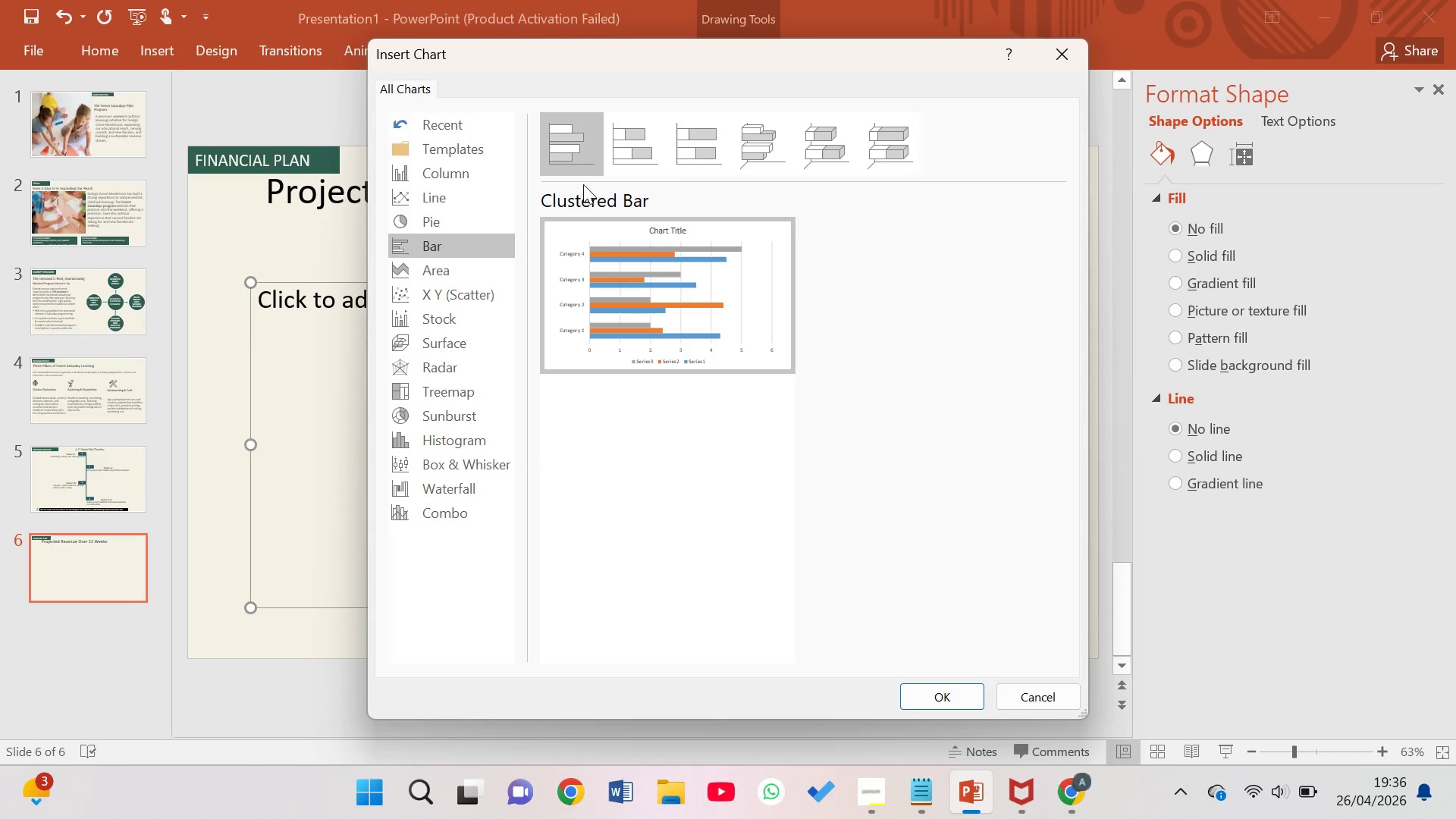 
left_click([613, 229])
 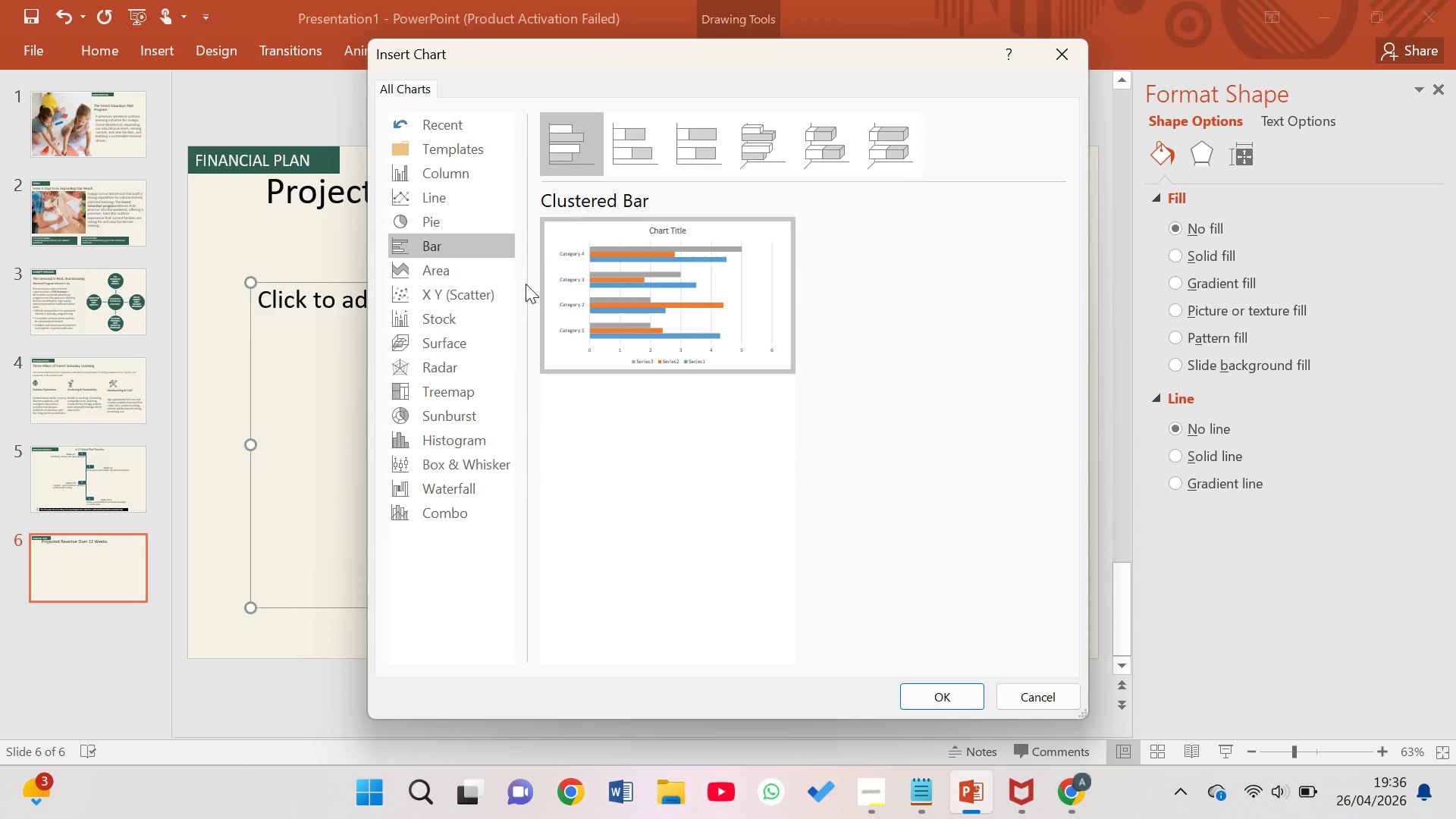 
left_click([563, 251])
 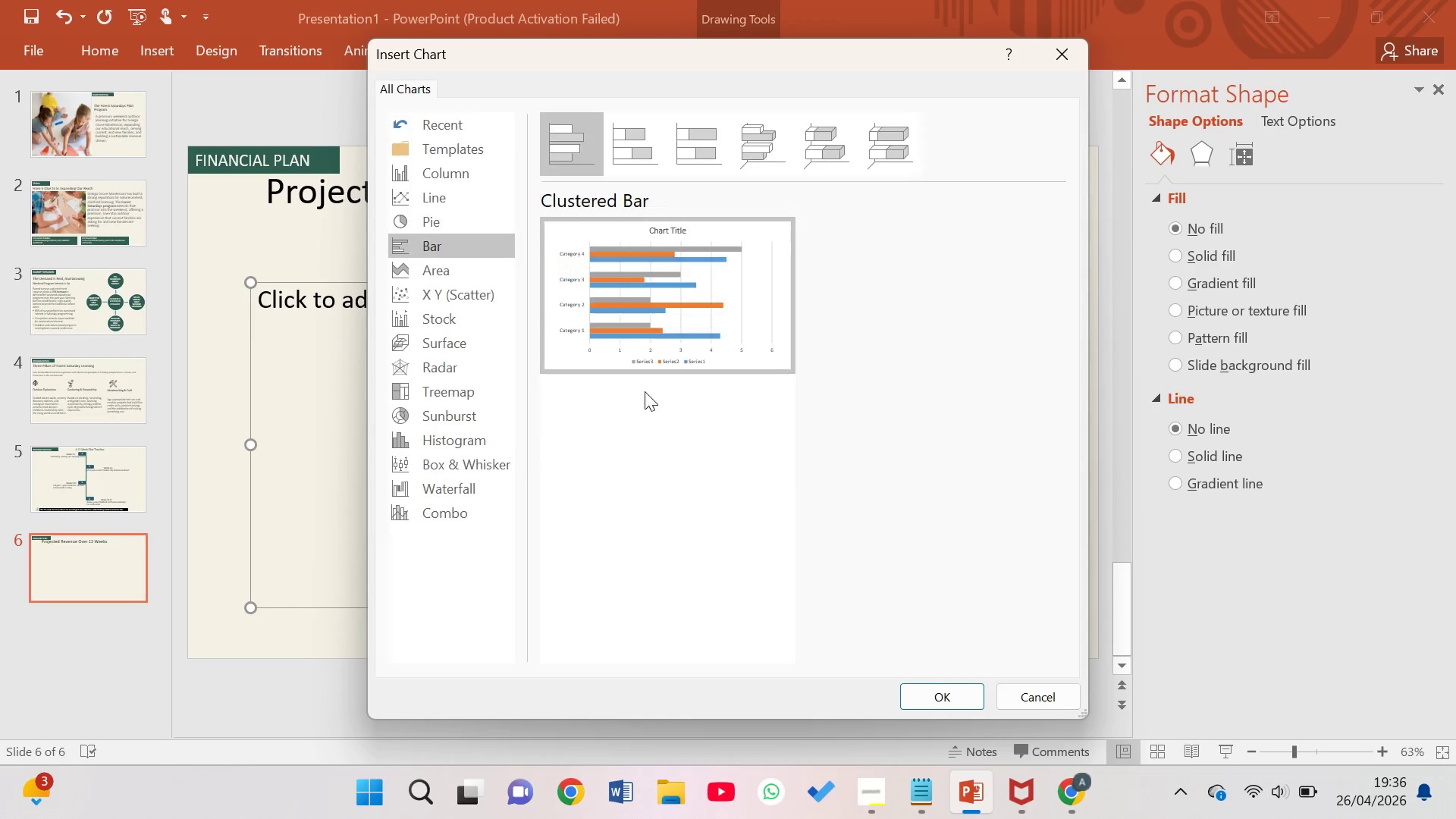 
left_click([621, 334])
 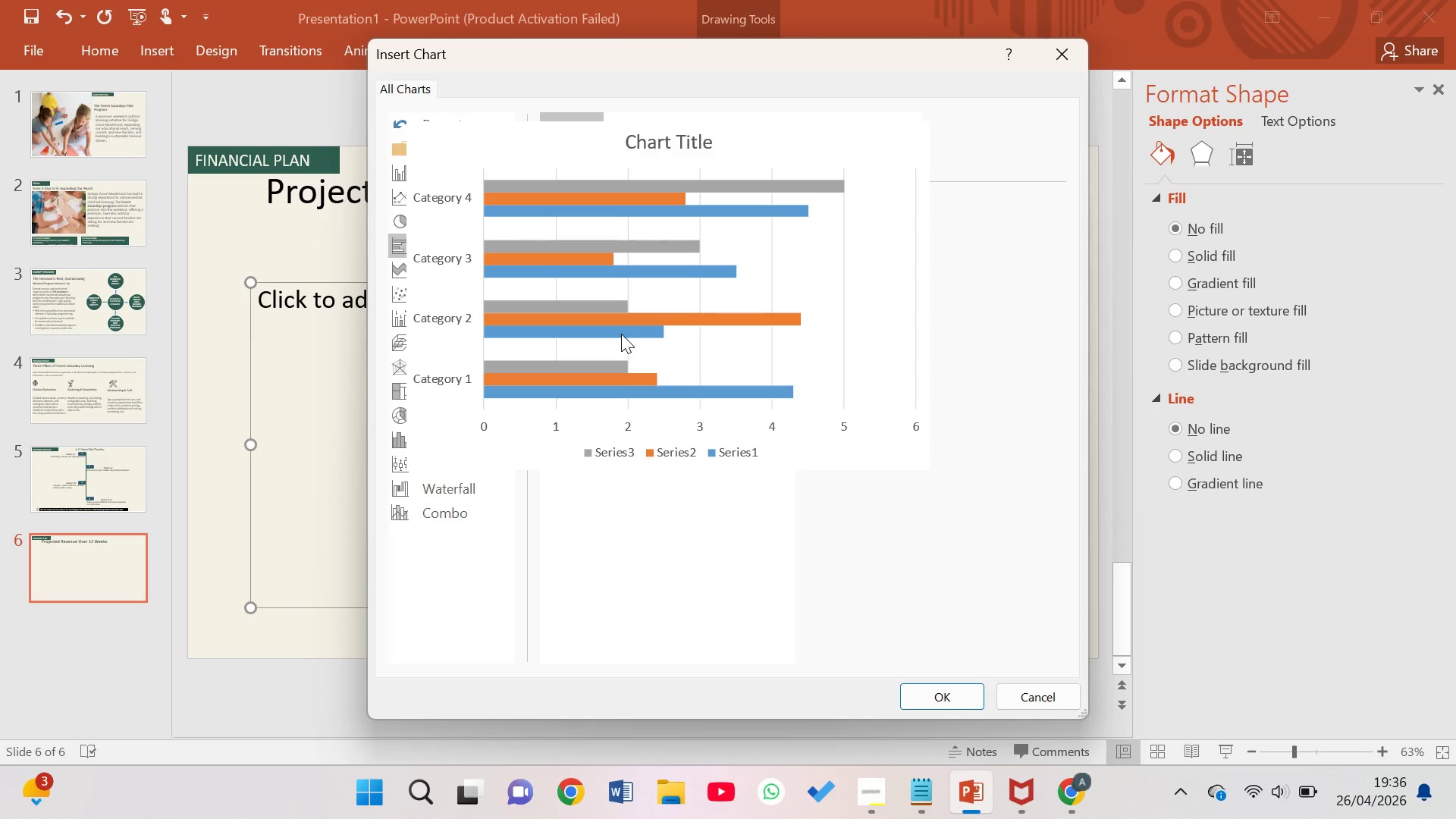 
wait(25.05)
 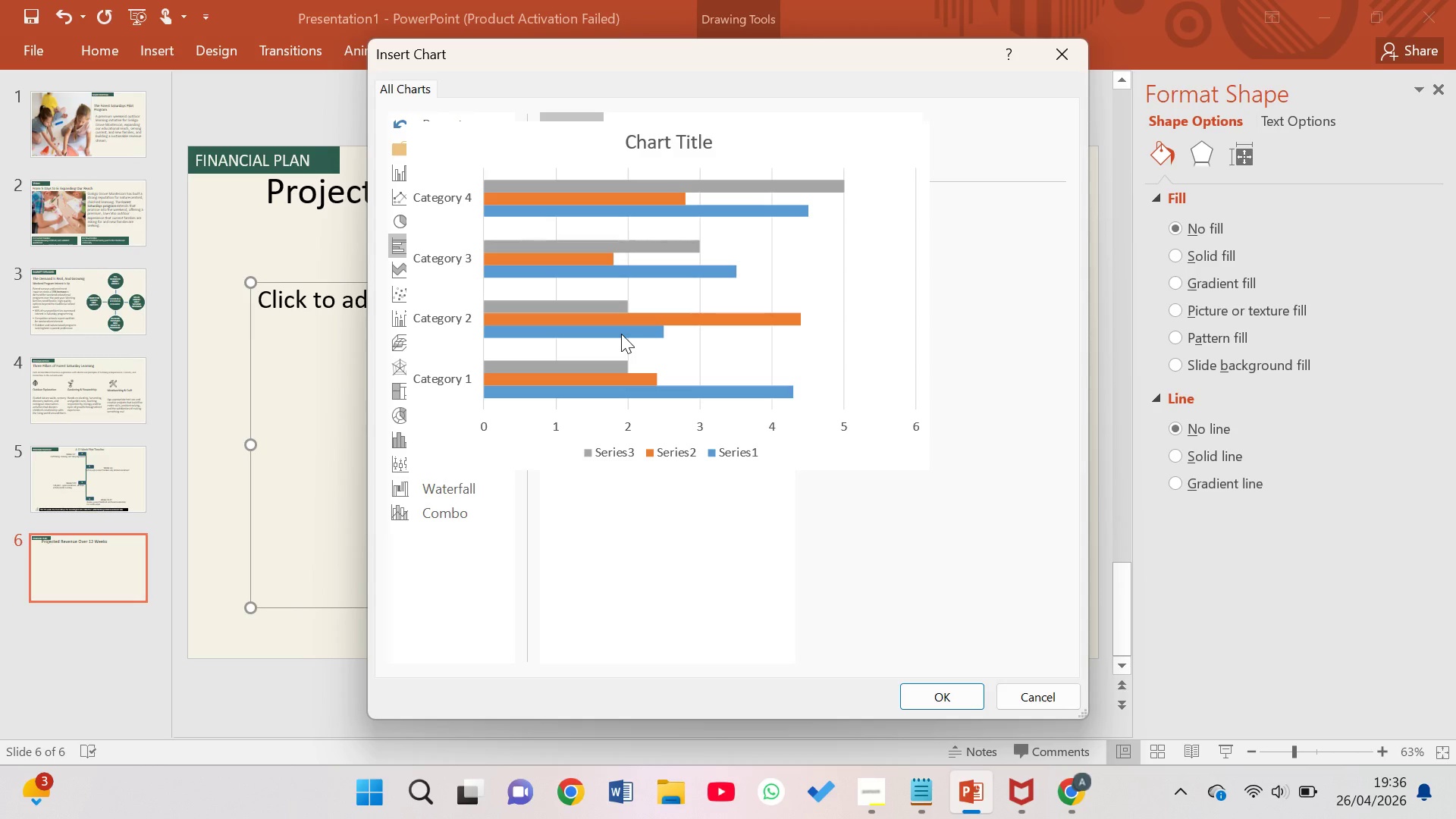 
left_click([948, 699])
 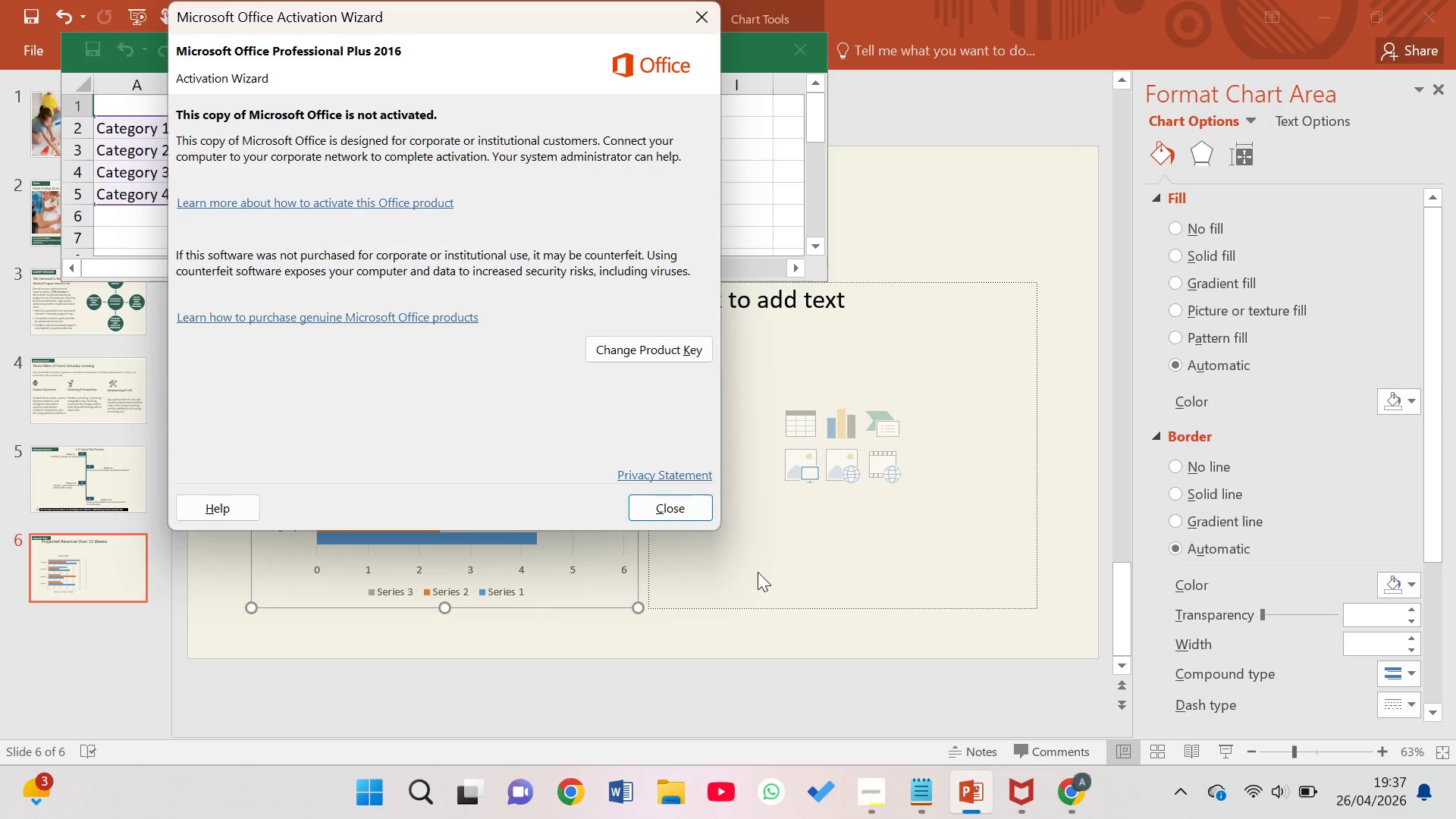 
wait(23.09)
 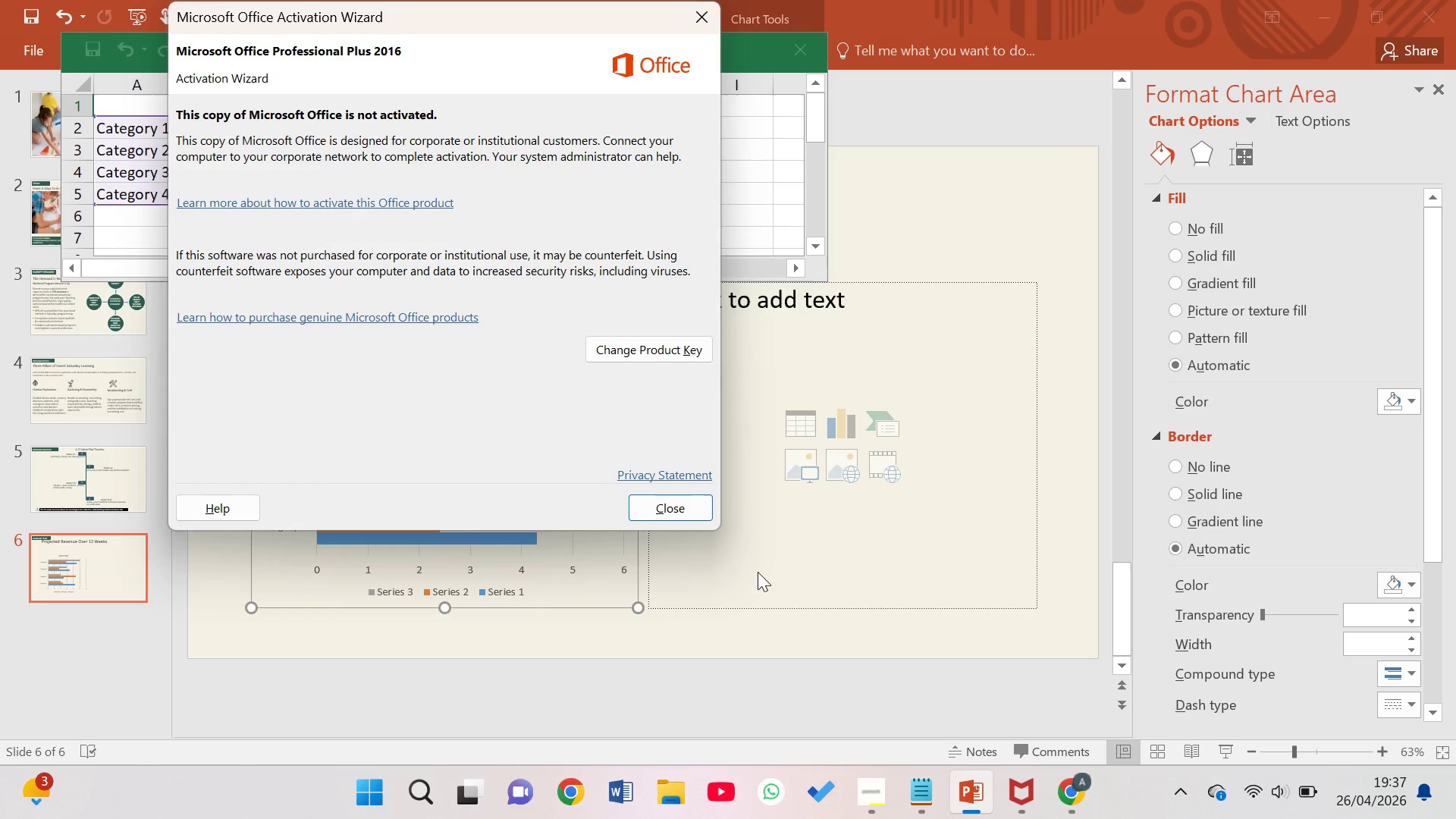 
left_click([701, 27])
 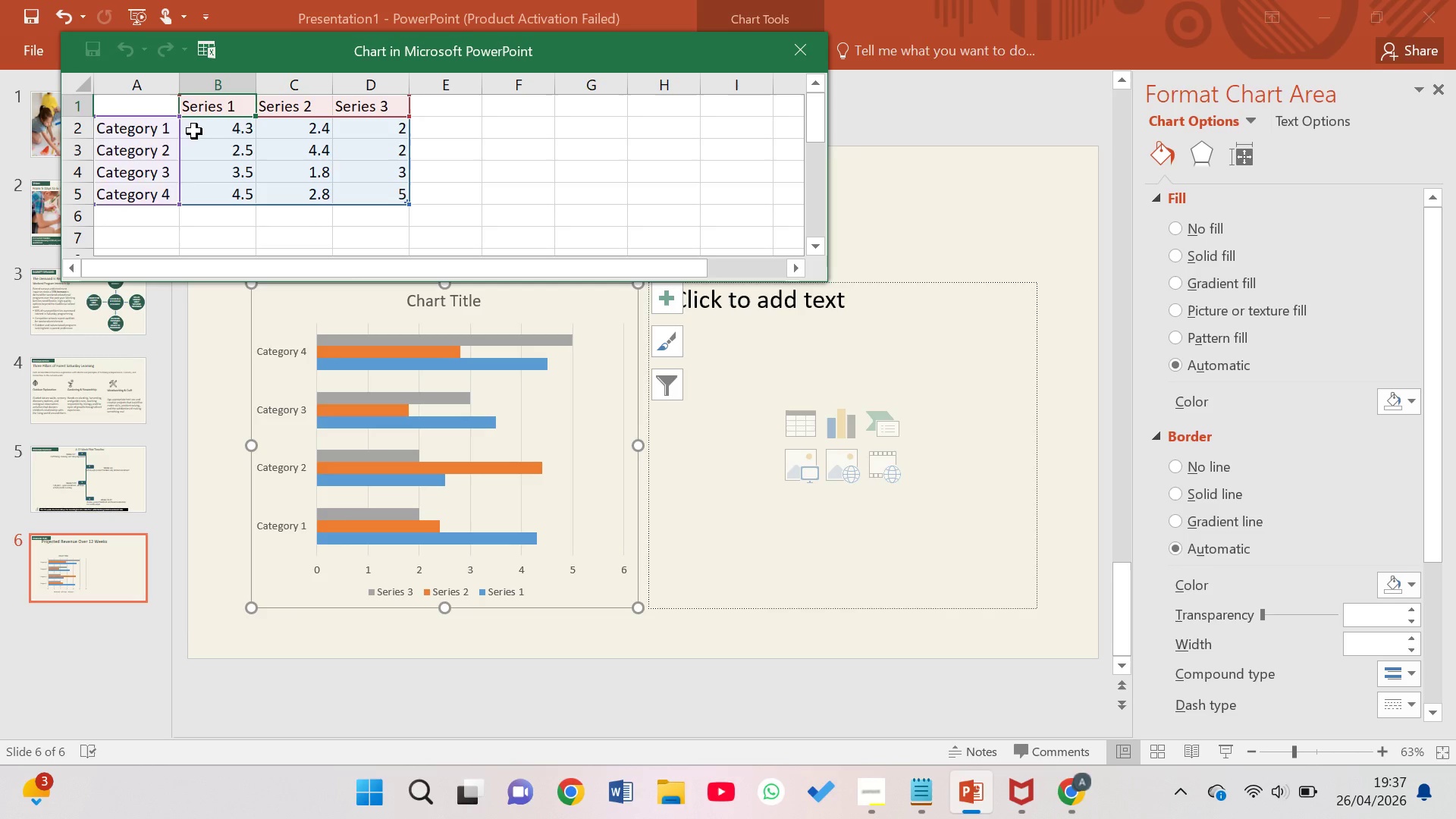 
wait(22.58)
 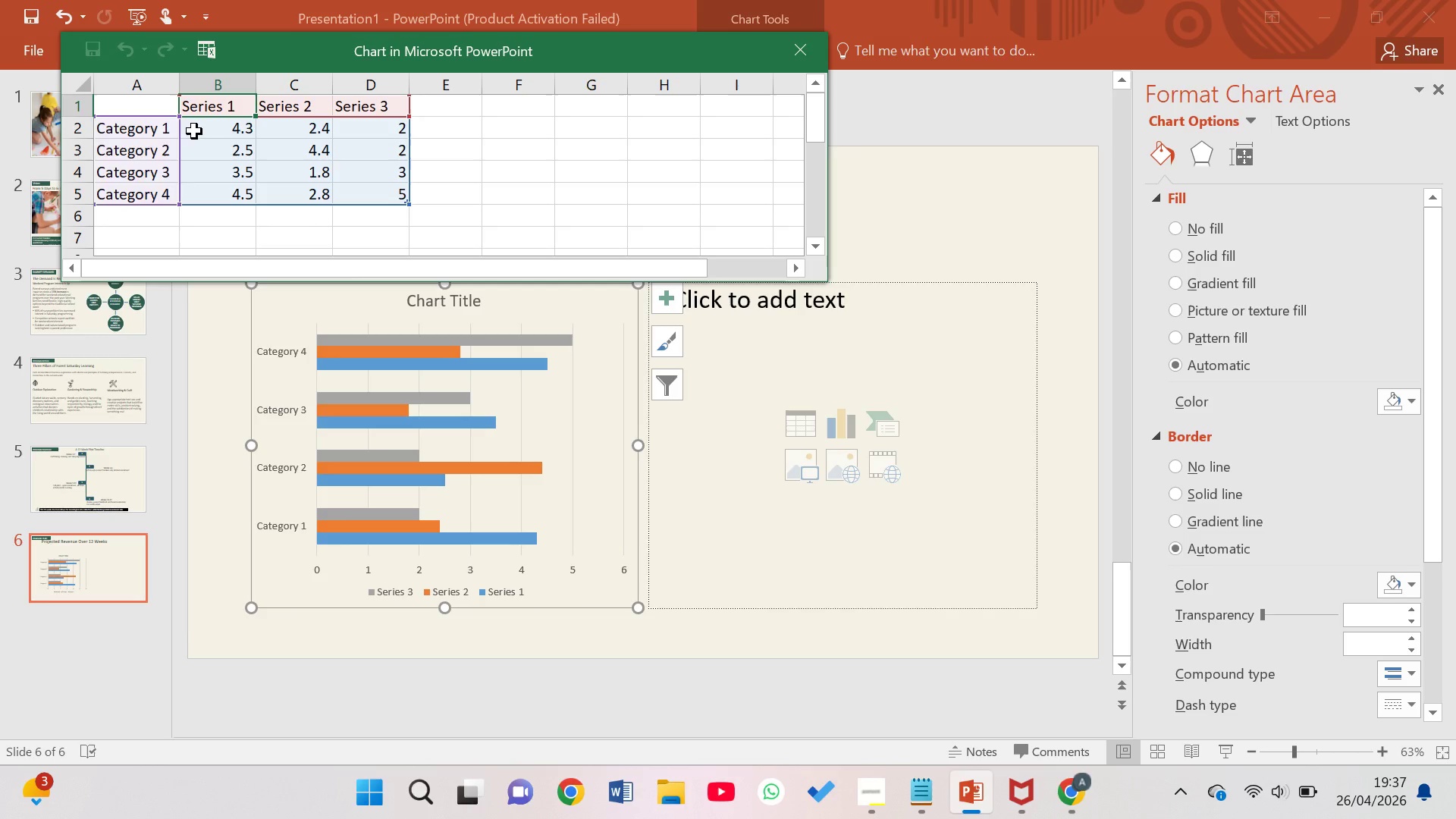 
left_click([140, 107])
 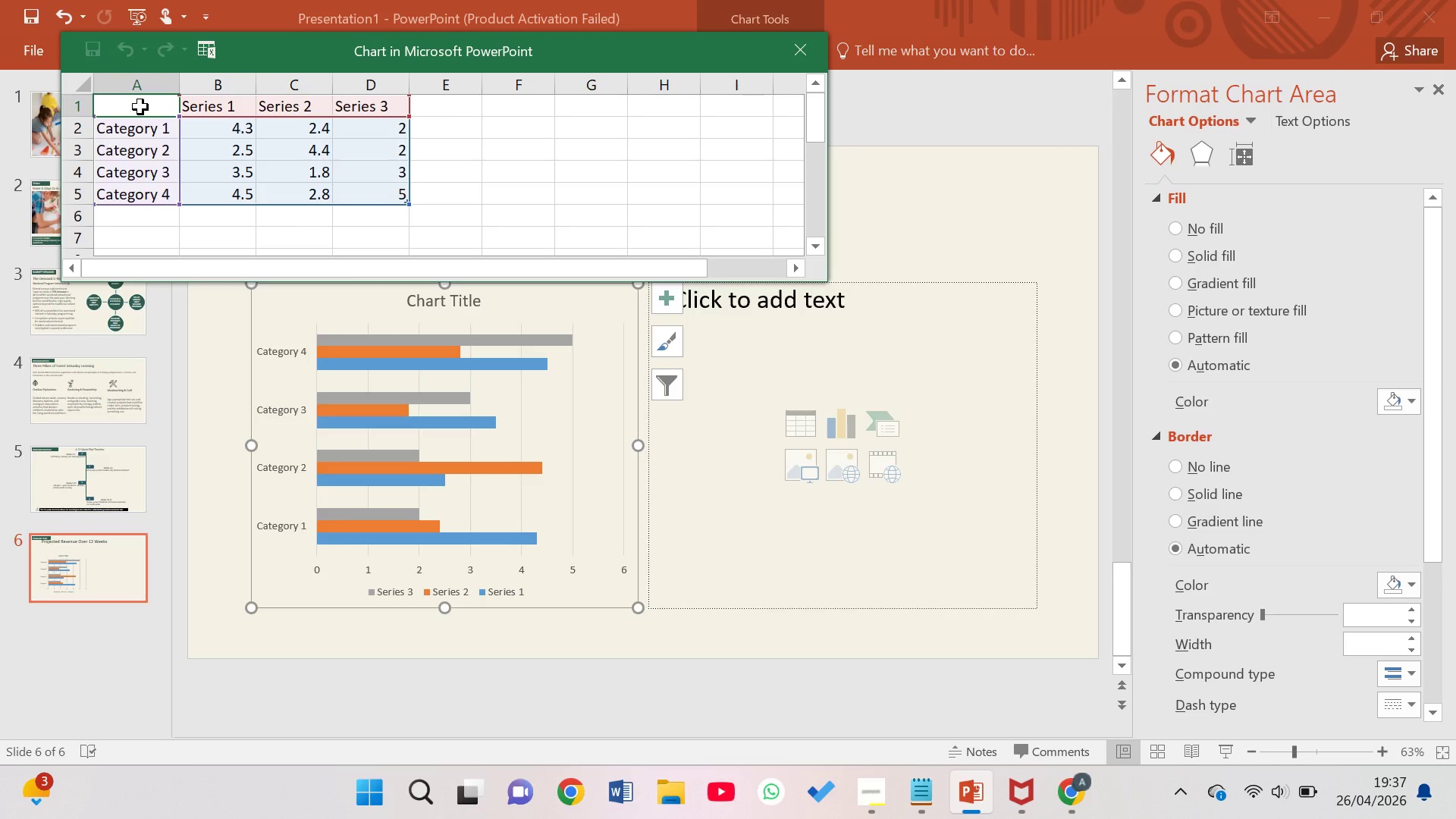 
type(O)
key(Backspace)
type(Phase)
 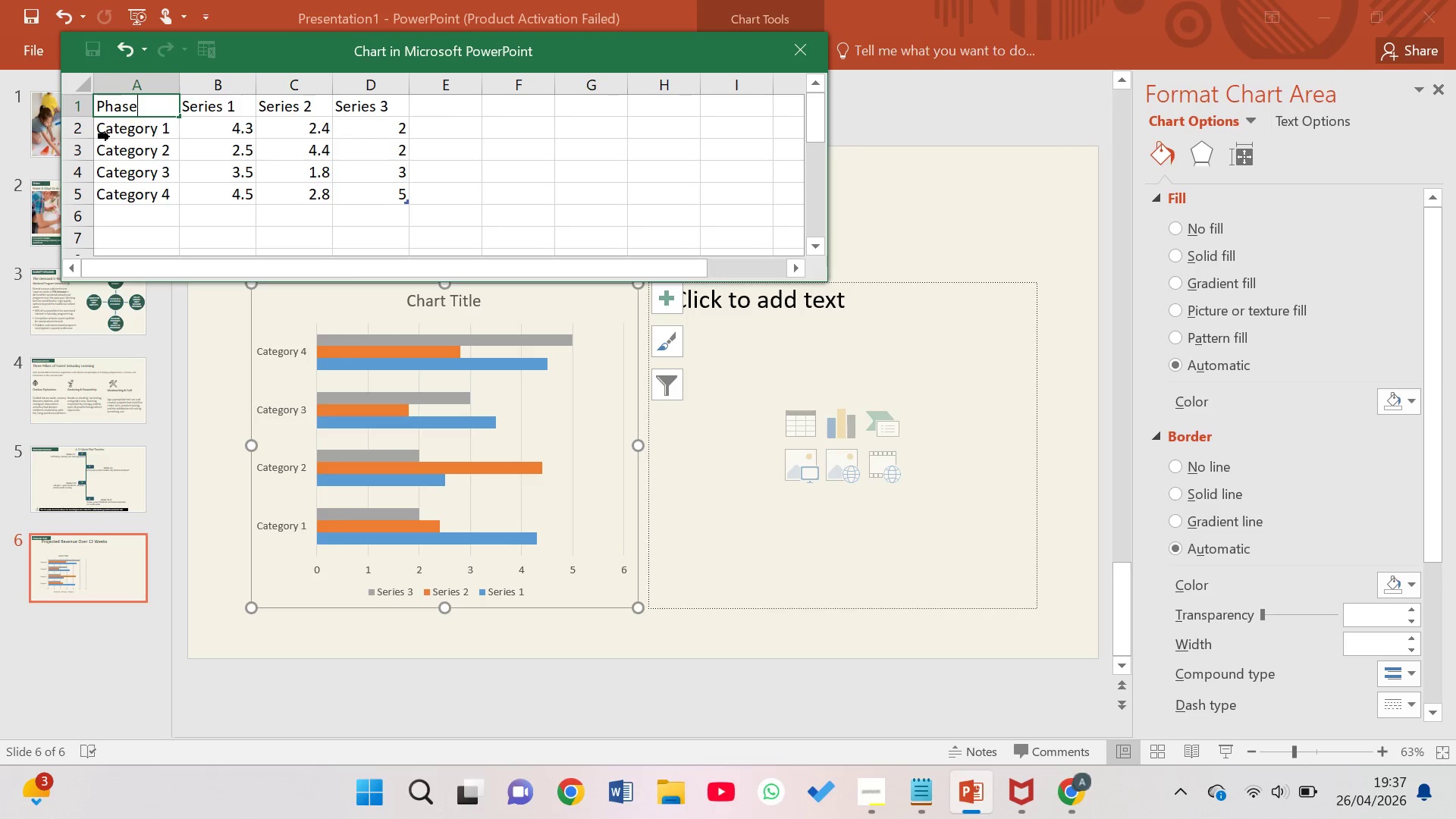 
left_click([144, 129])
 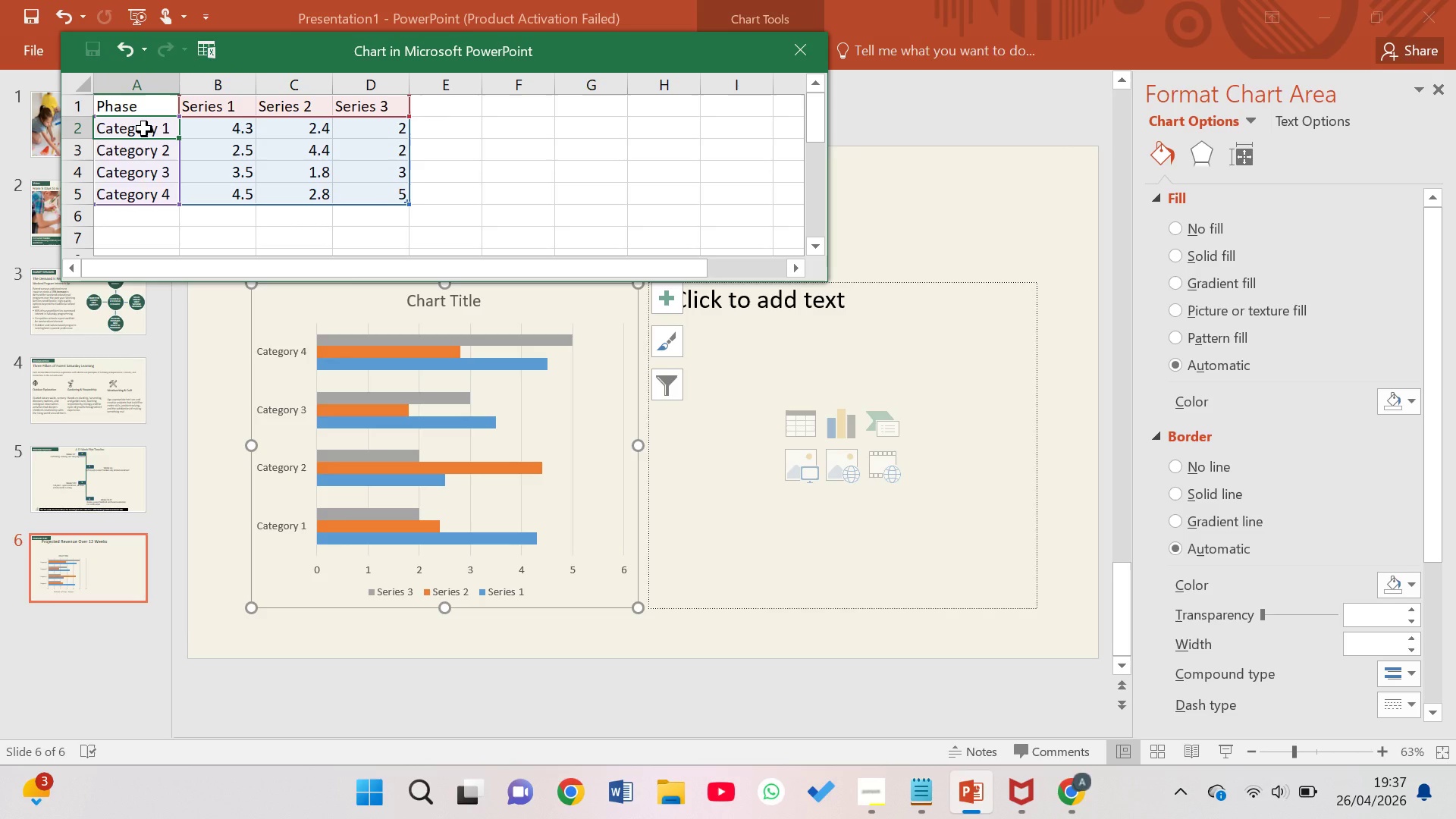 
type(Weeks 1-2)
 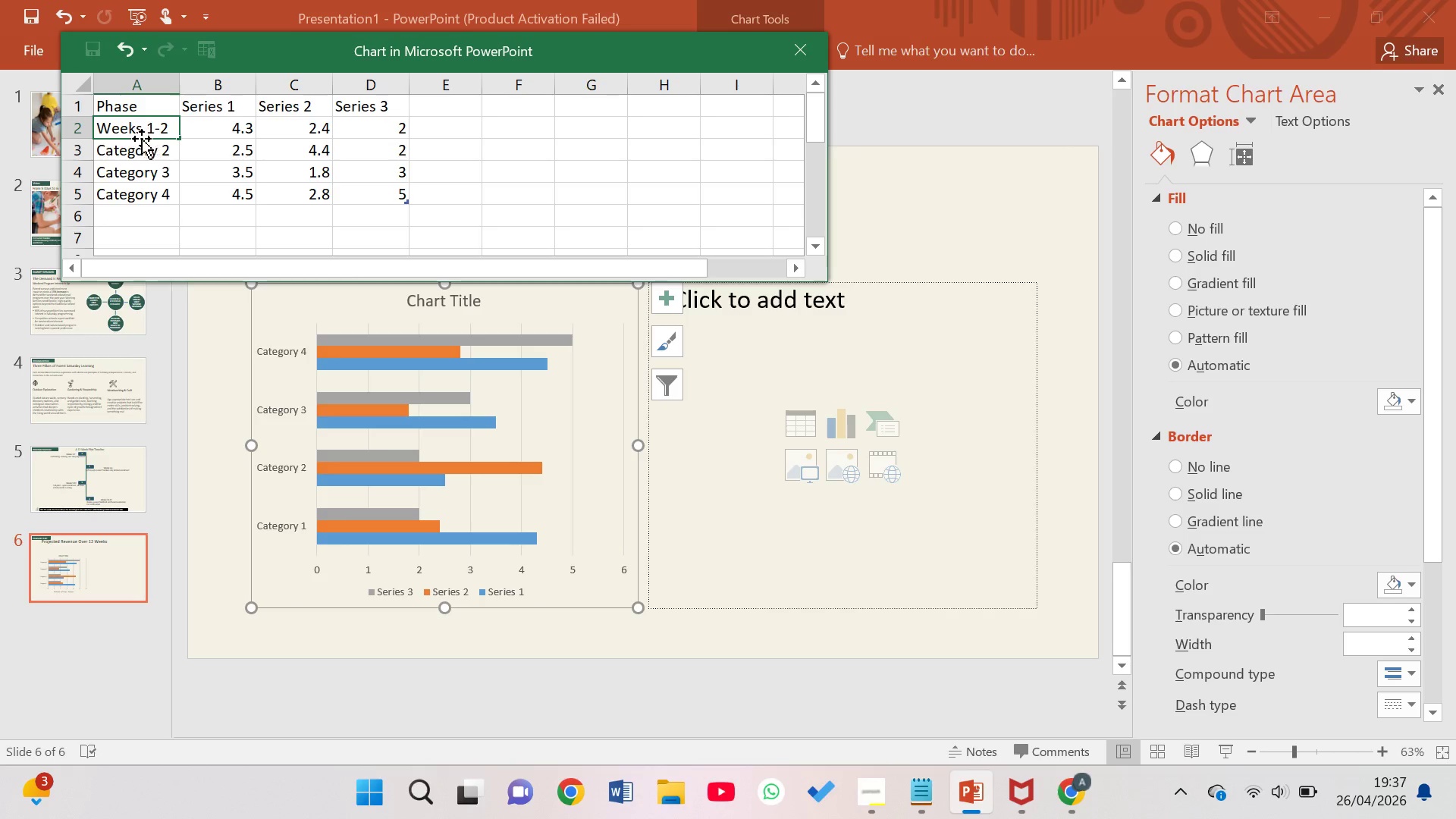 
left_click([143, 153])
 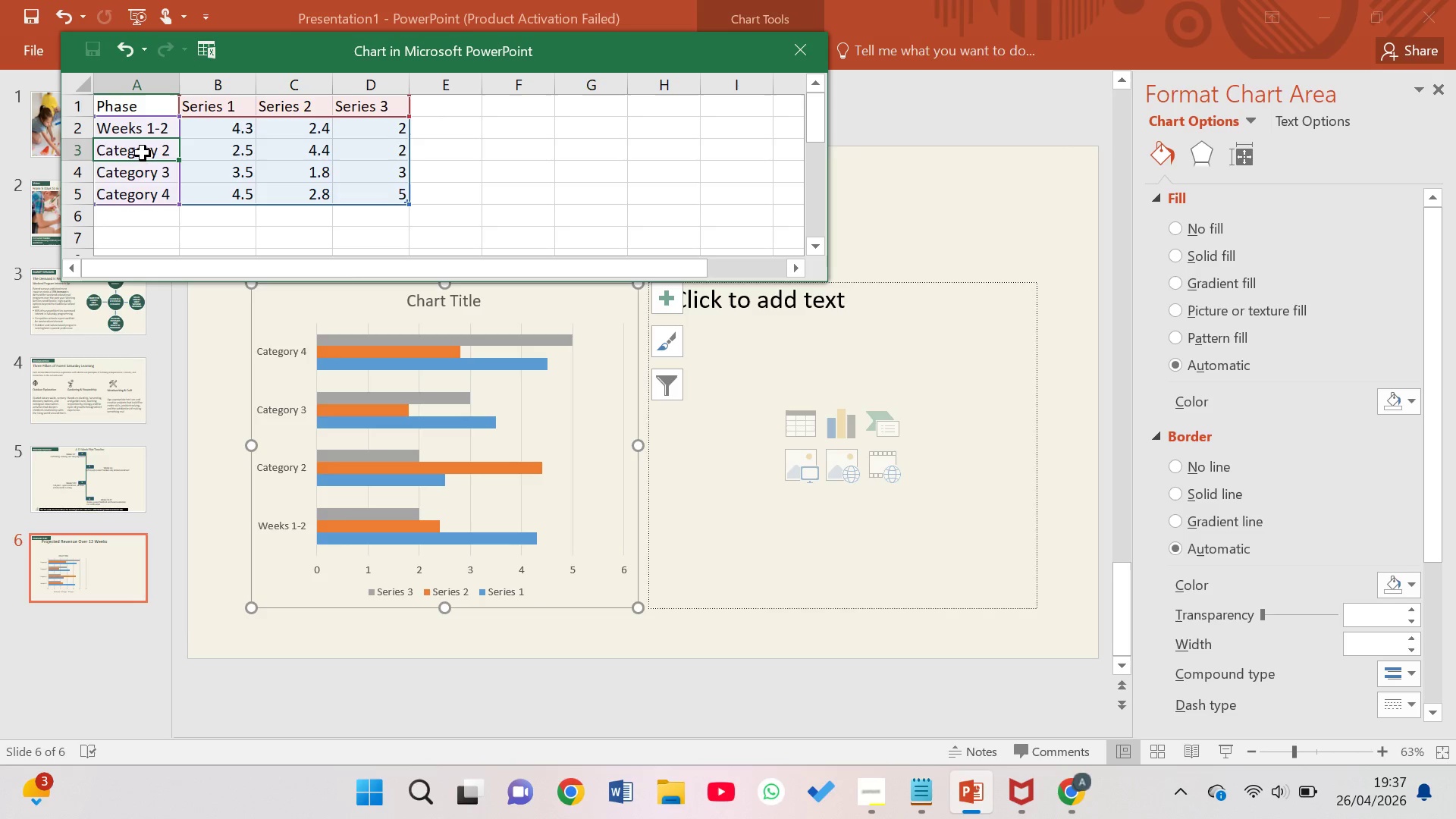 
hold_key(key=CapsLock, duration=0.31)
 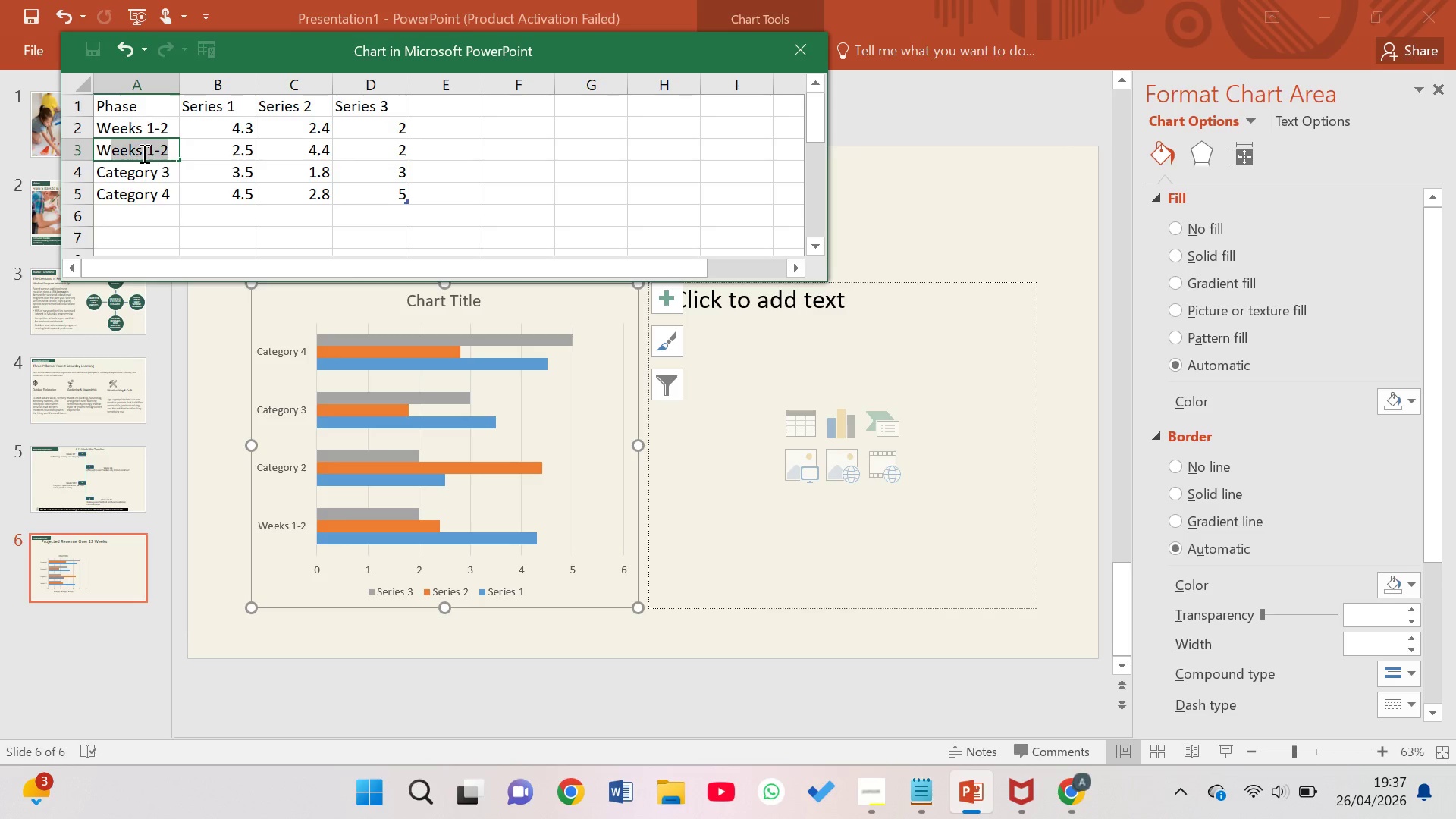 
type(Weeks 3-4)
 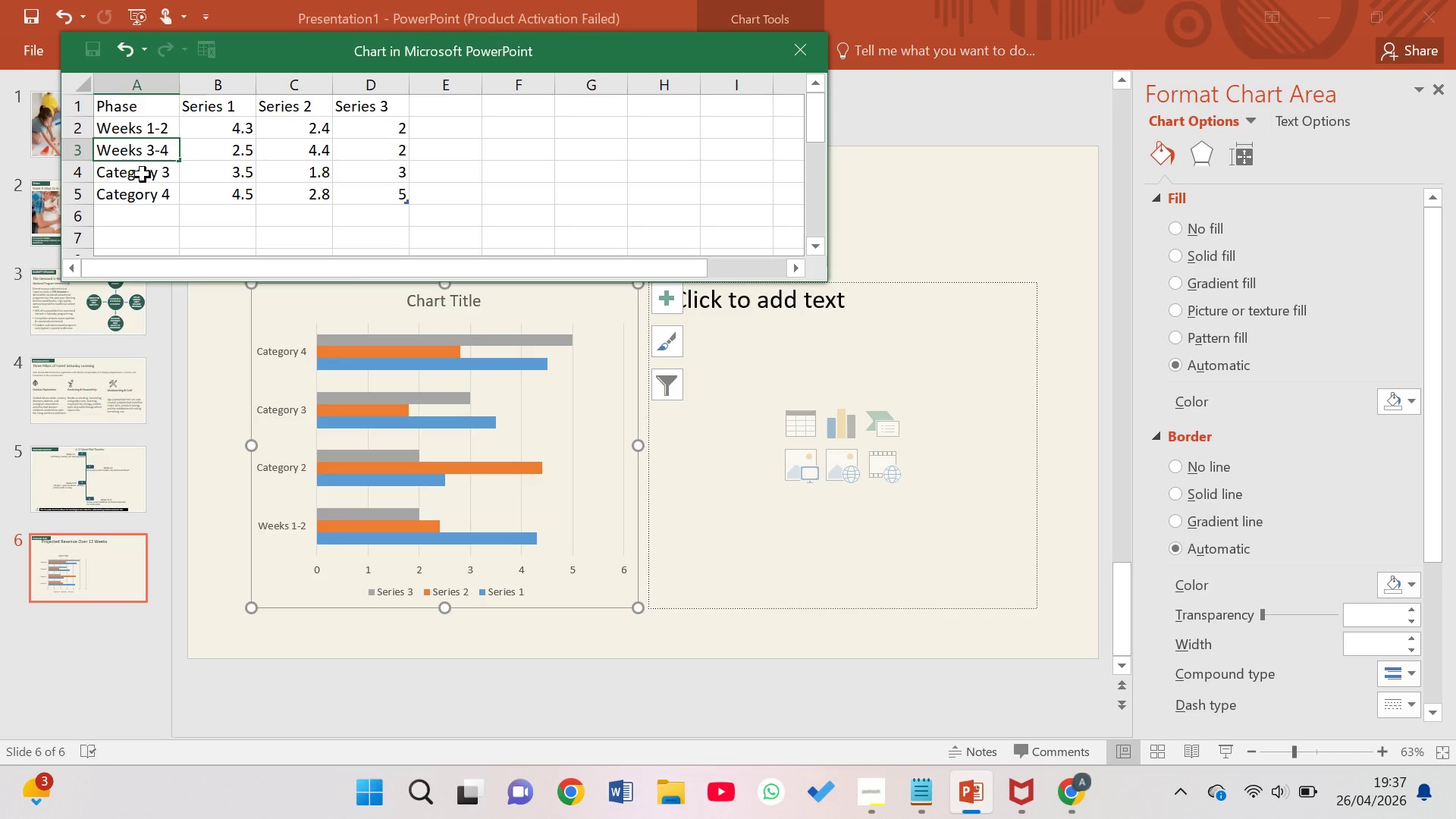 
left_click([143, 177])
 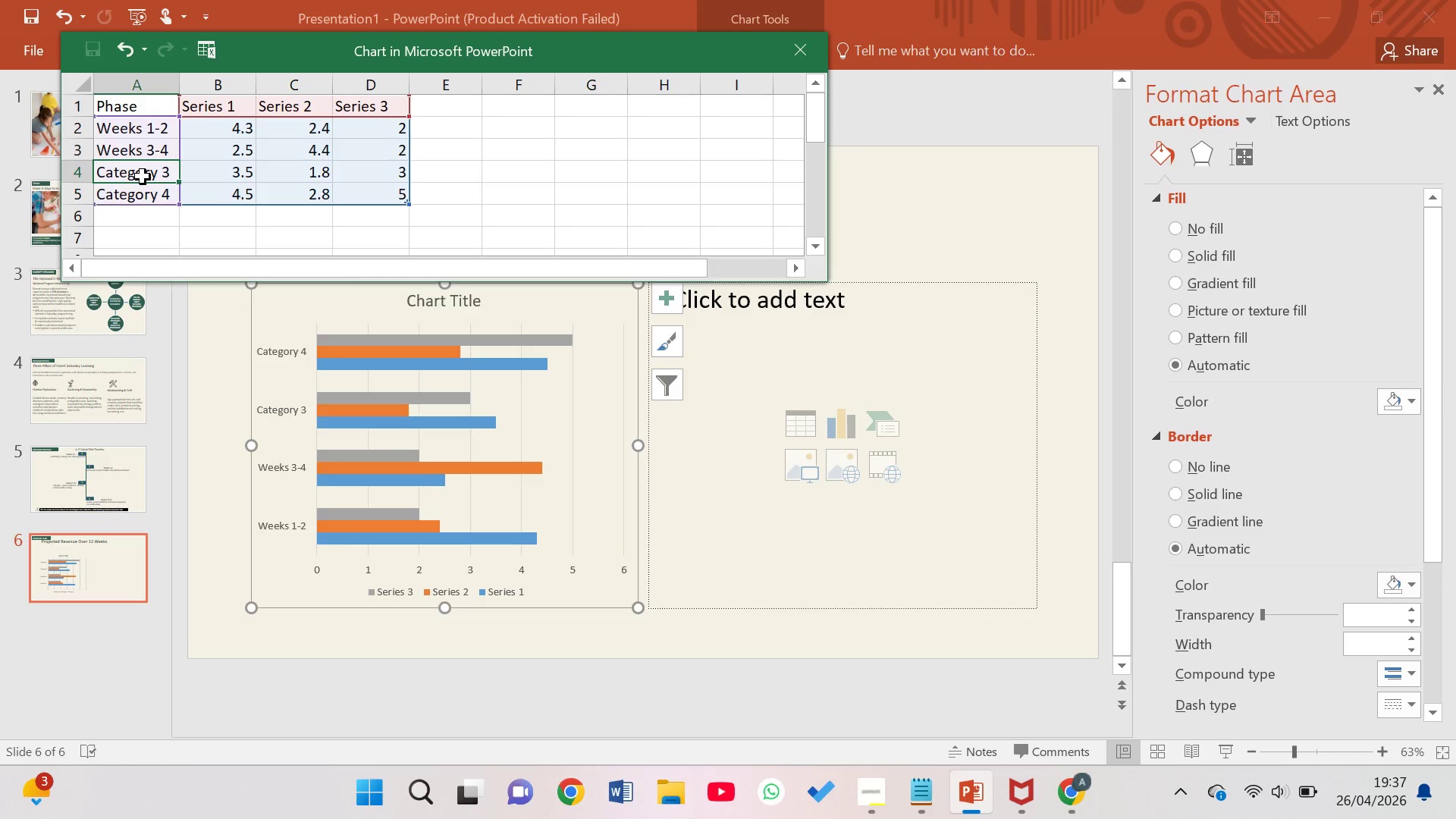 
hold_key(key=CapsLock, duration=0.31)
 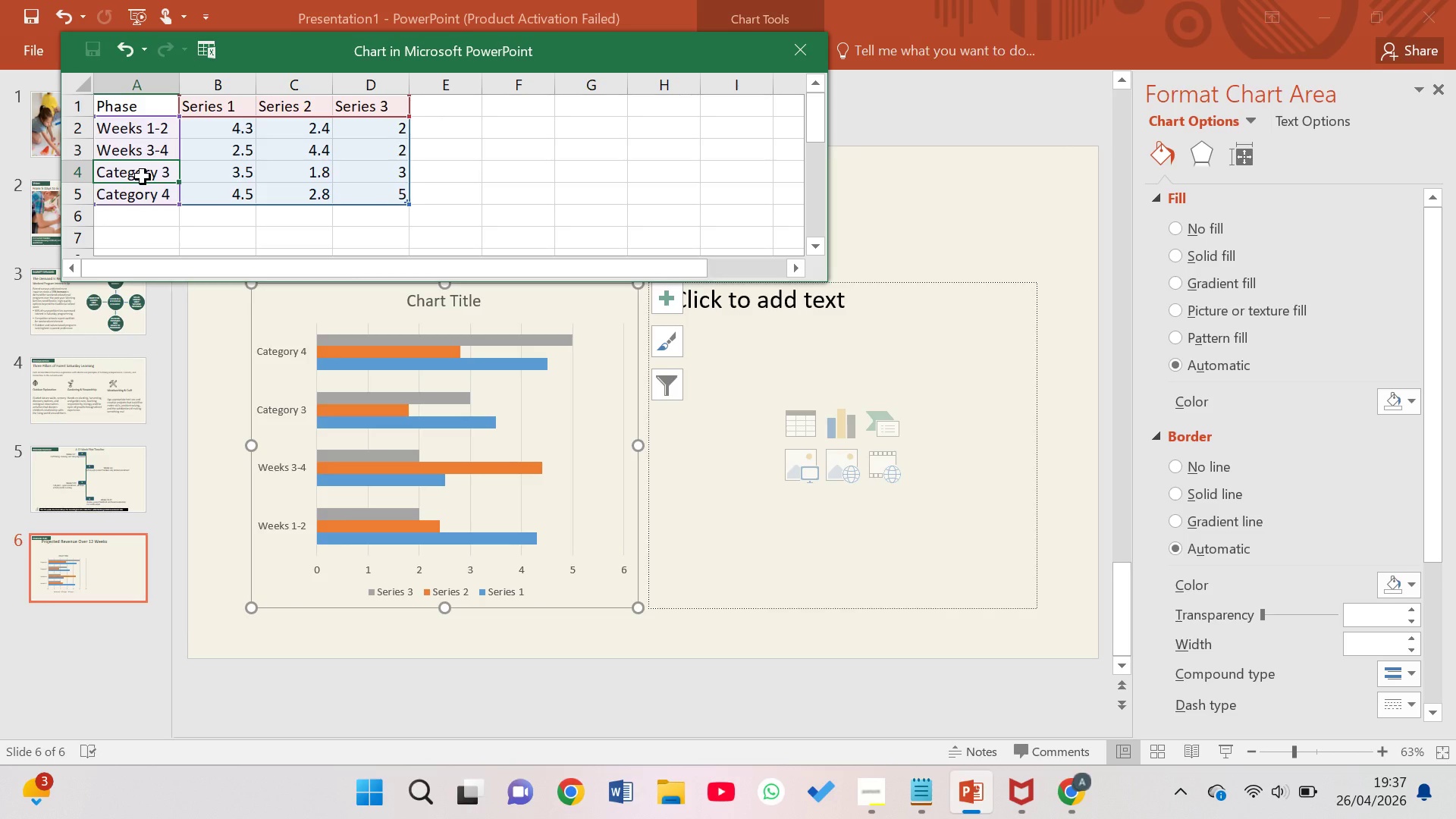 
hold_key(key=ShiftLeft, duration=0.33)
 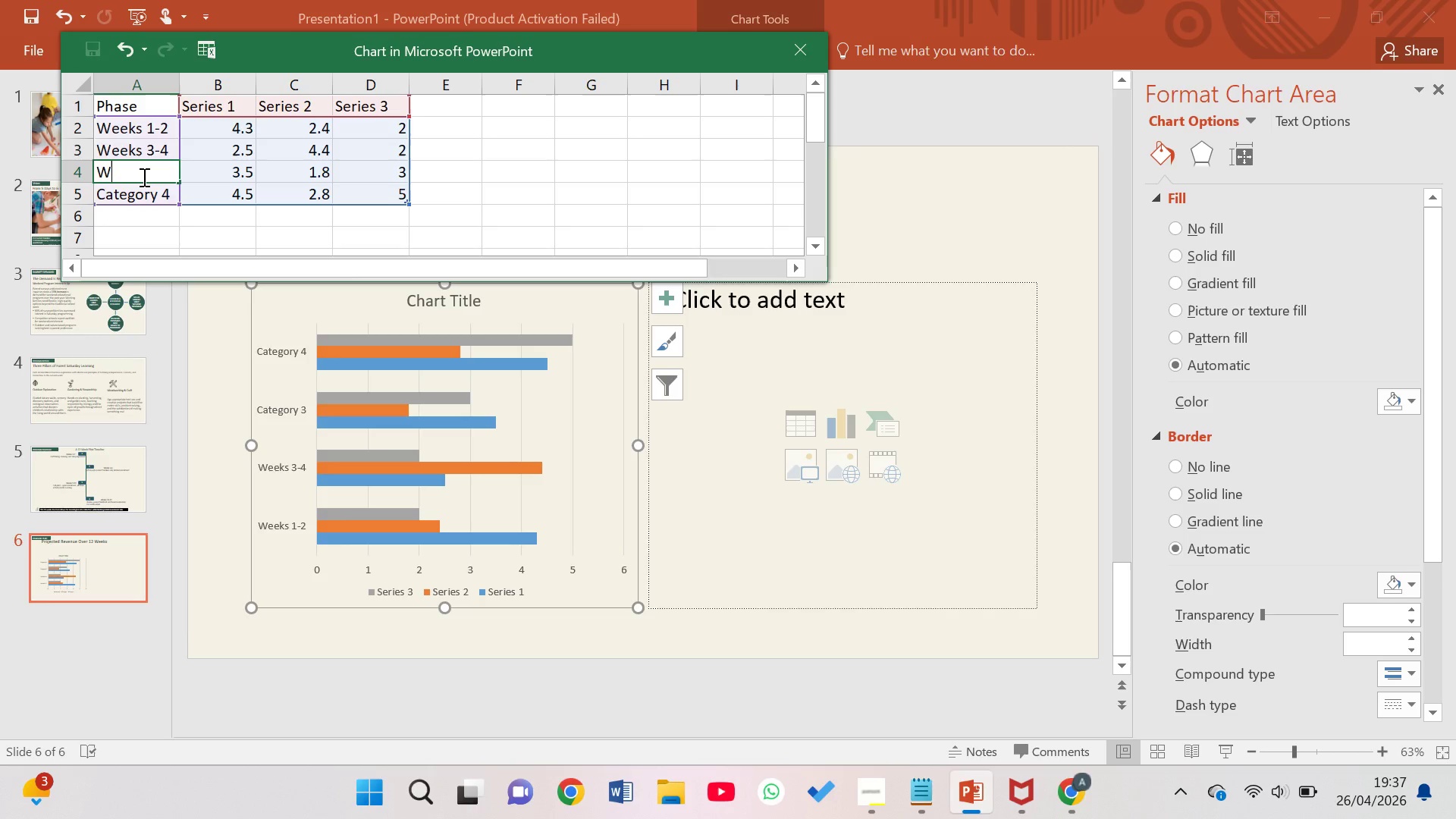 
type(Week 5-7)
 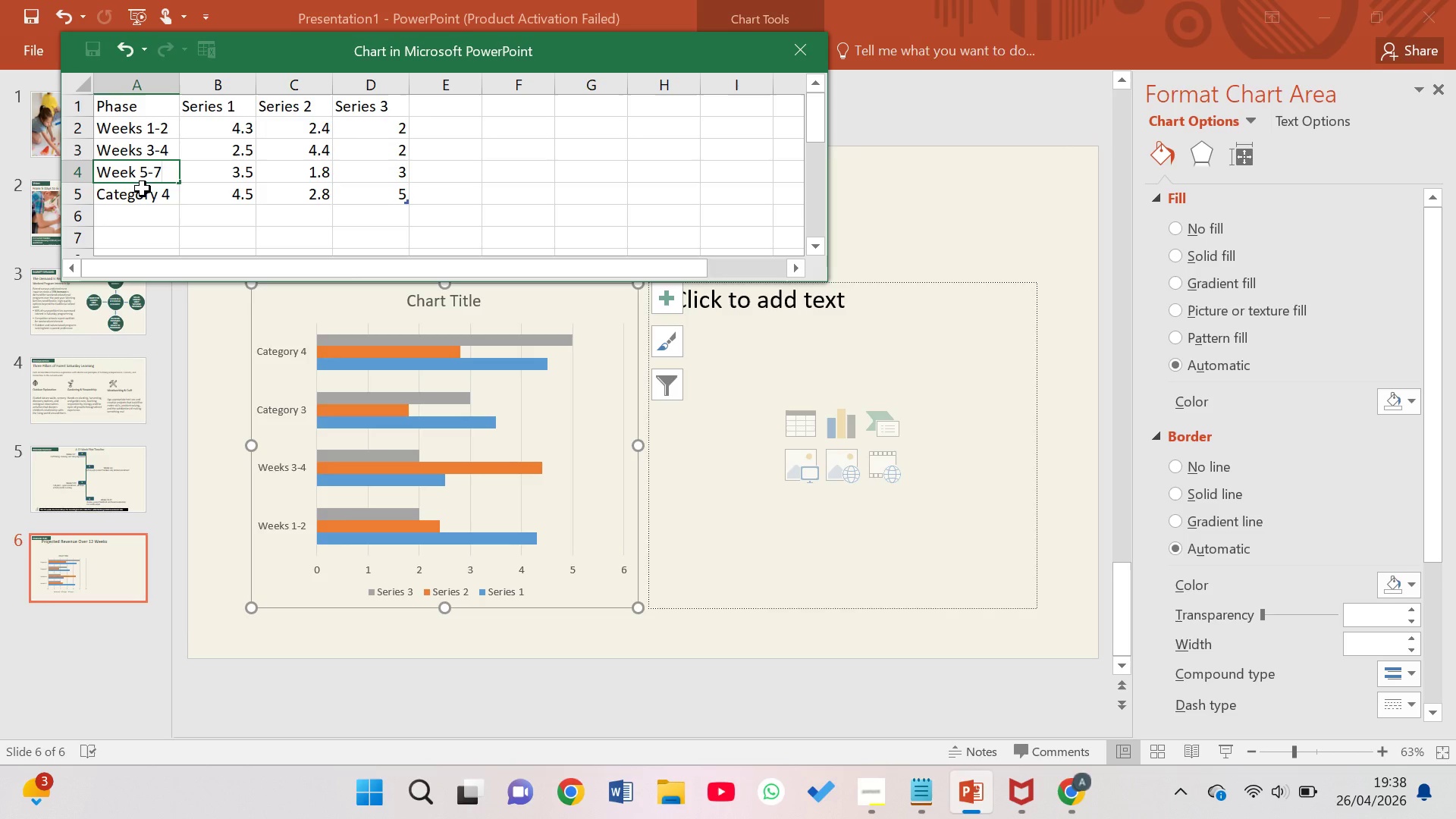 
left_click([144, 203])
 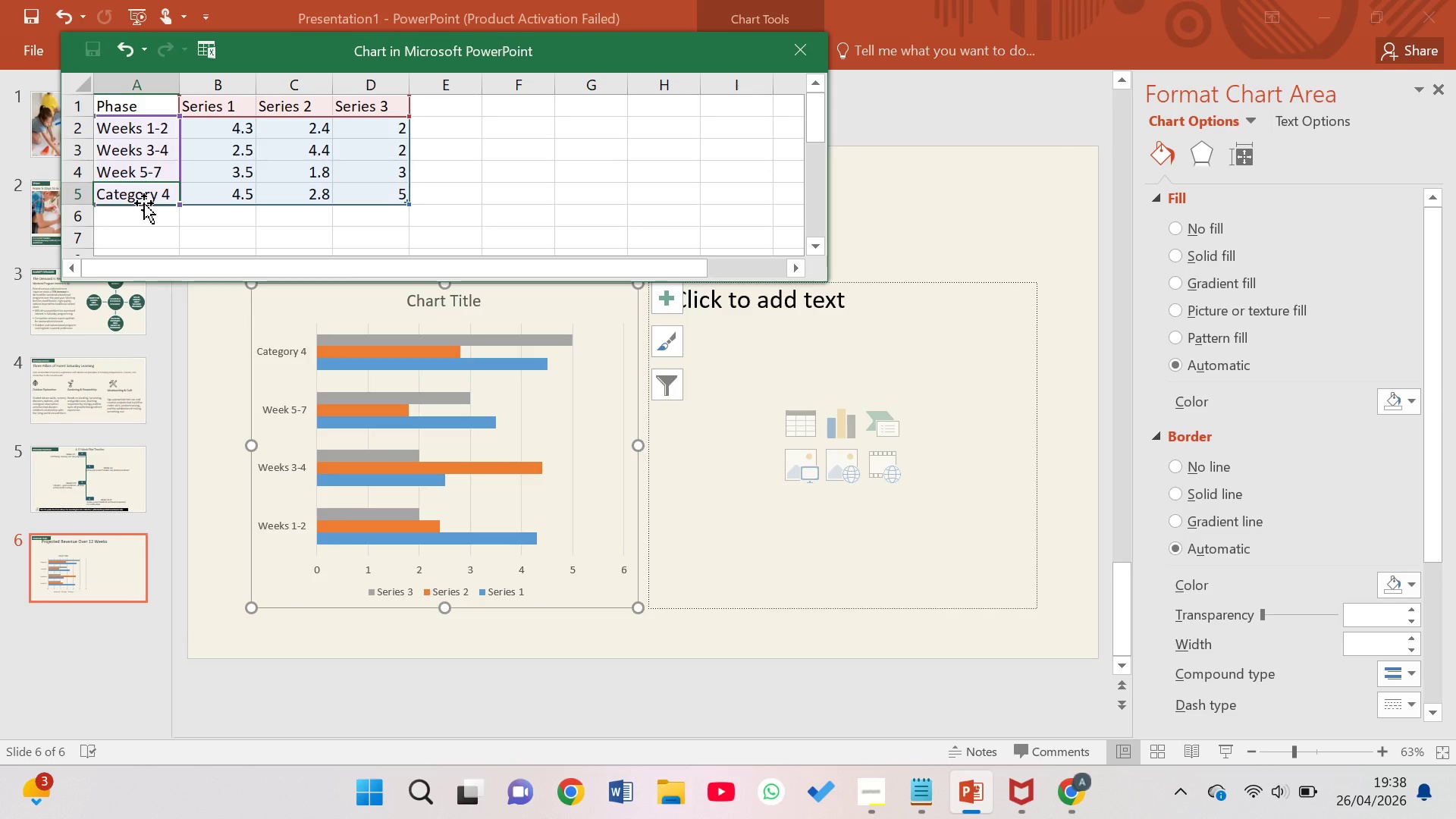 
type(Weeks 8-10)
 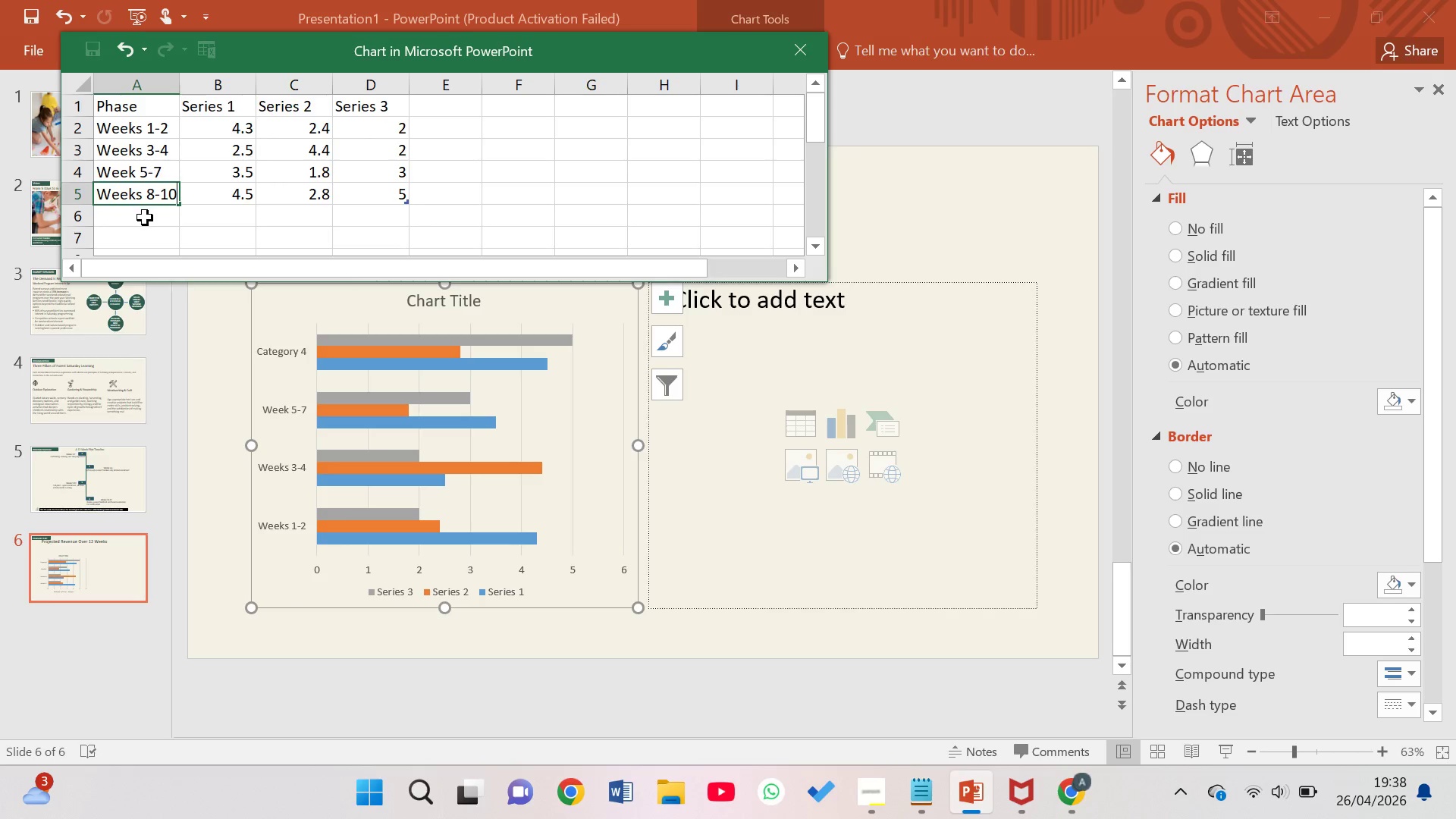 
left_click([141, 214])
 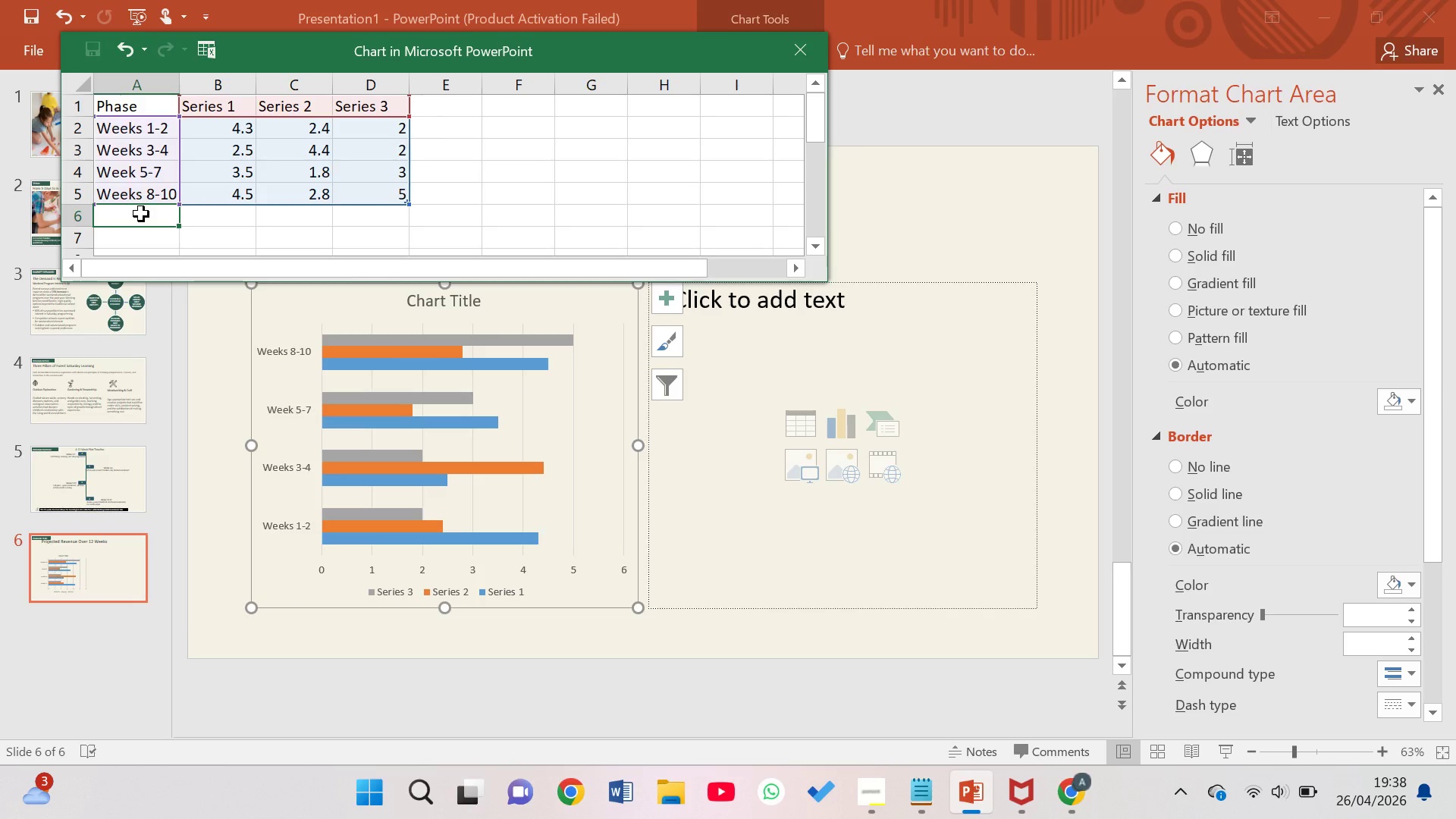 
type(Weeks 11-12)
 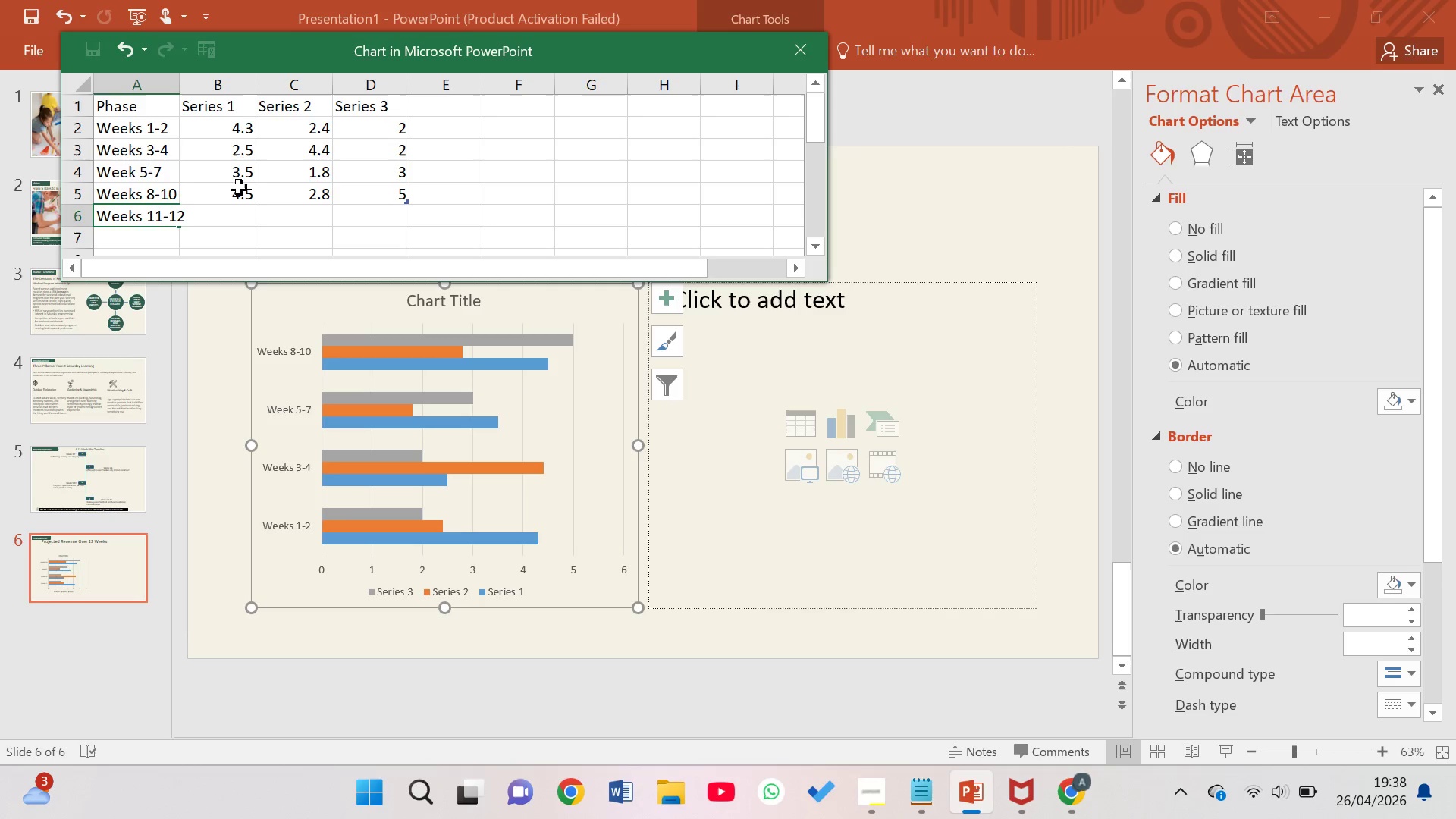 
left_click([219, 107])
 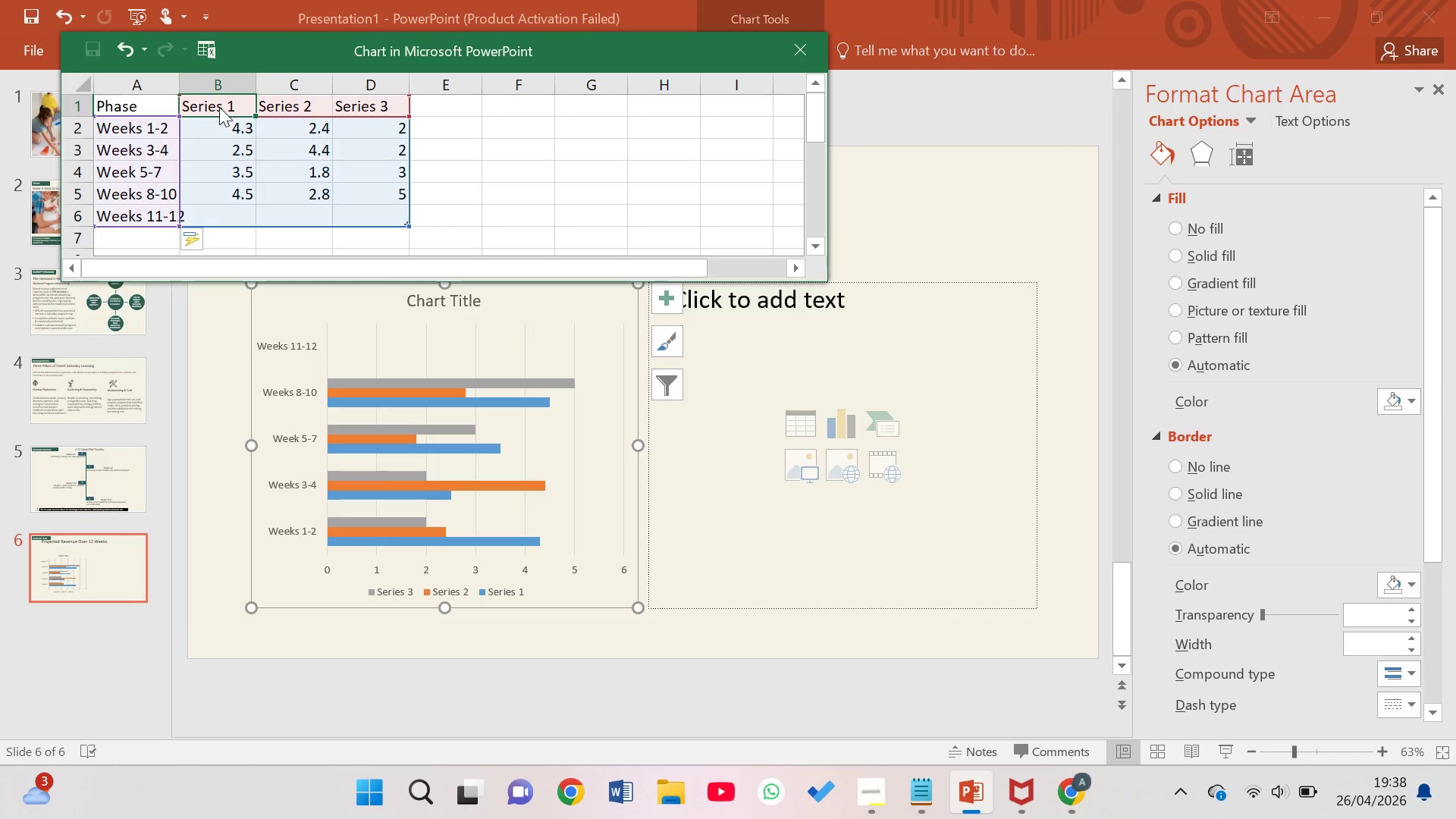 
type(Revenue)
 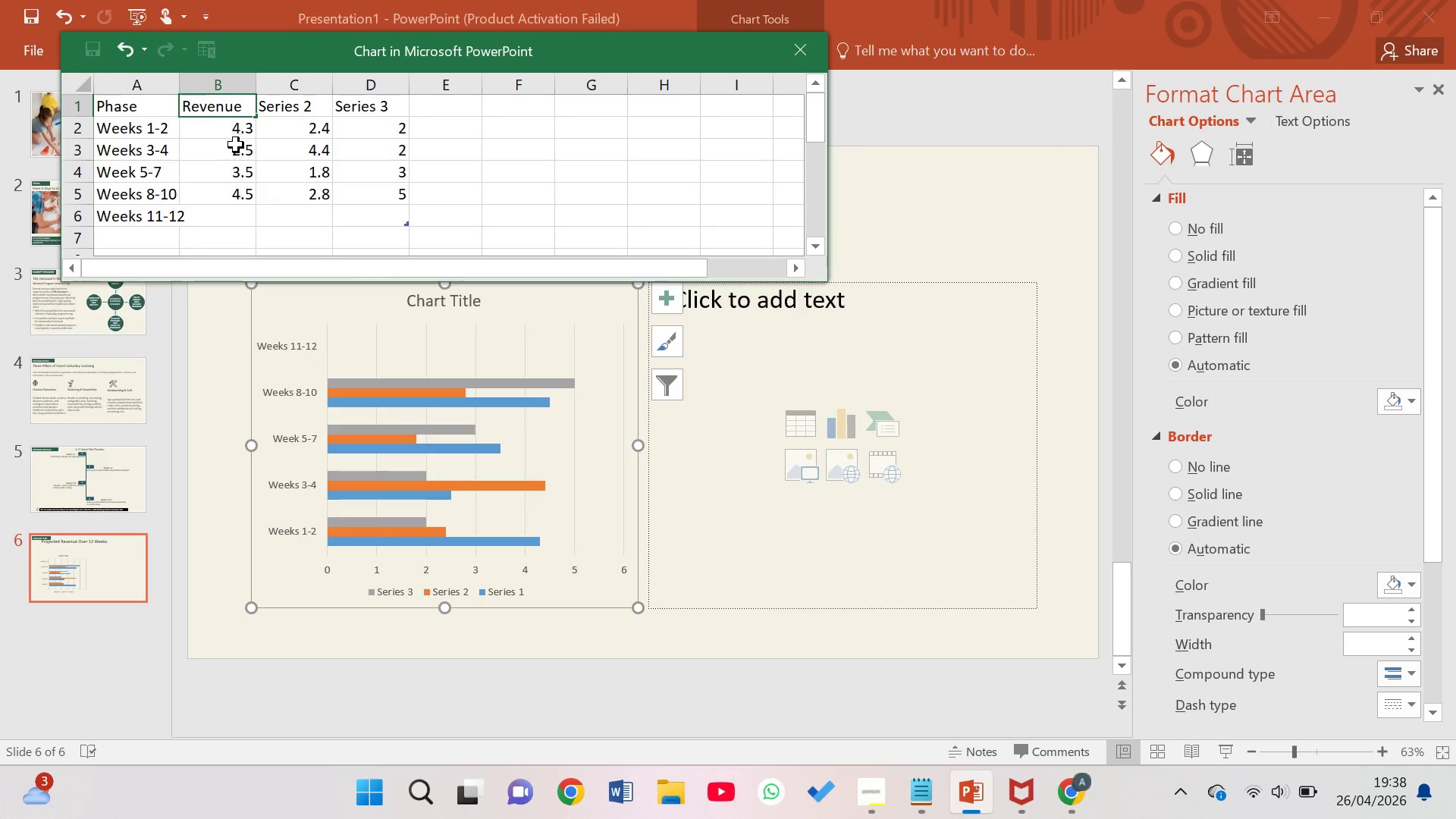 
left_click([242, 133])
 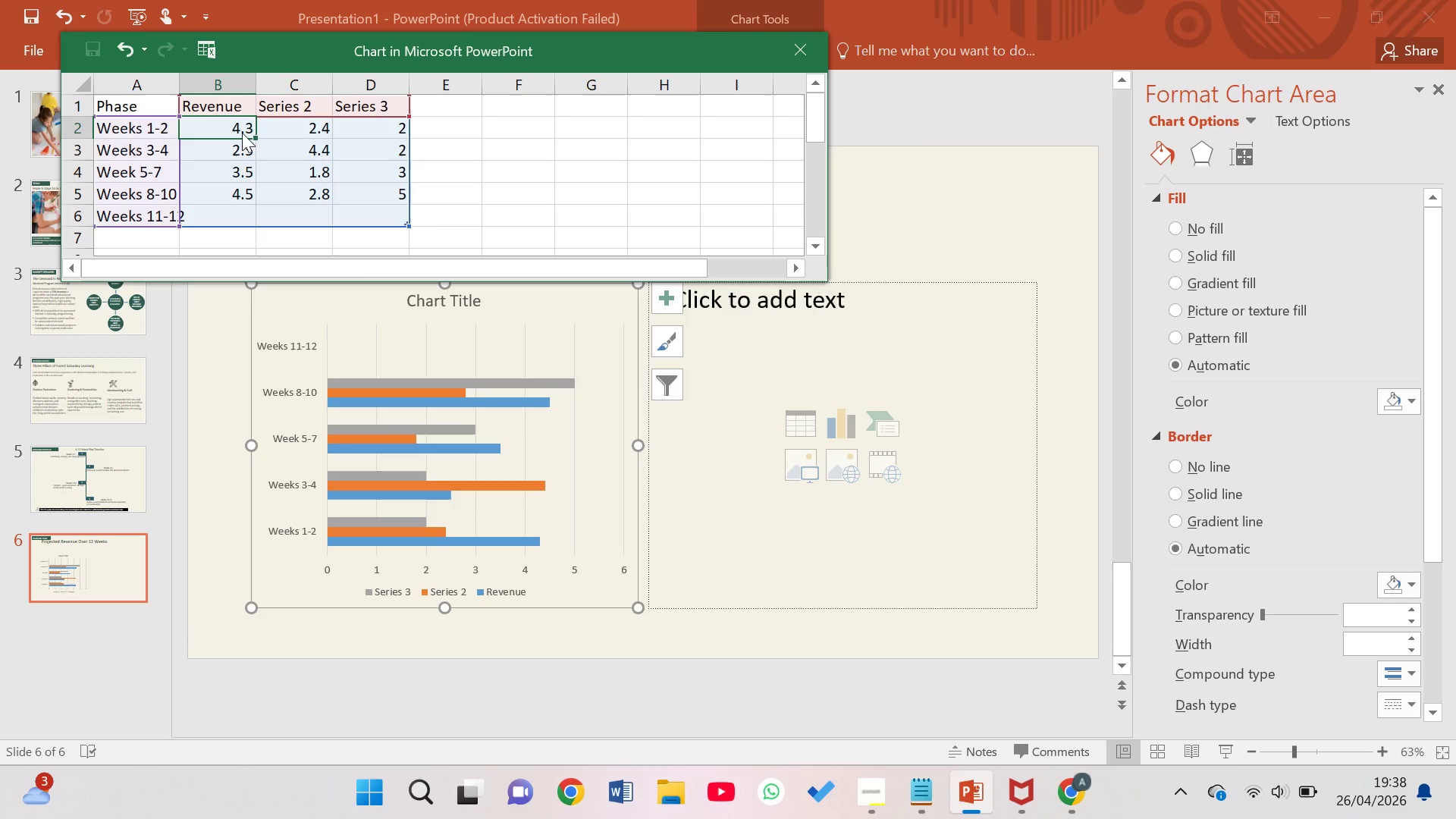 
key(0)
 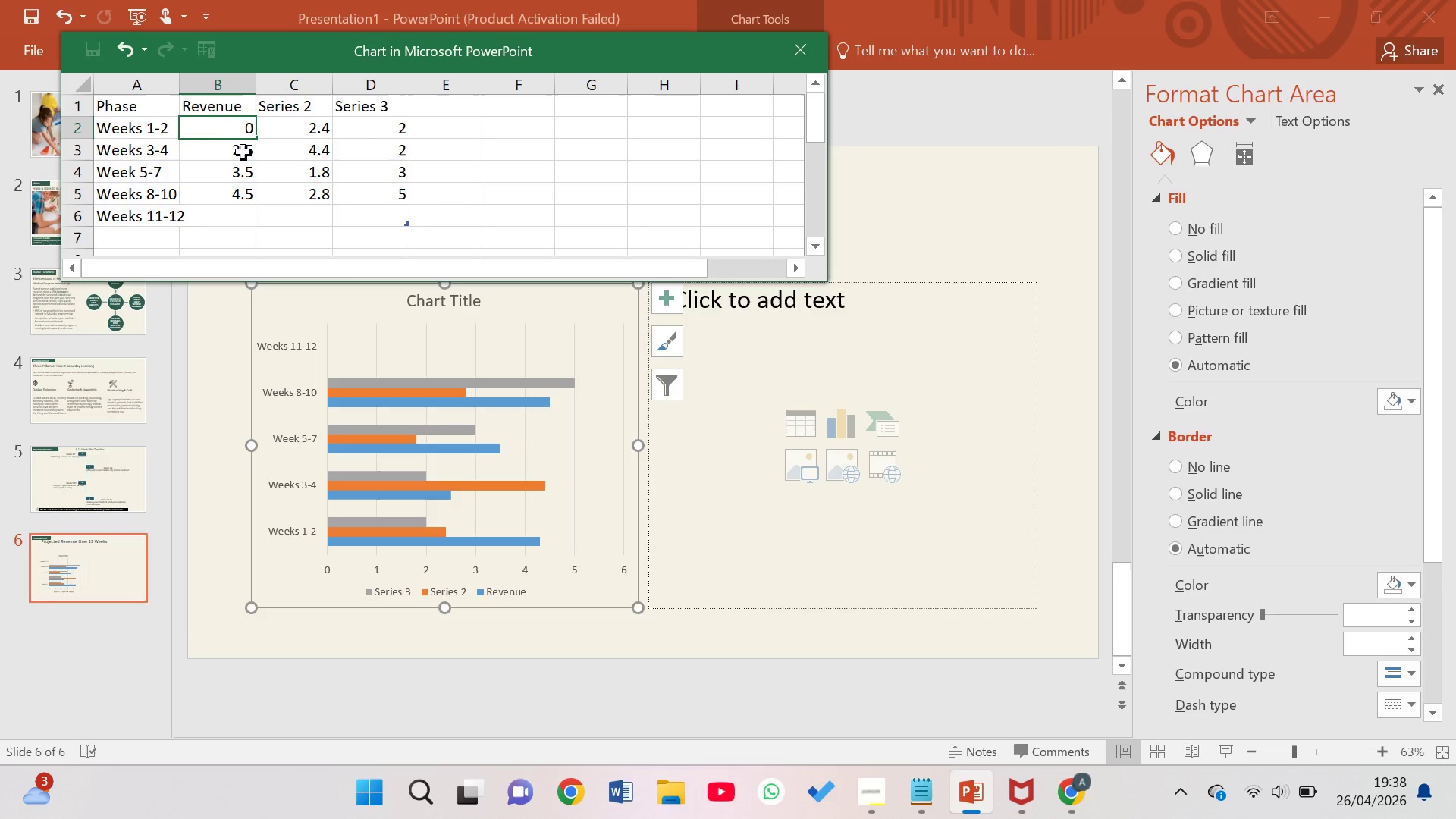 
left_click([240, 152])
 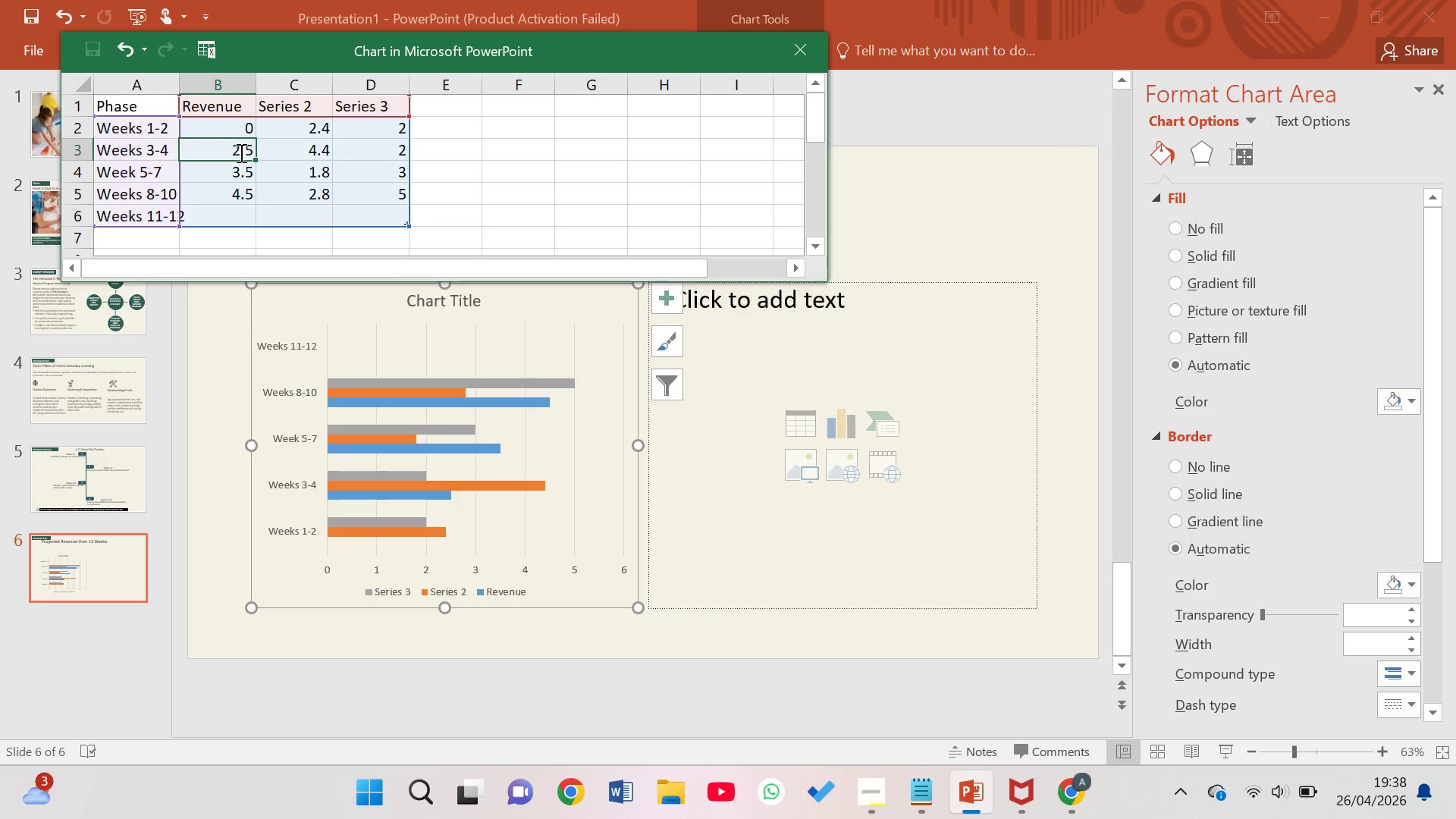 
type(3200)
 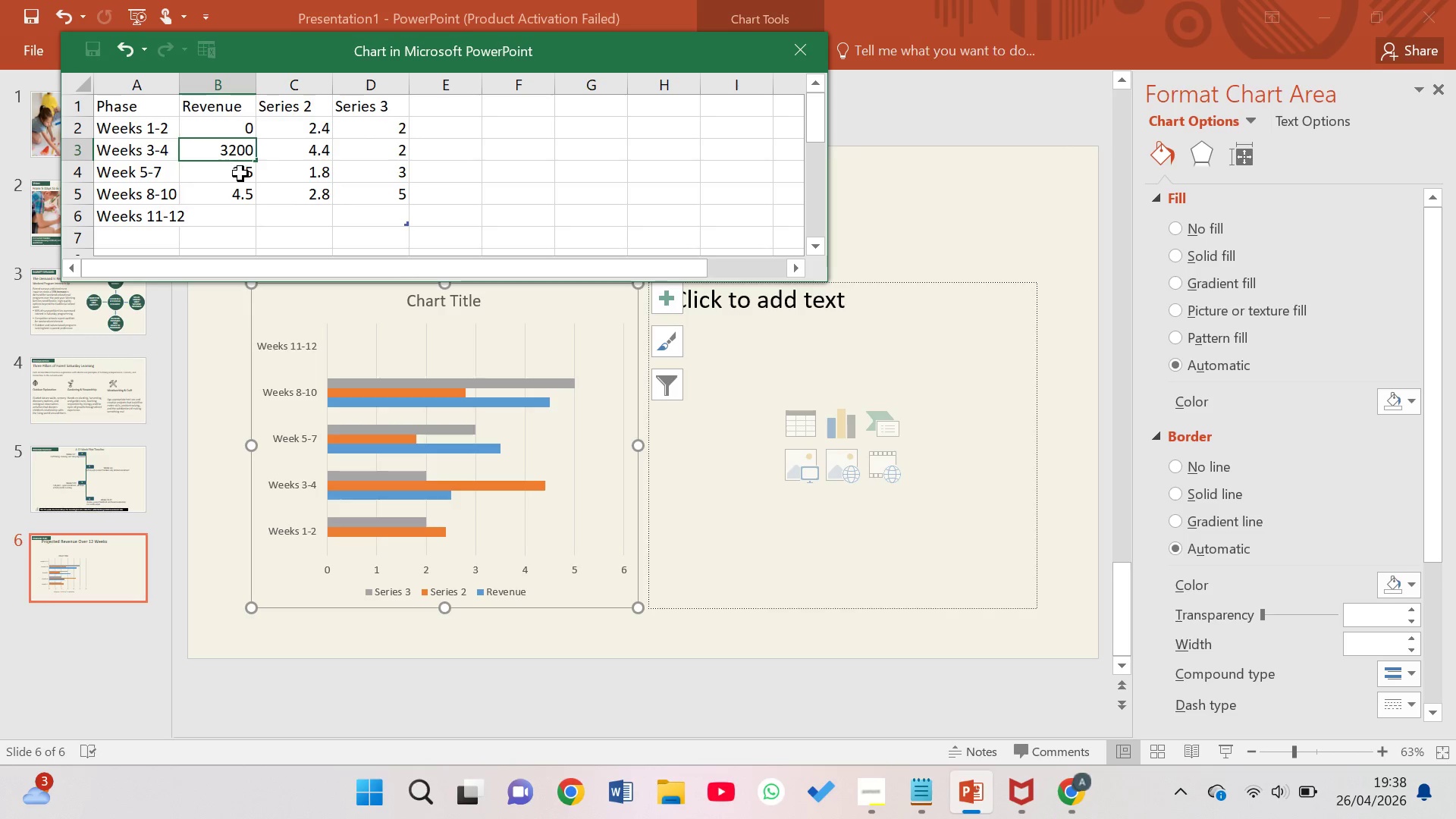 
left_click([240, 174])
 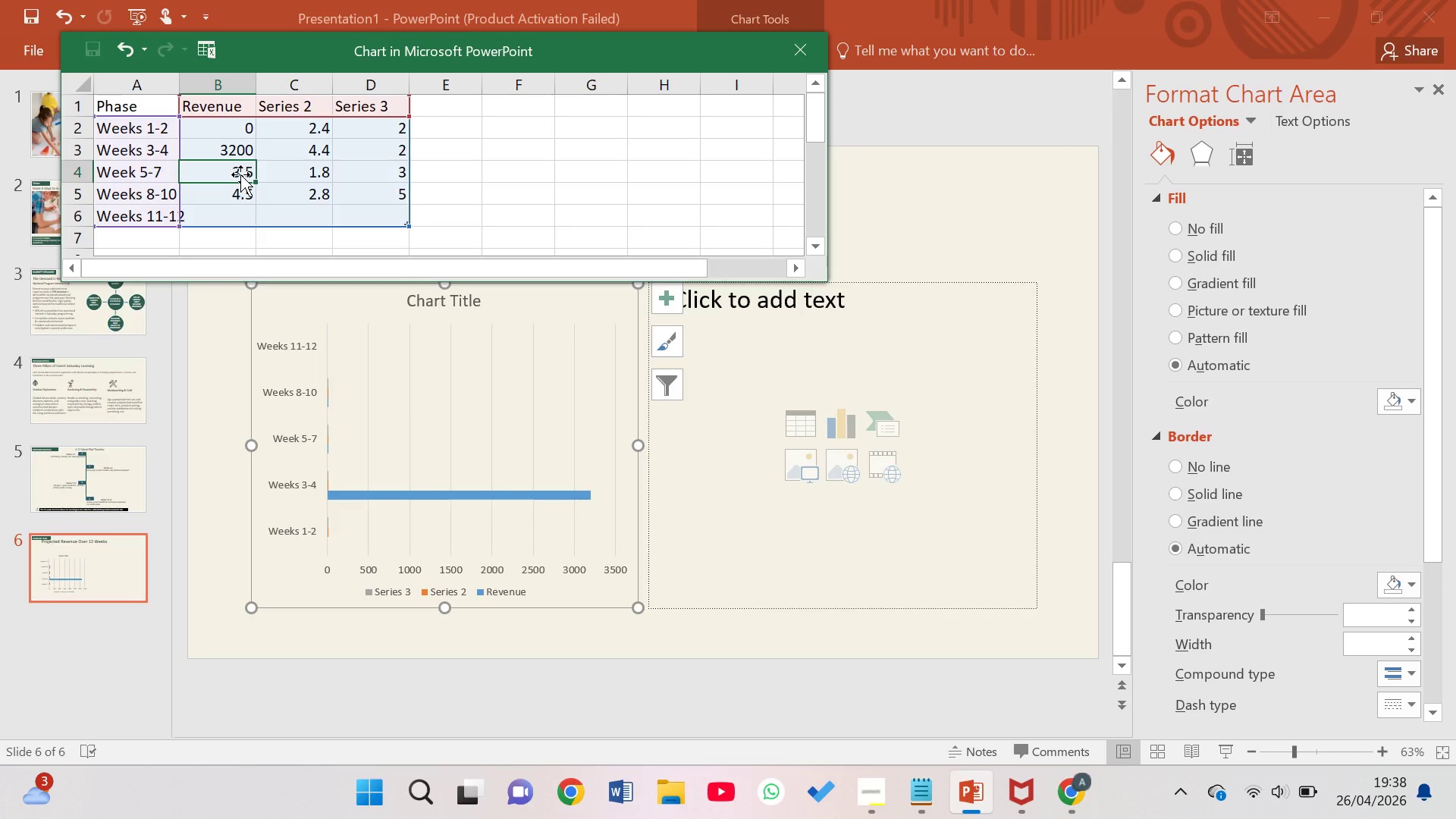 
left_click([232, 152])
 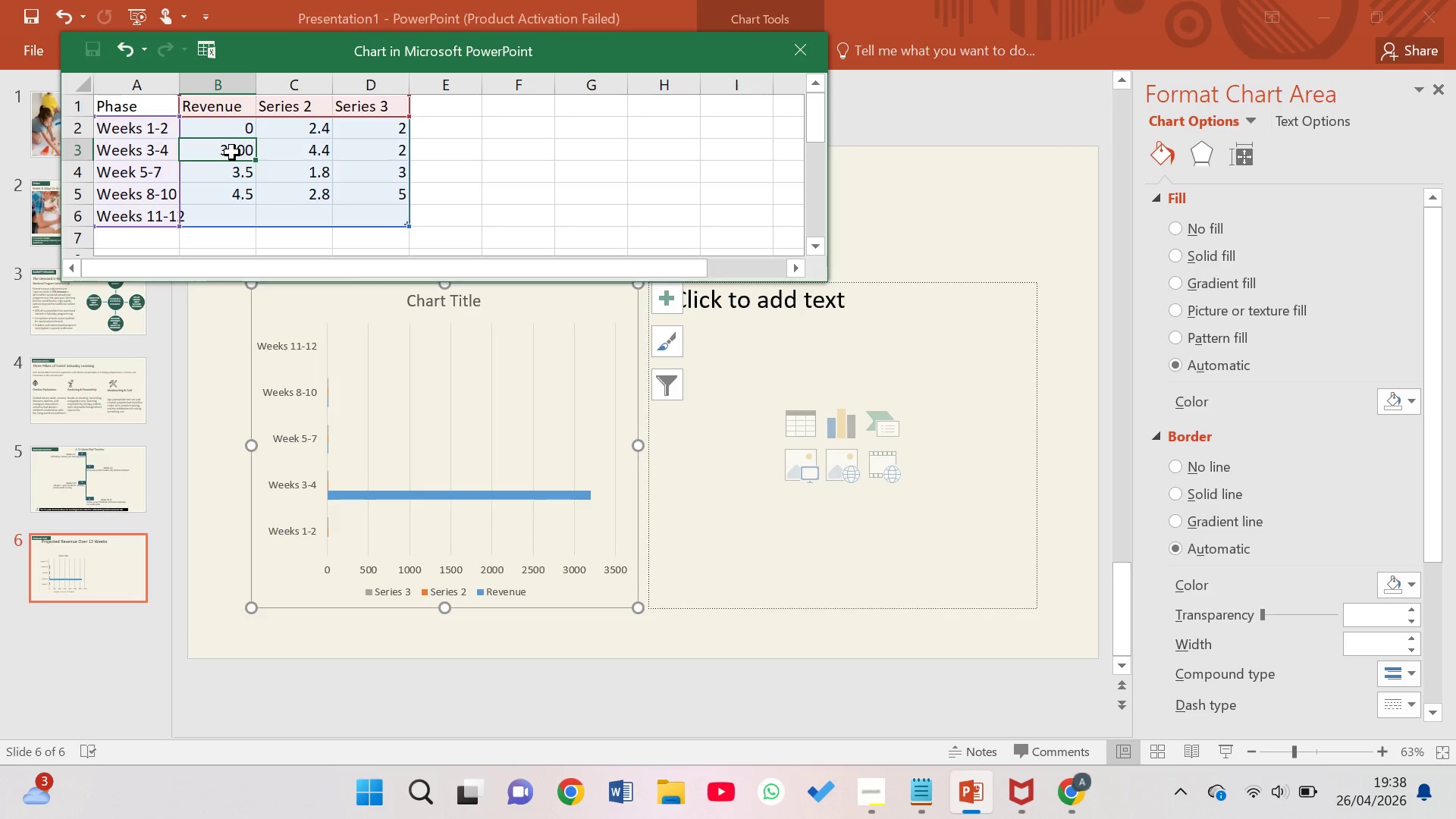 
left_click([232, 152])
 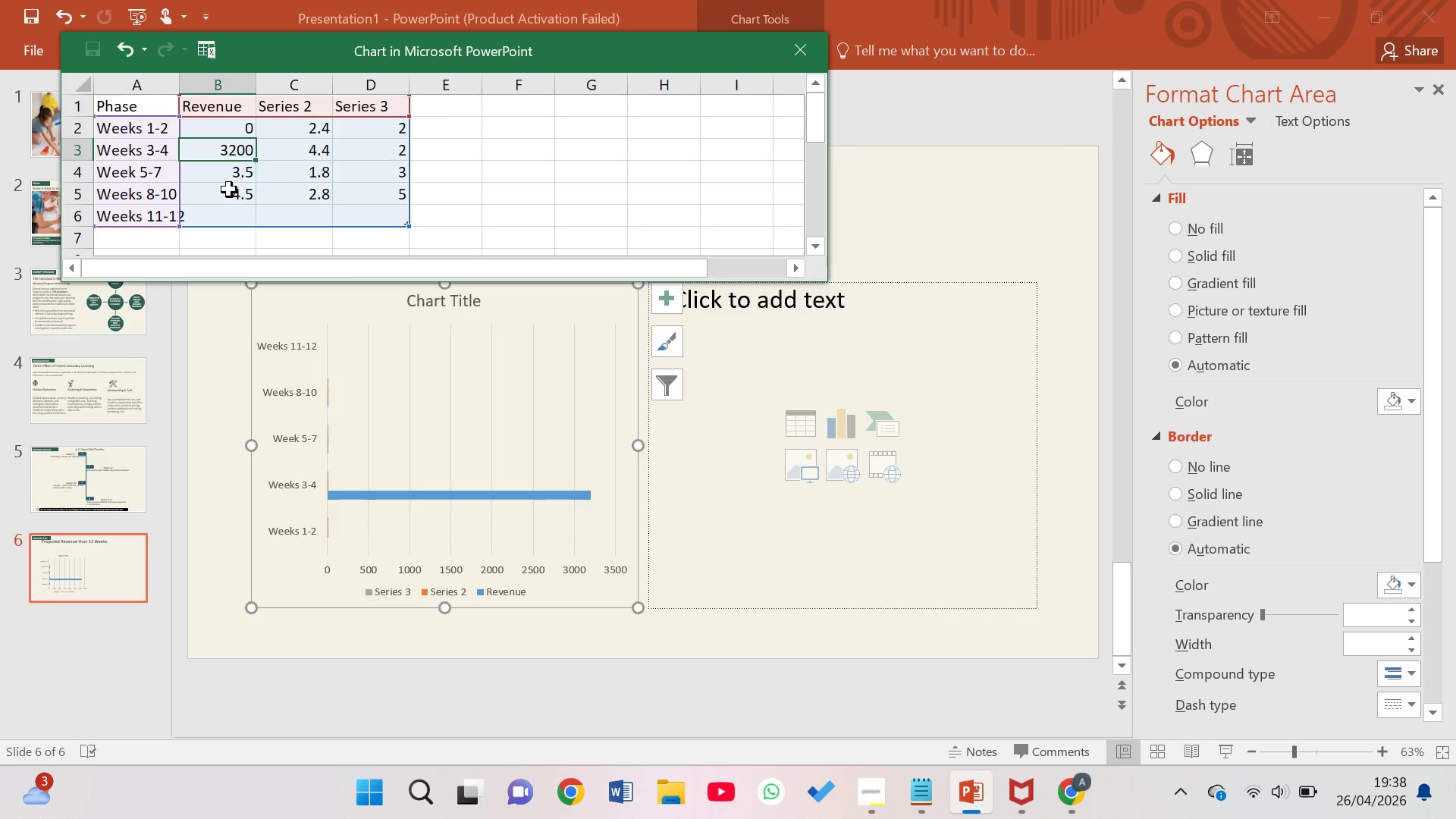 
left_click([229, 179])
 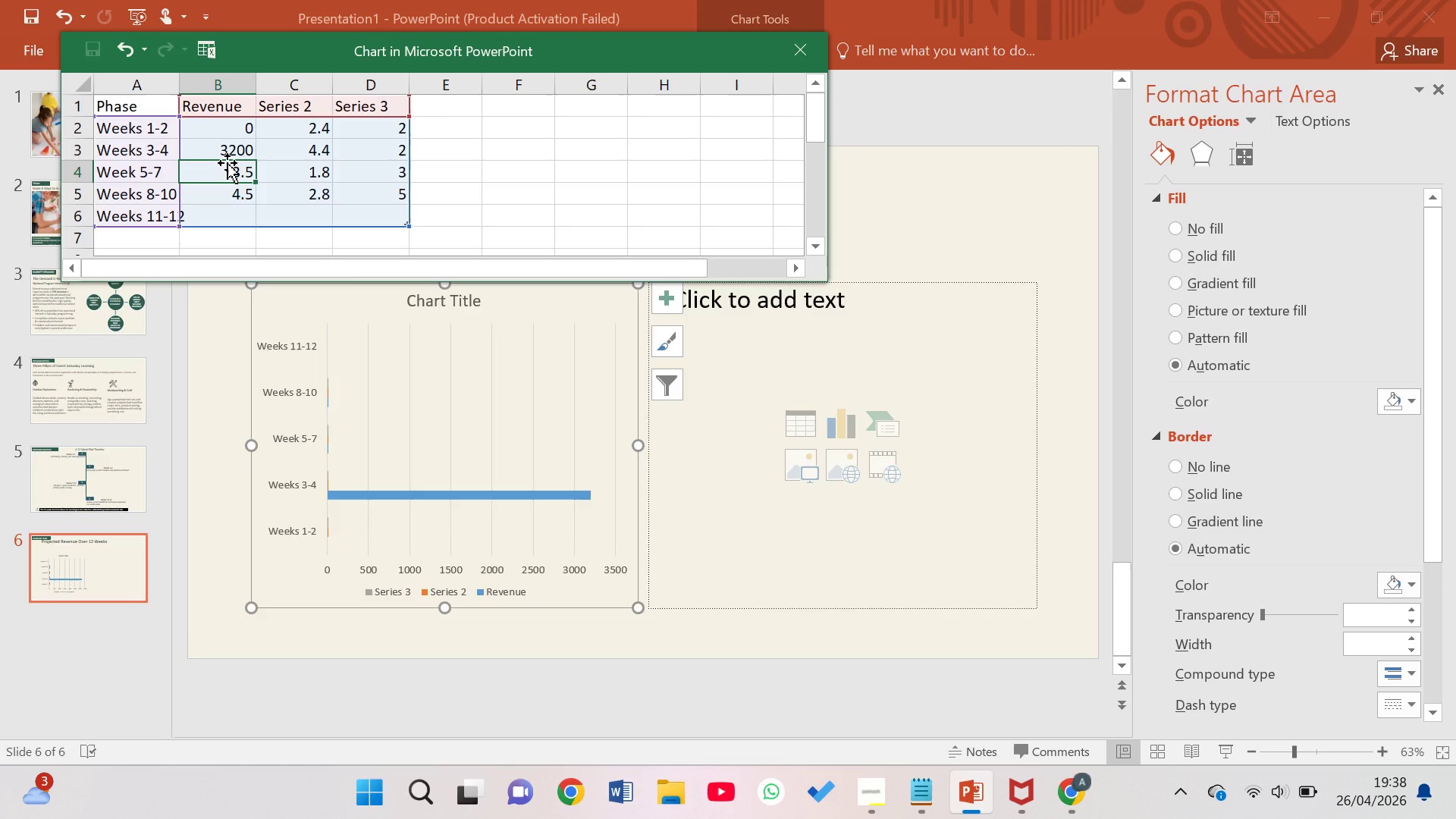 
left_click([225, 144])
 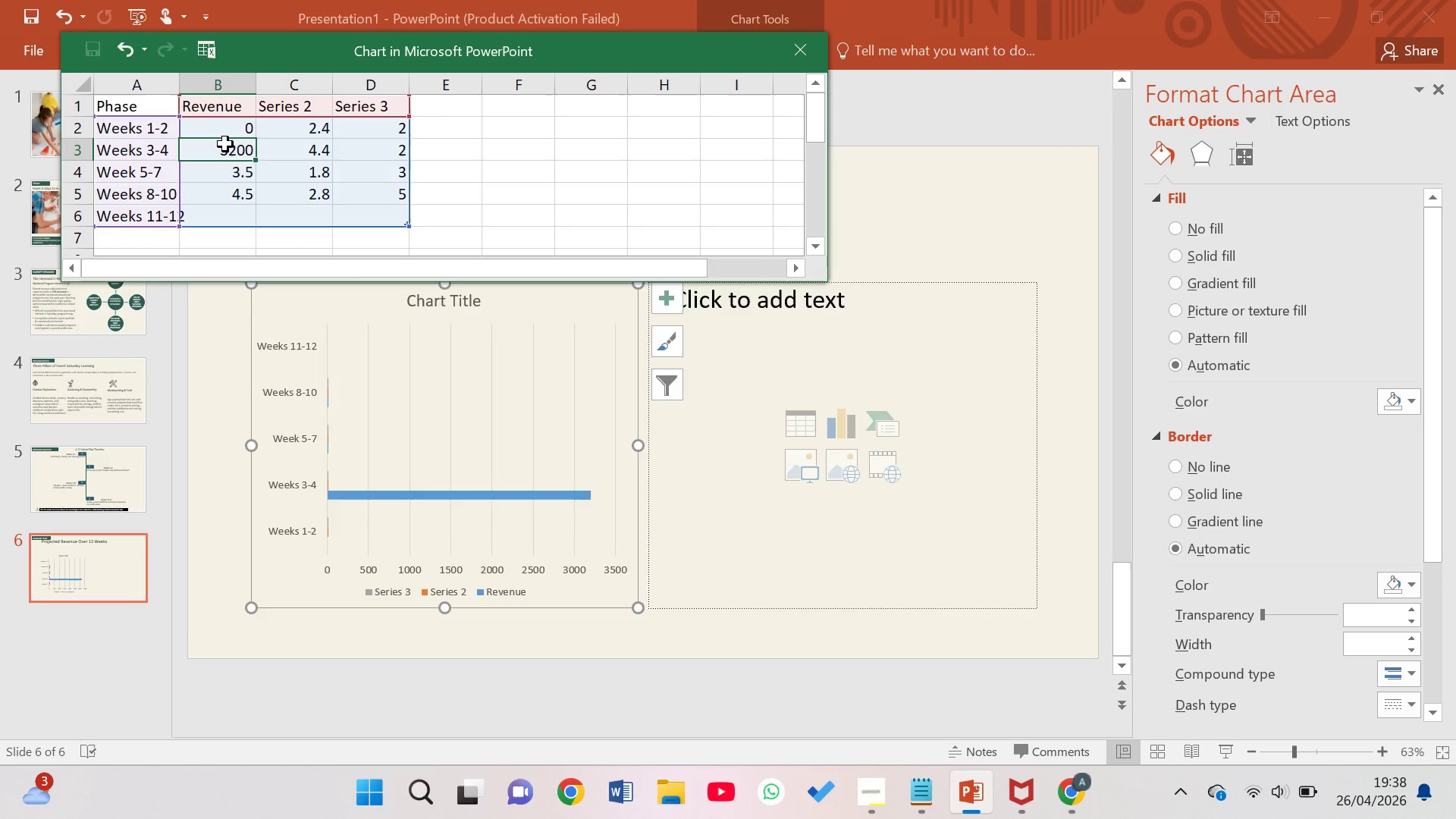 
key(ArrowLeft)
 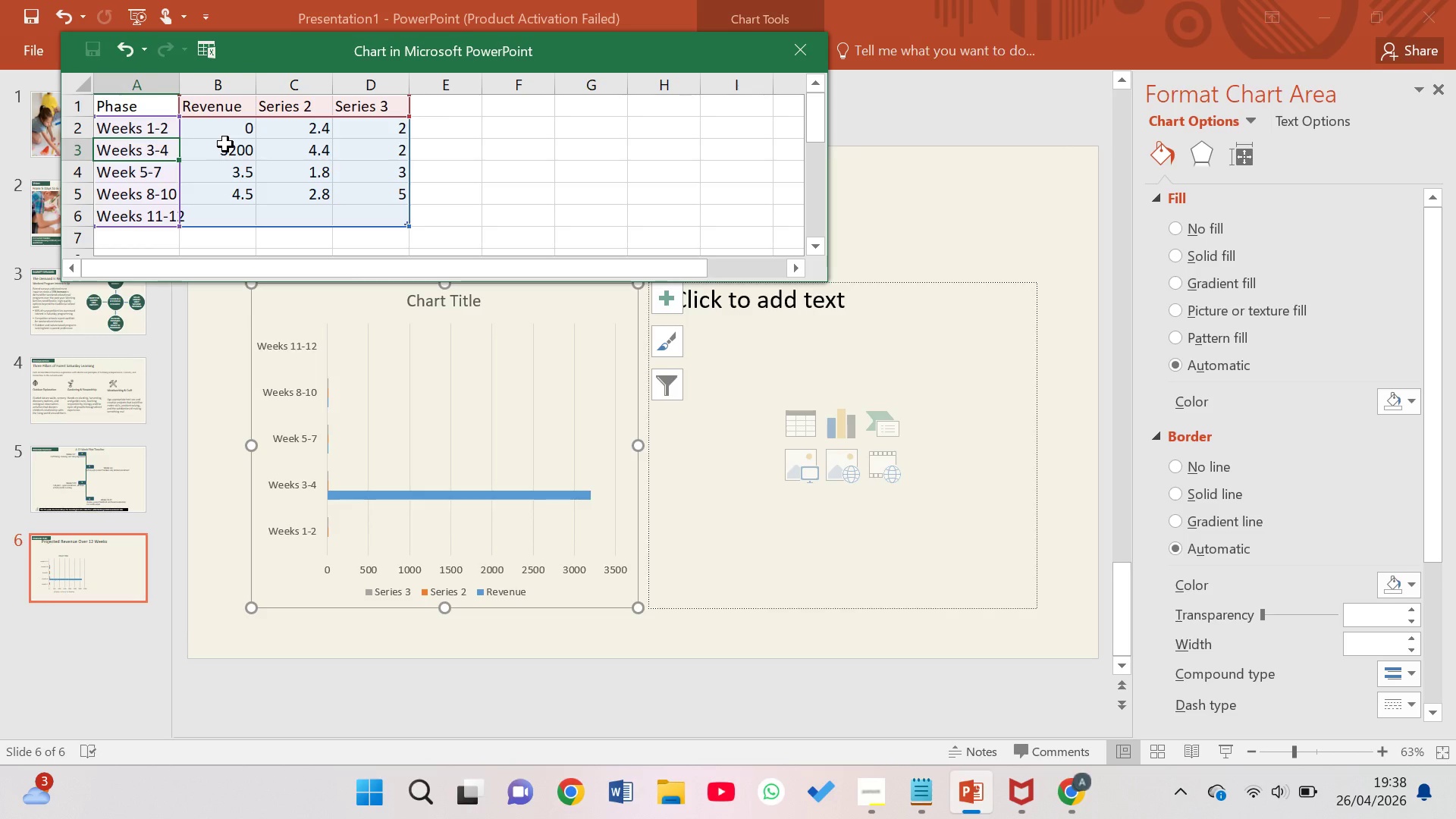 
key(ArrowRight)
 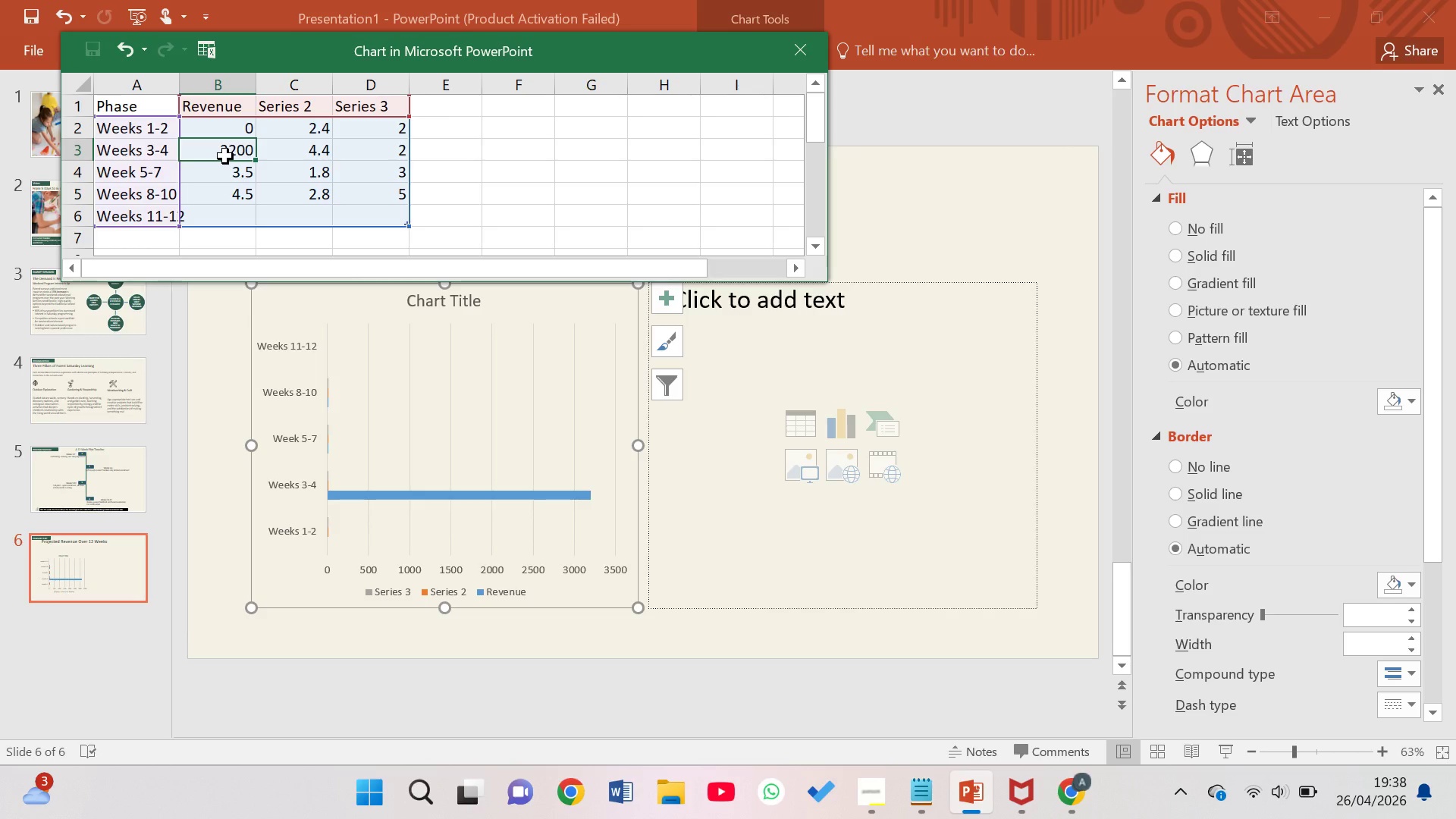 
double_click([225, 156])
 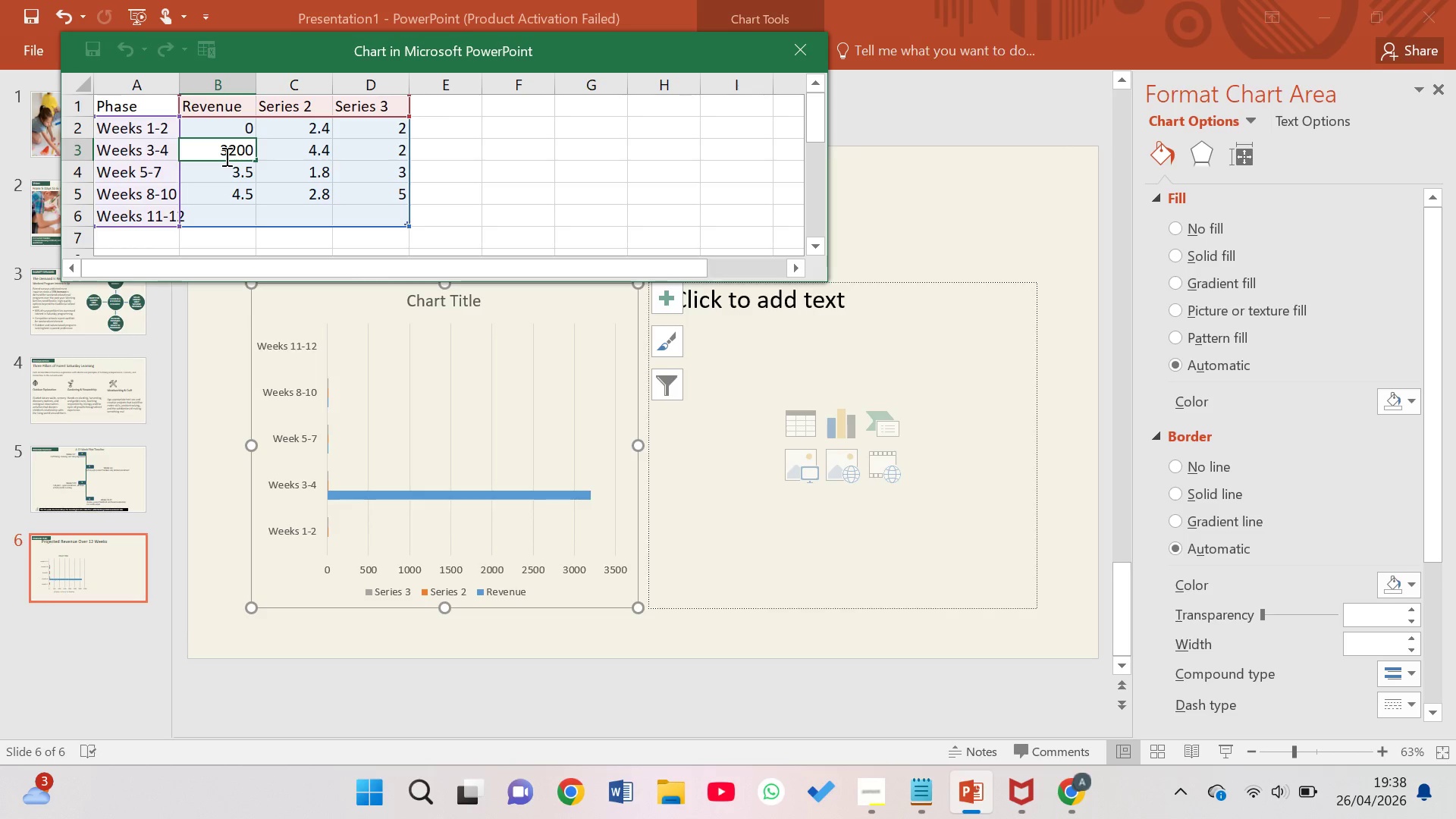 
key(Comma)
 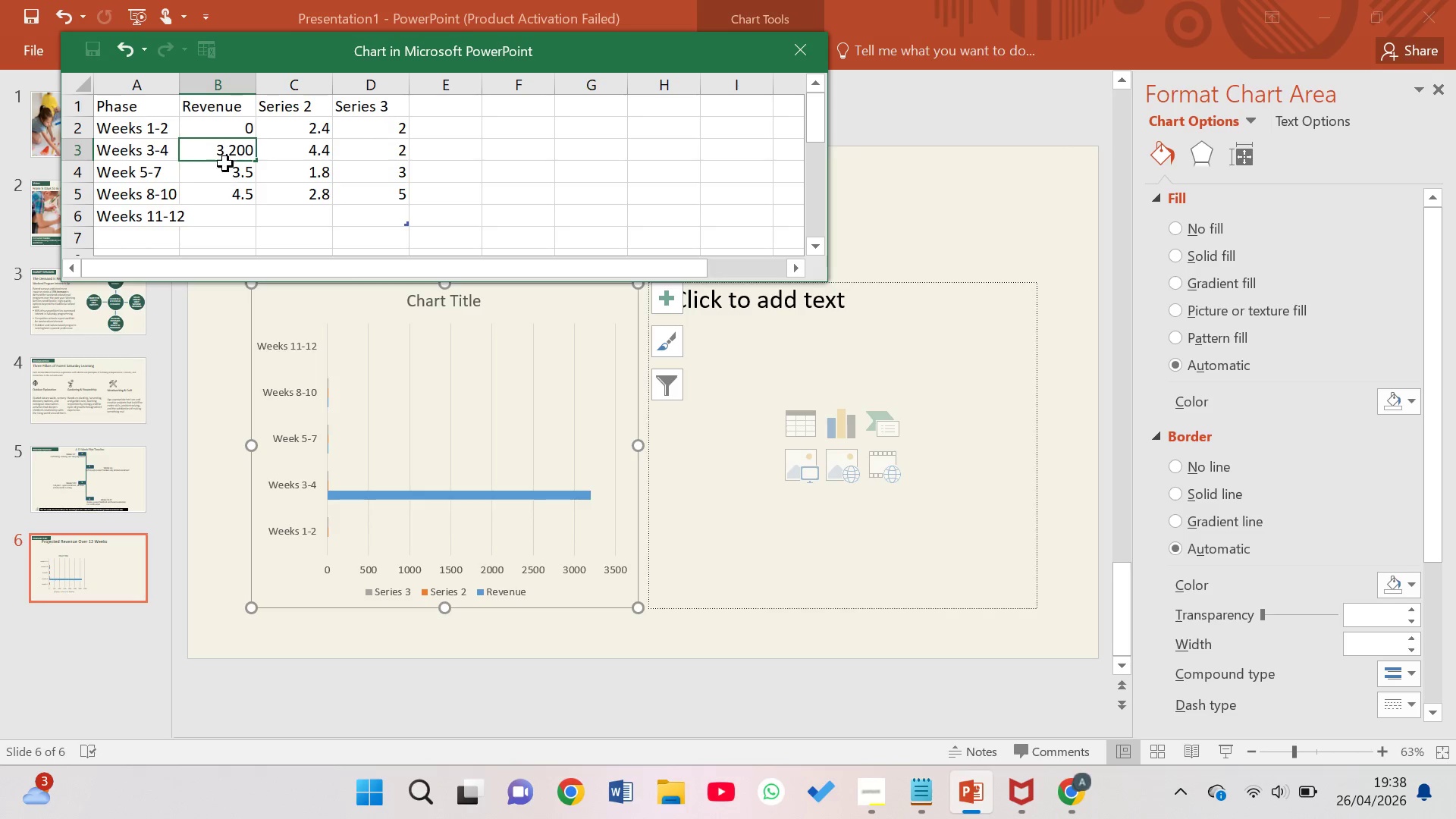 
left_click([228, 172])
 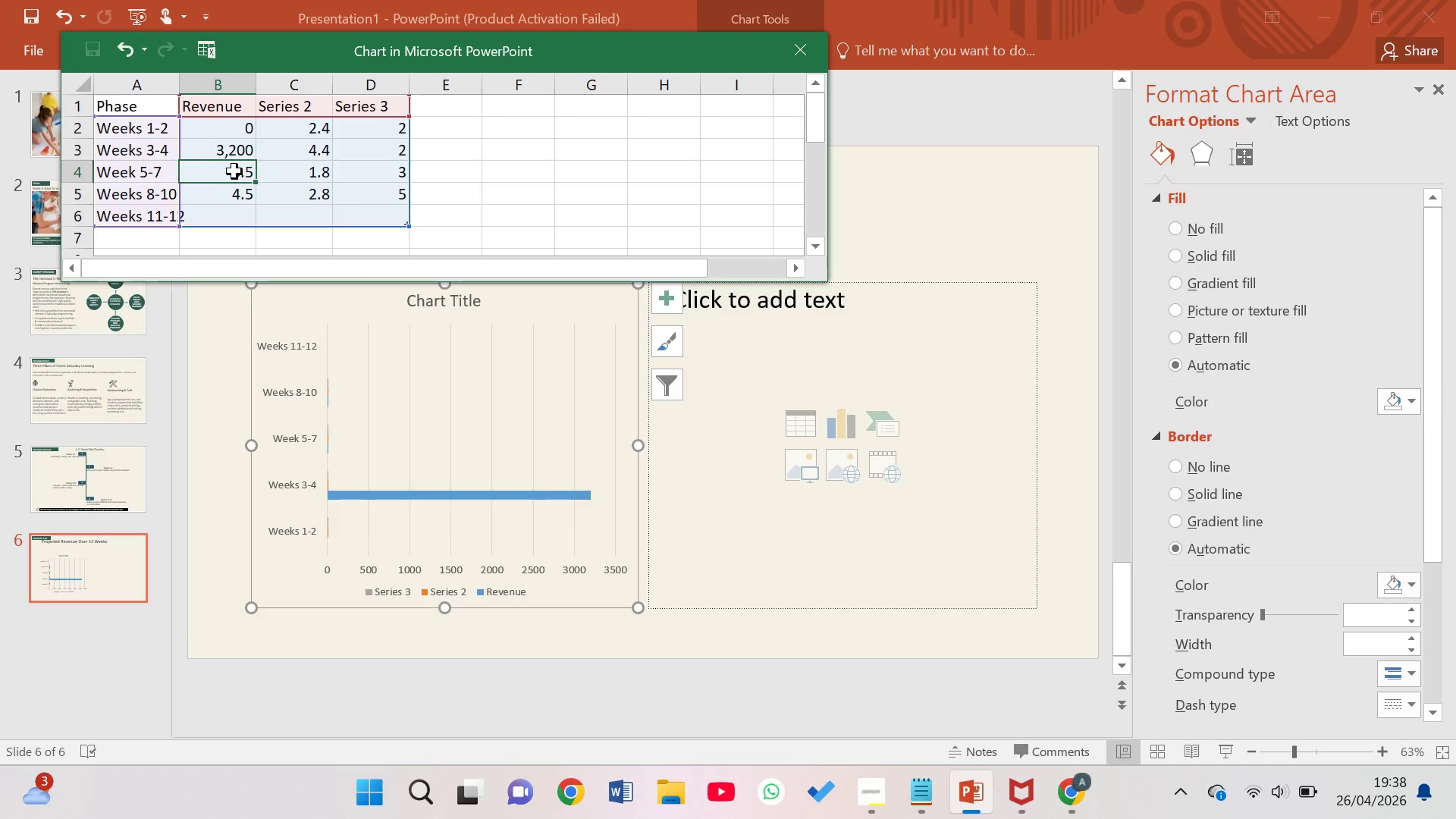 
left_click([234, 170])
 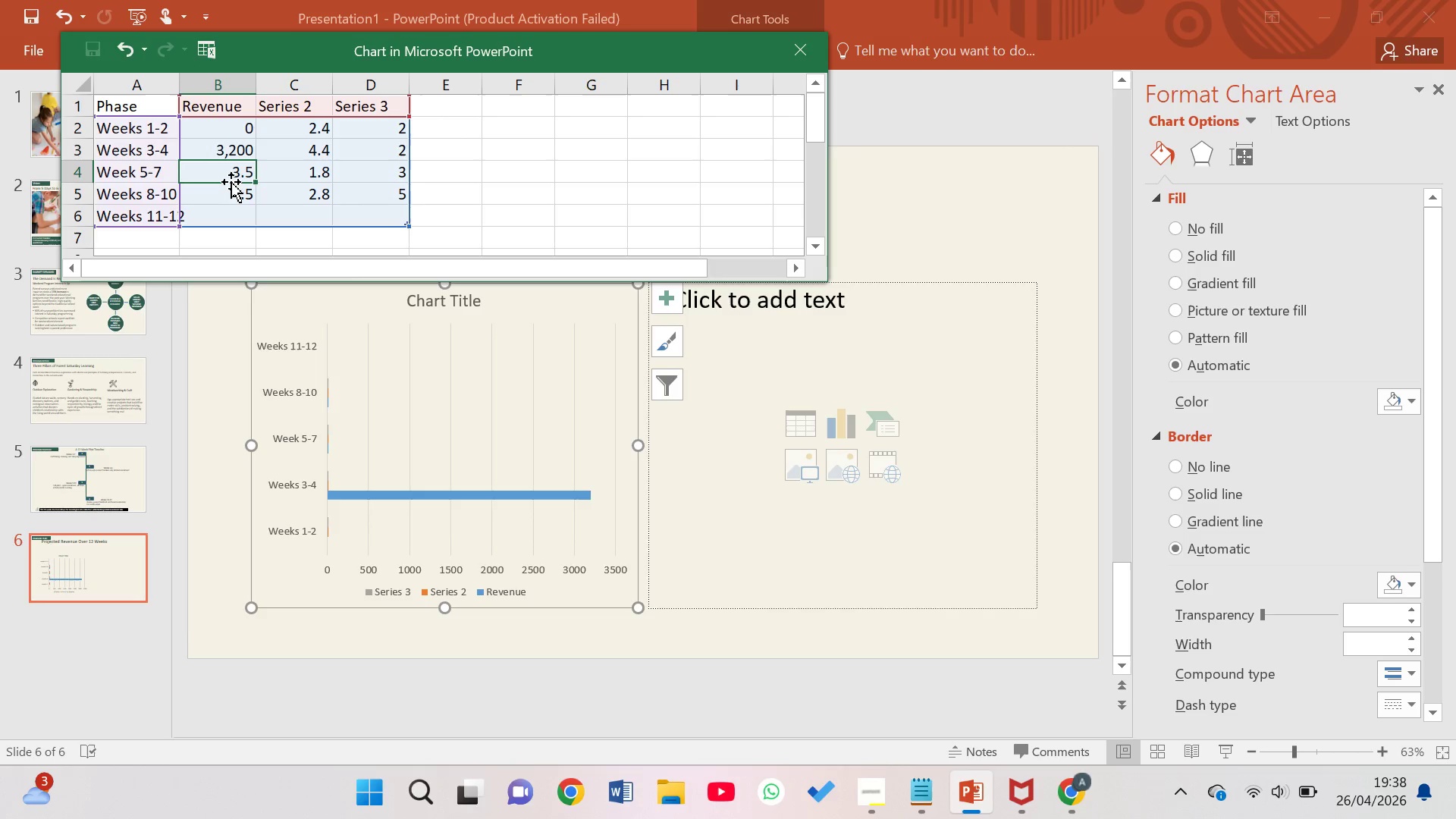 
left_click([231, 181])
 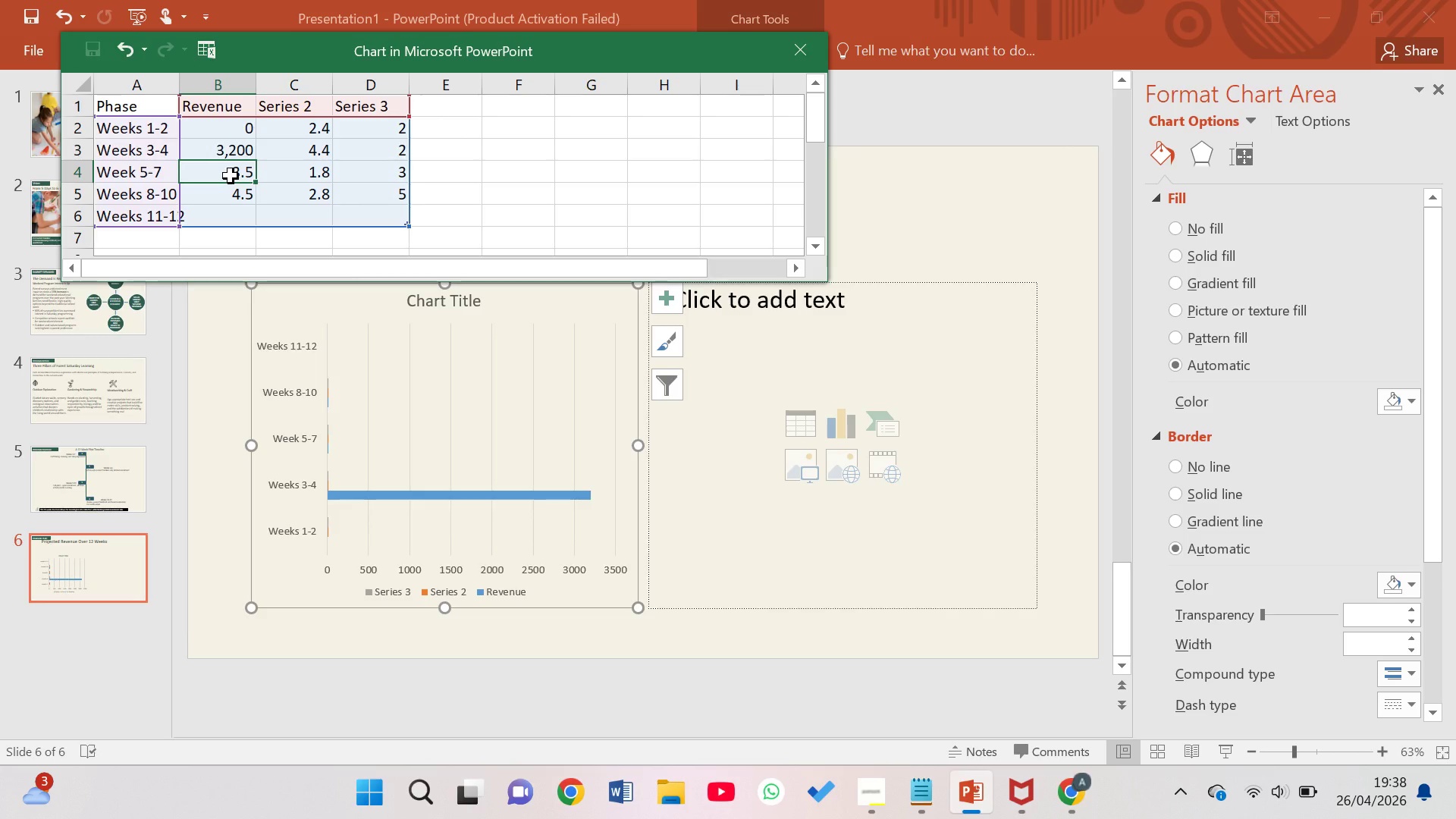 
type(7,500)
 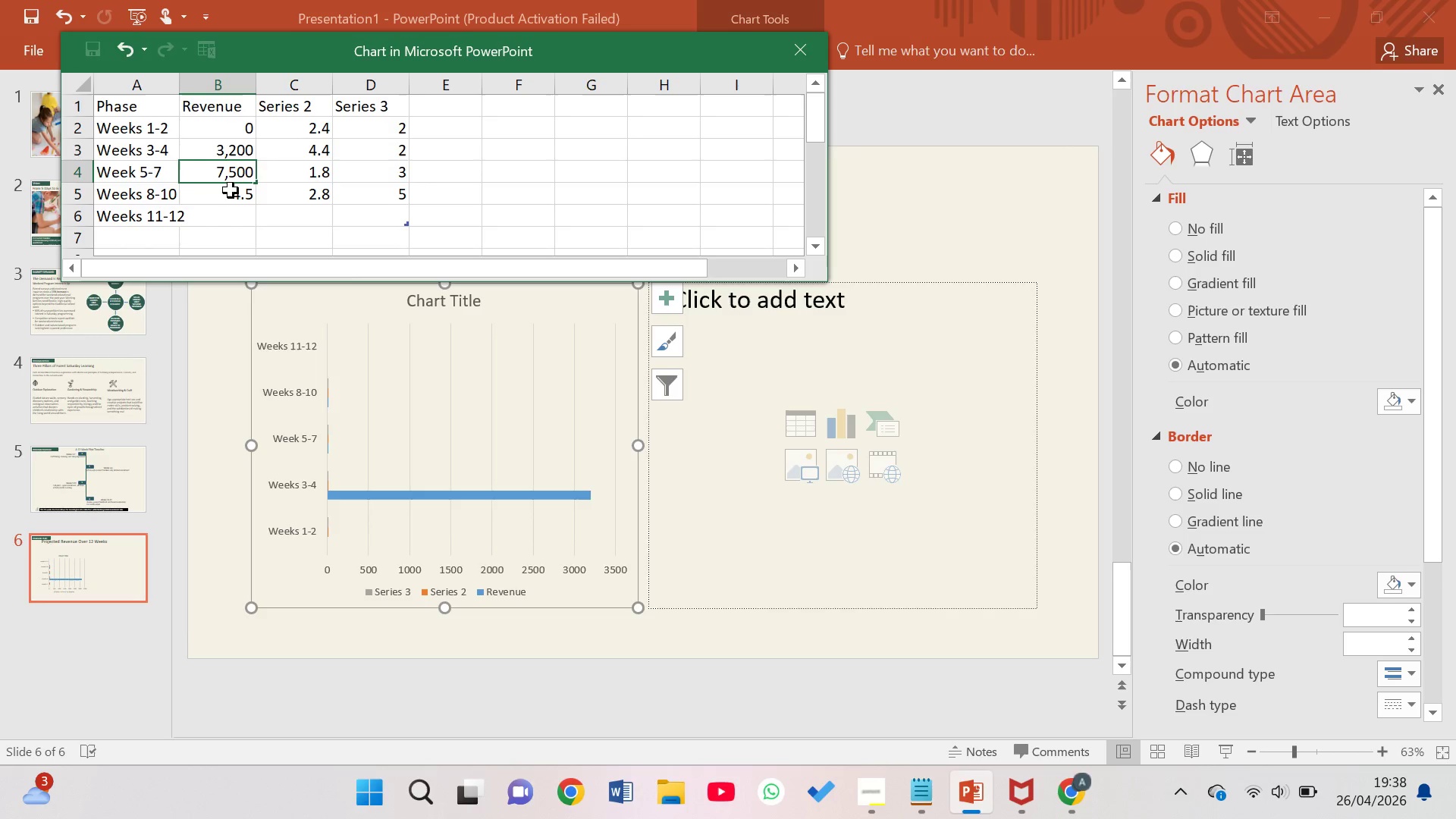 
left_click([231, 191])
 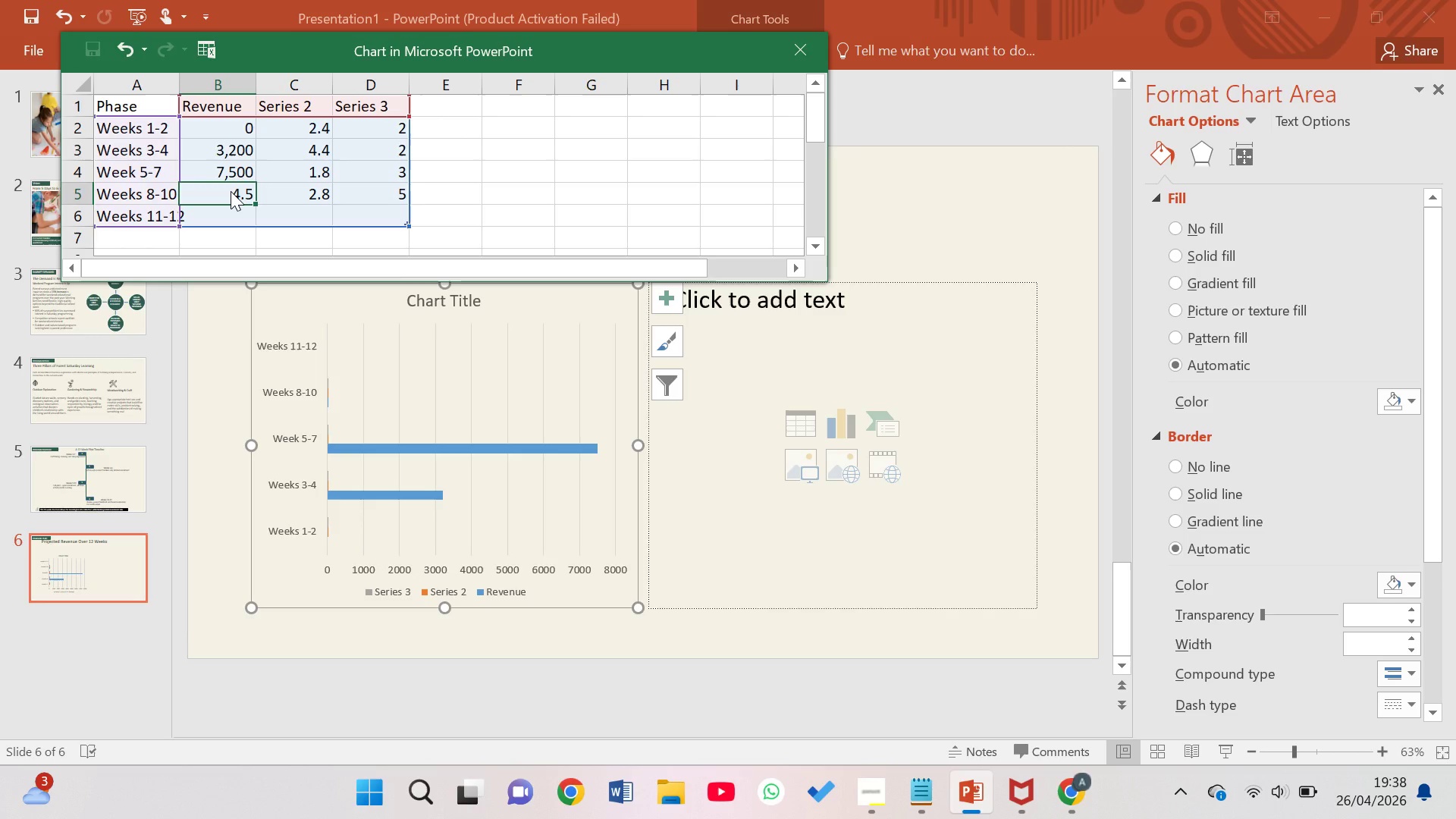 
type(12,000)
 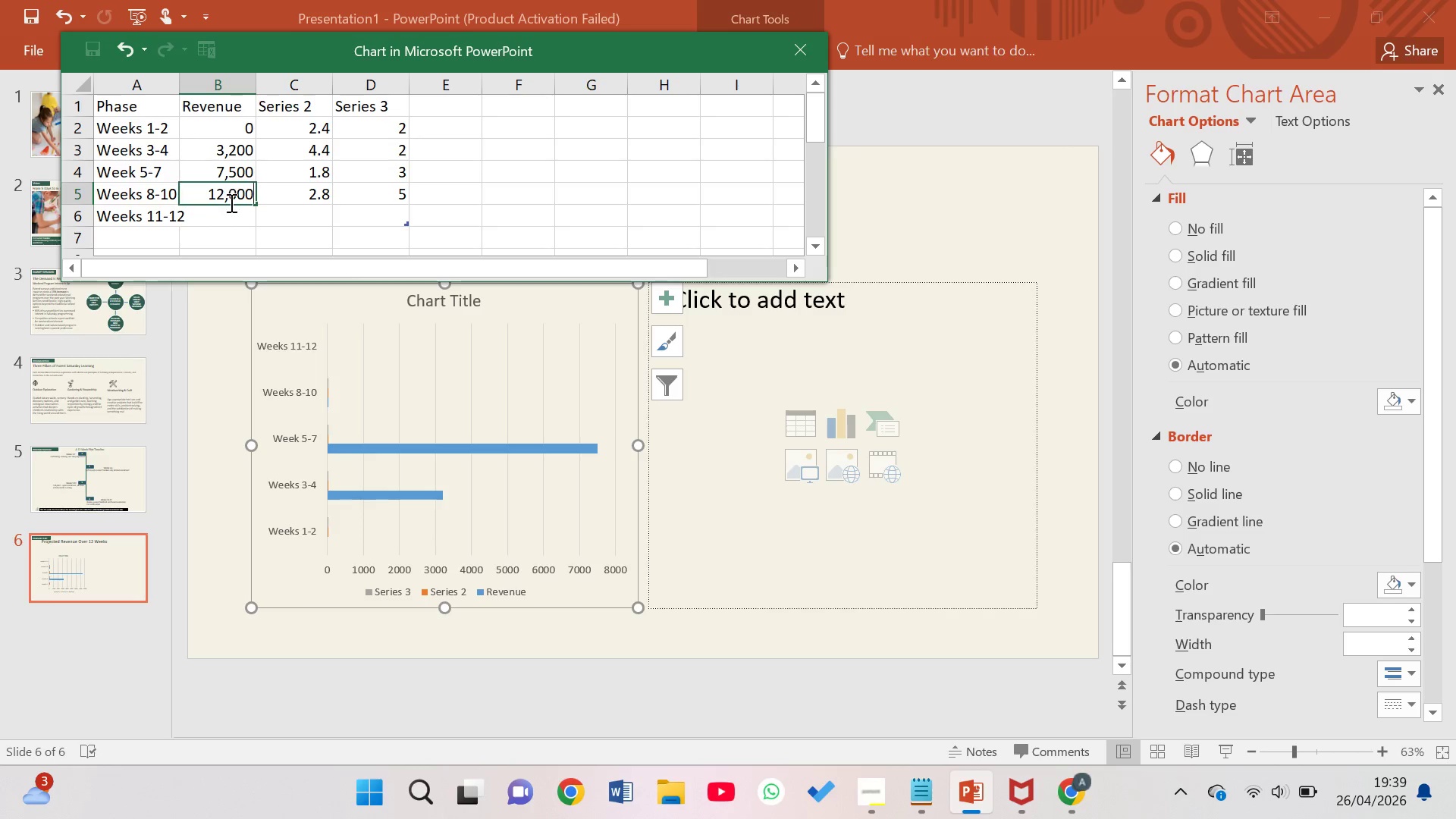 
left_click([228, 220])
 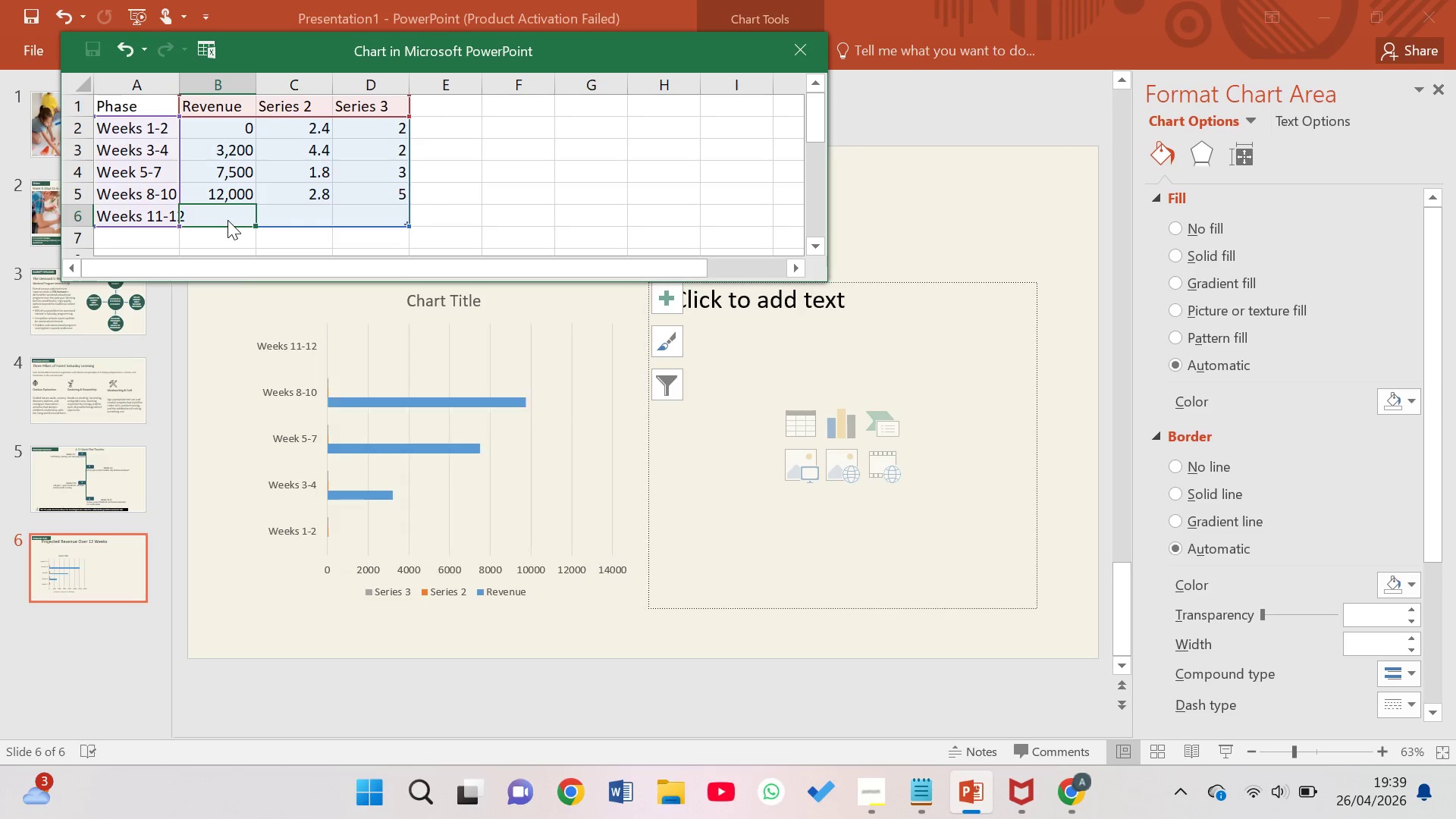 
type(14, 500)
 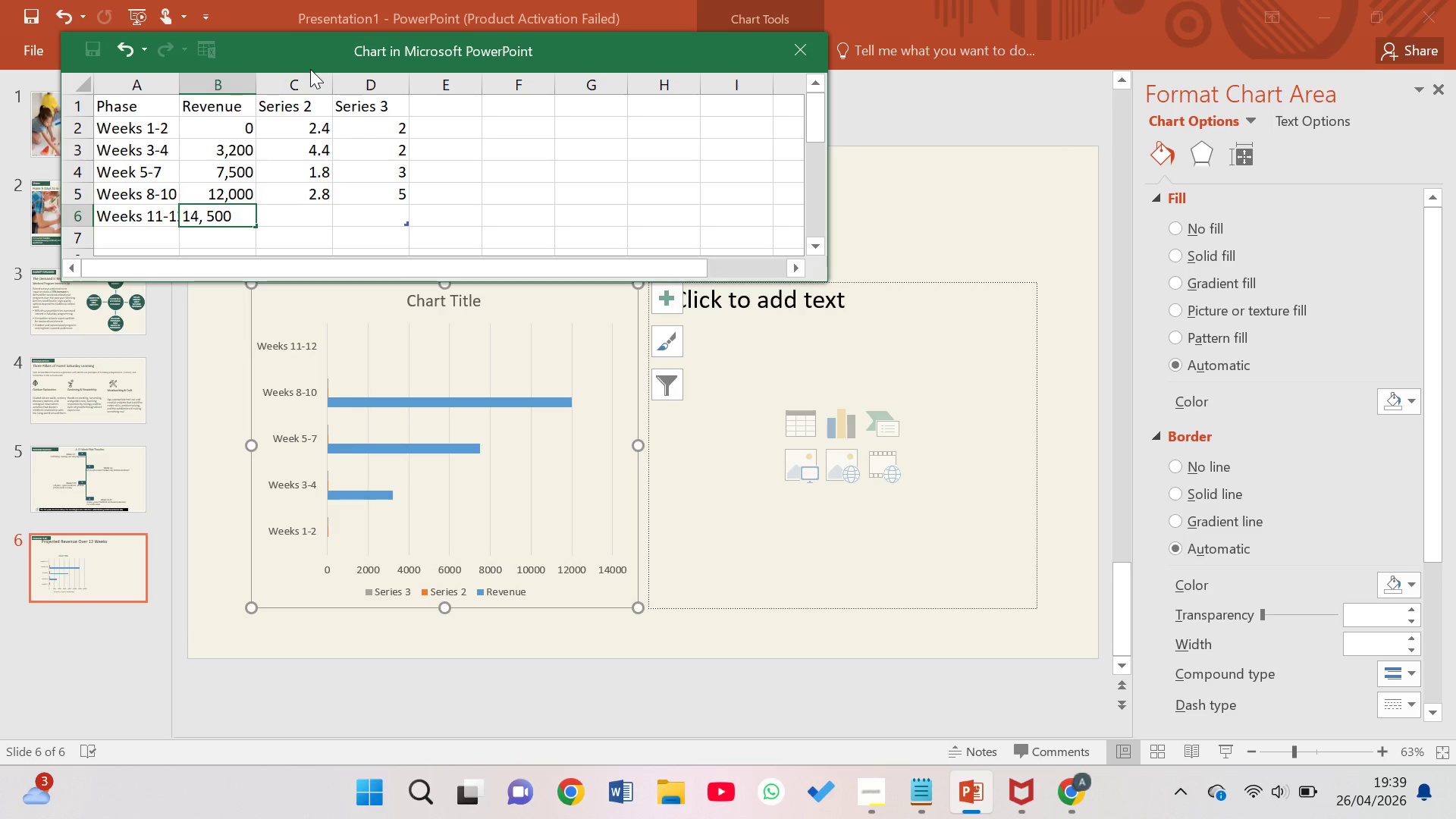 
wait(5.39)
 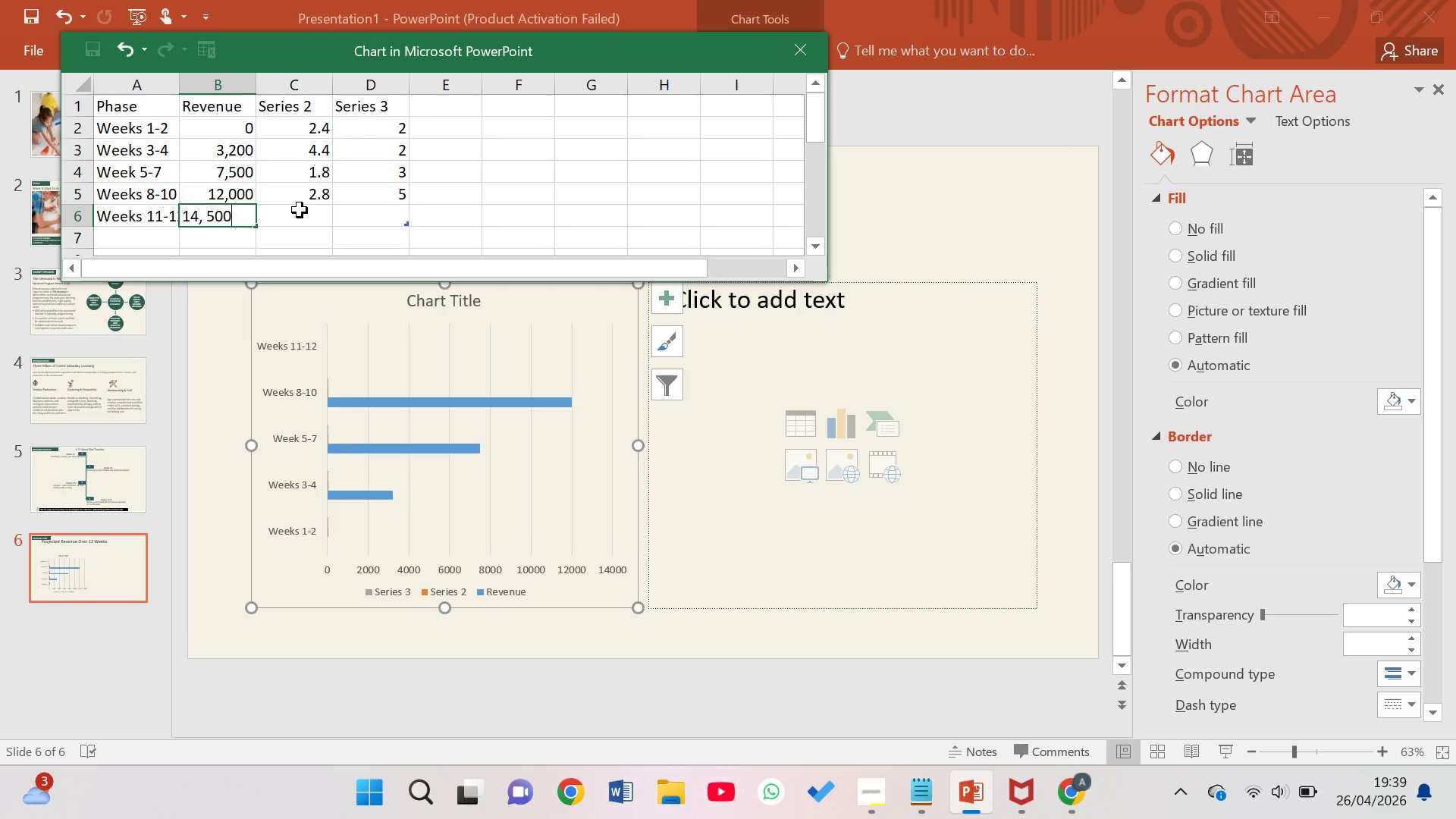 
left_click([309, 78])
 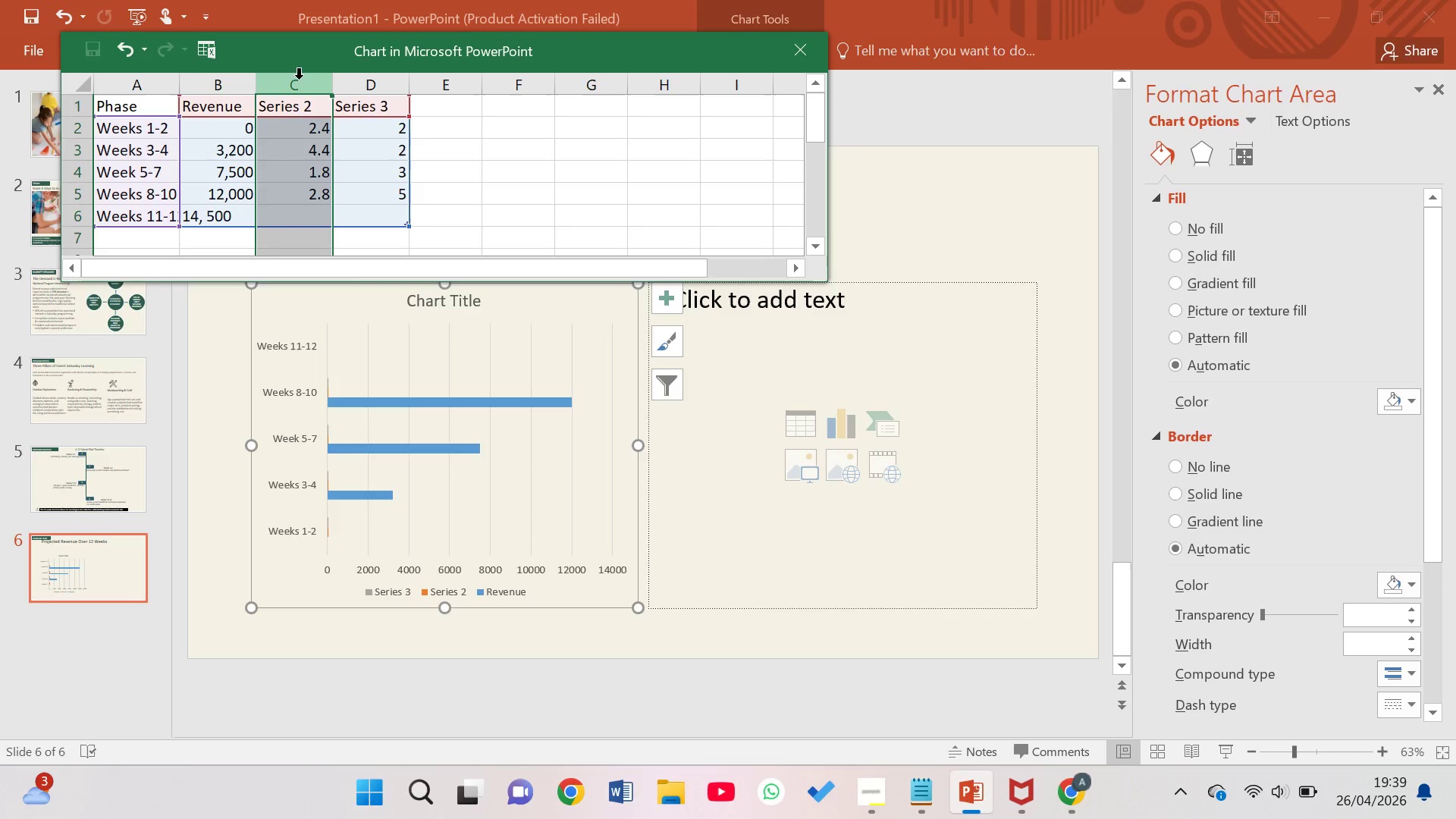 
left_click([299, 81])
 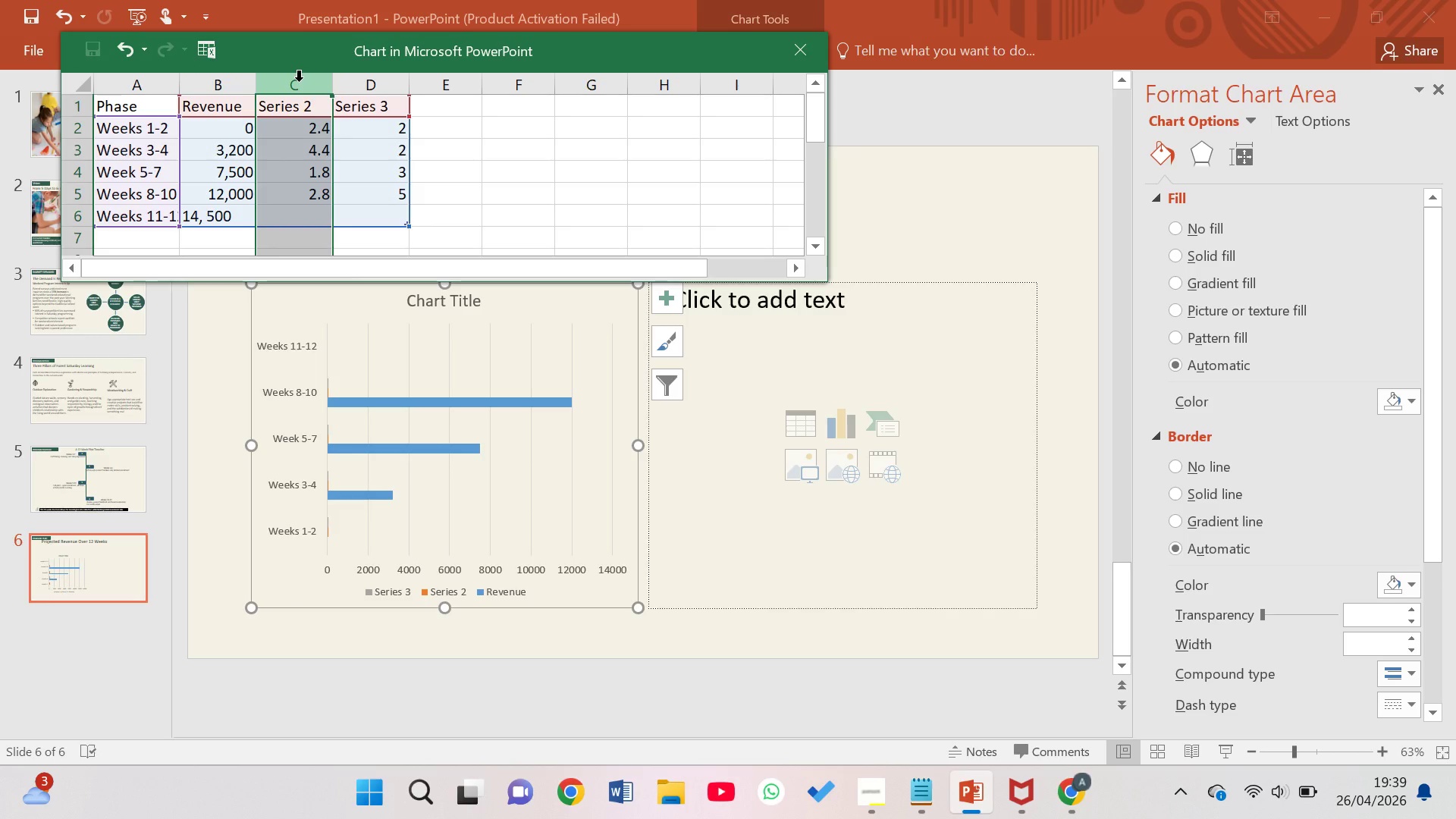 
right_click([299, 81])
 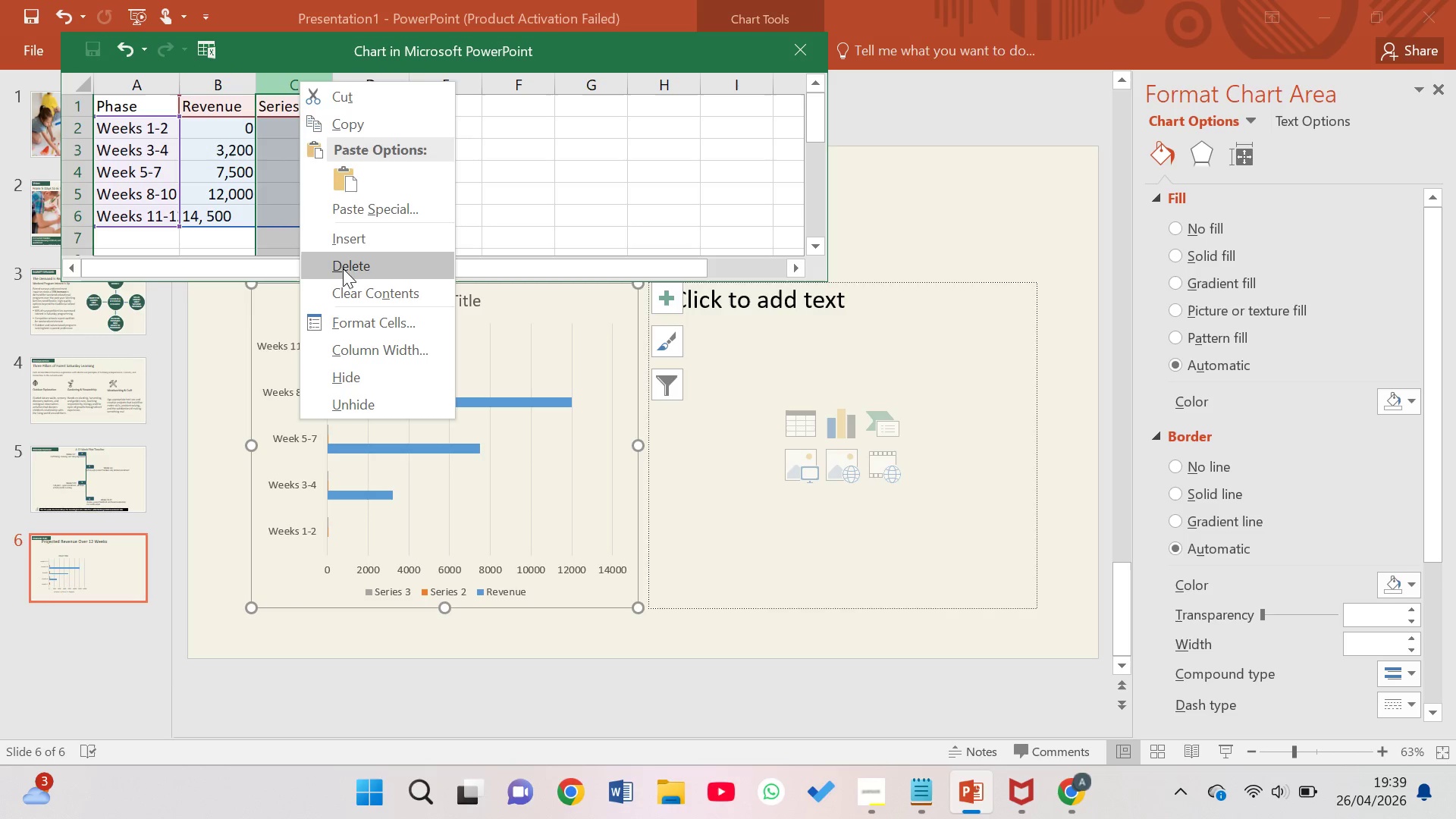 
left_click([347, 270])
 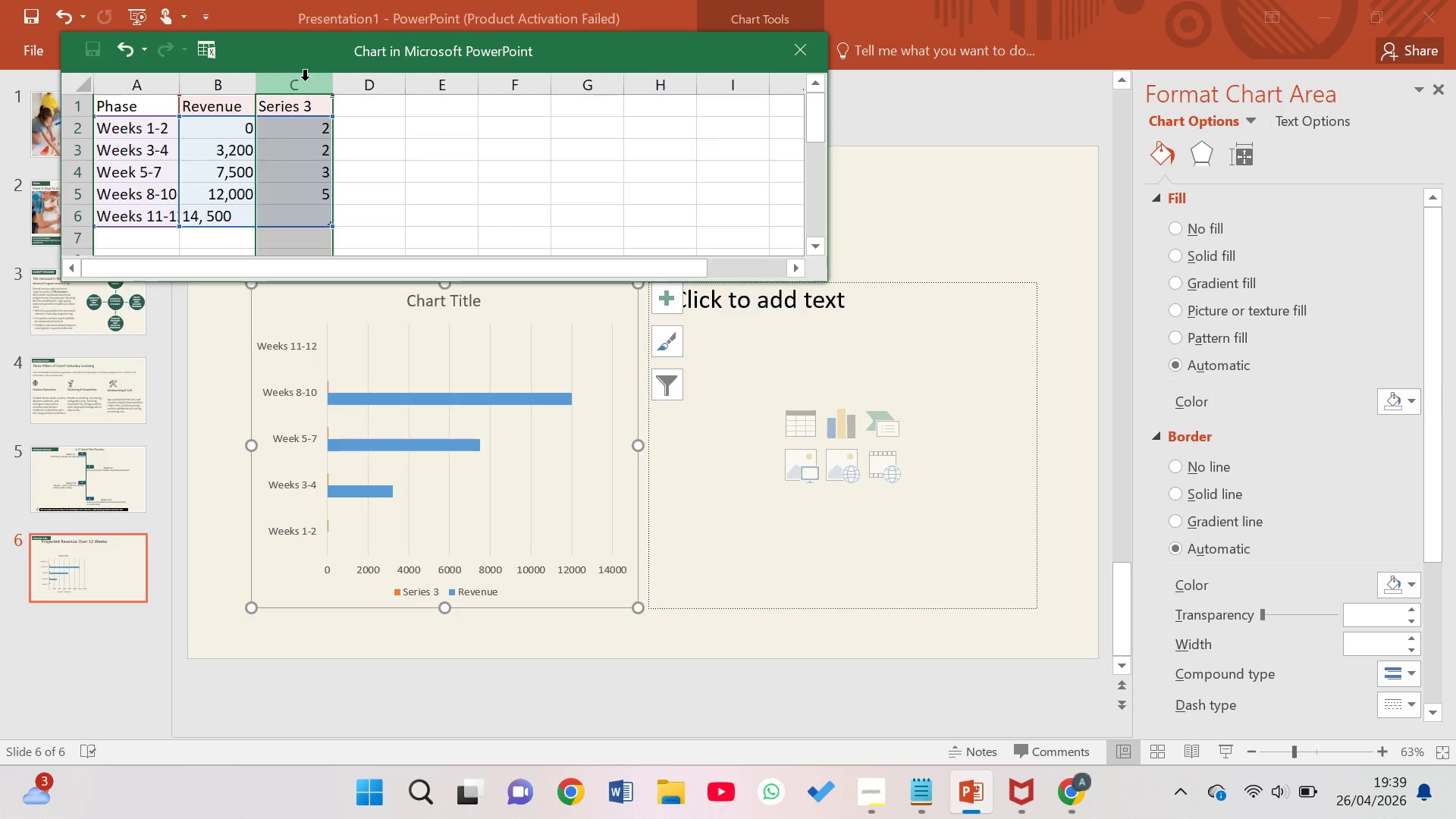 
left_click([305, 80])
 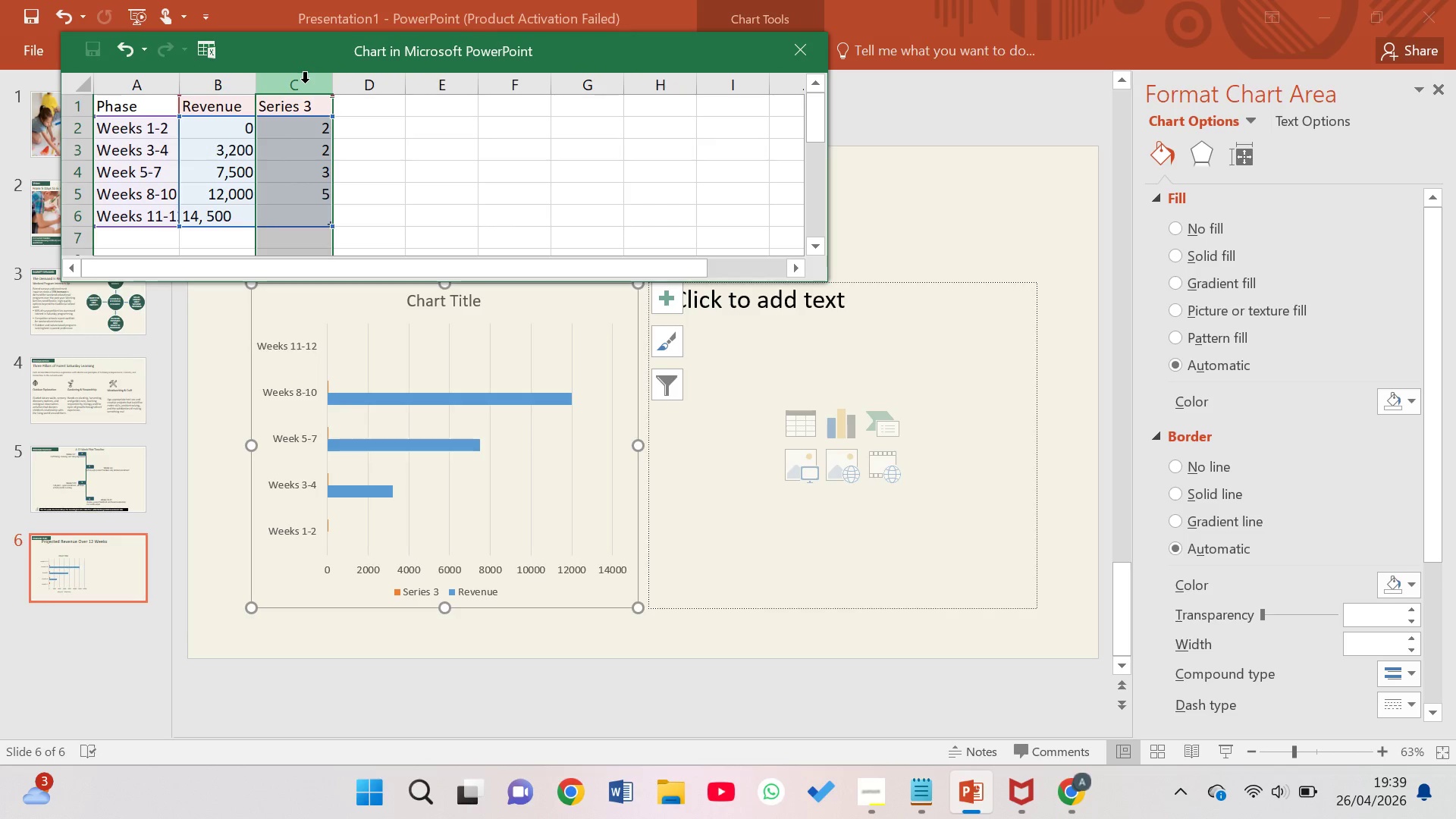 
right_click([305, 83])
 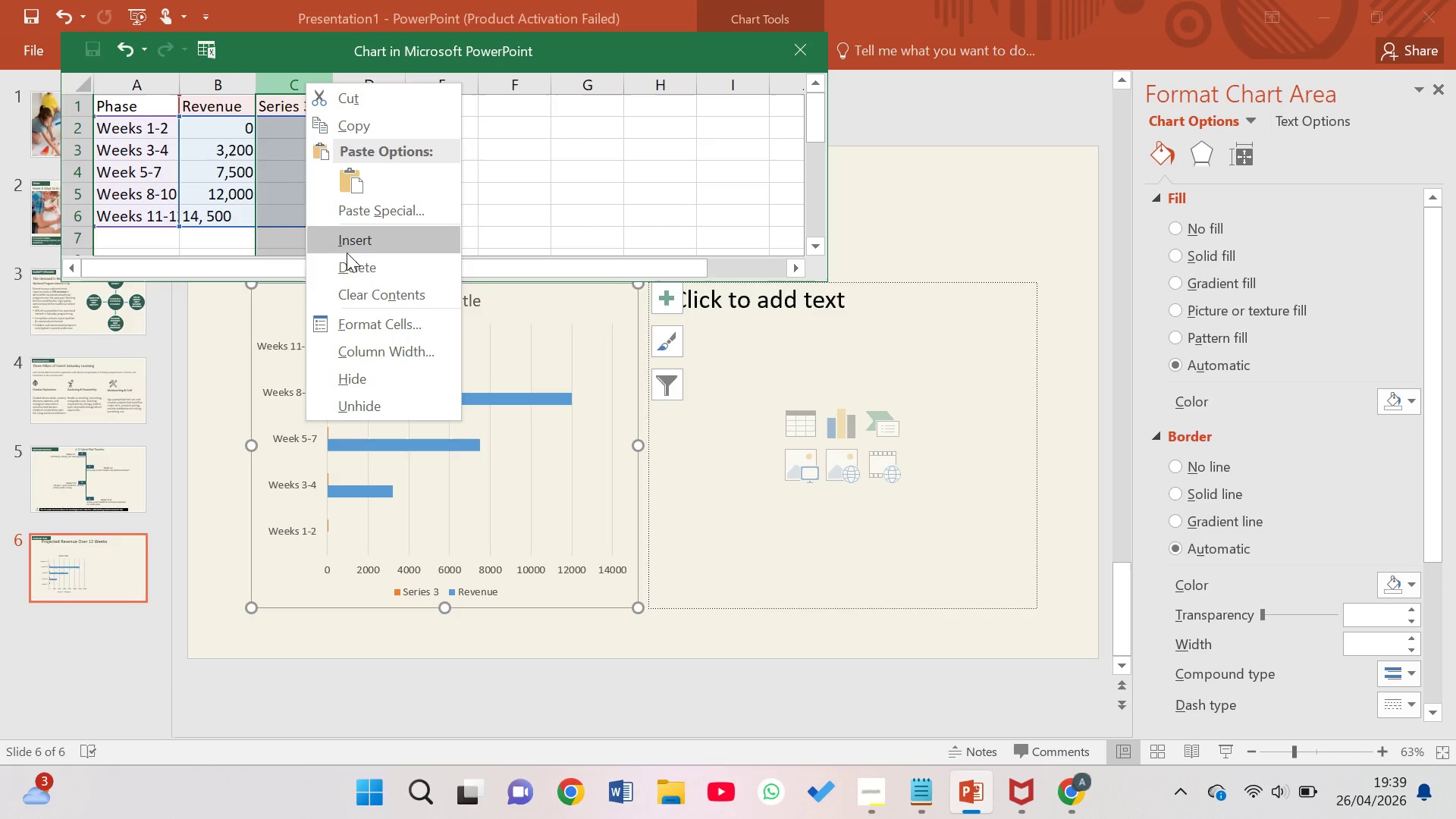 
left_click([347, 263])
 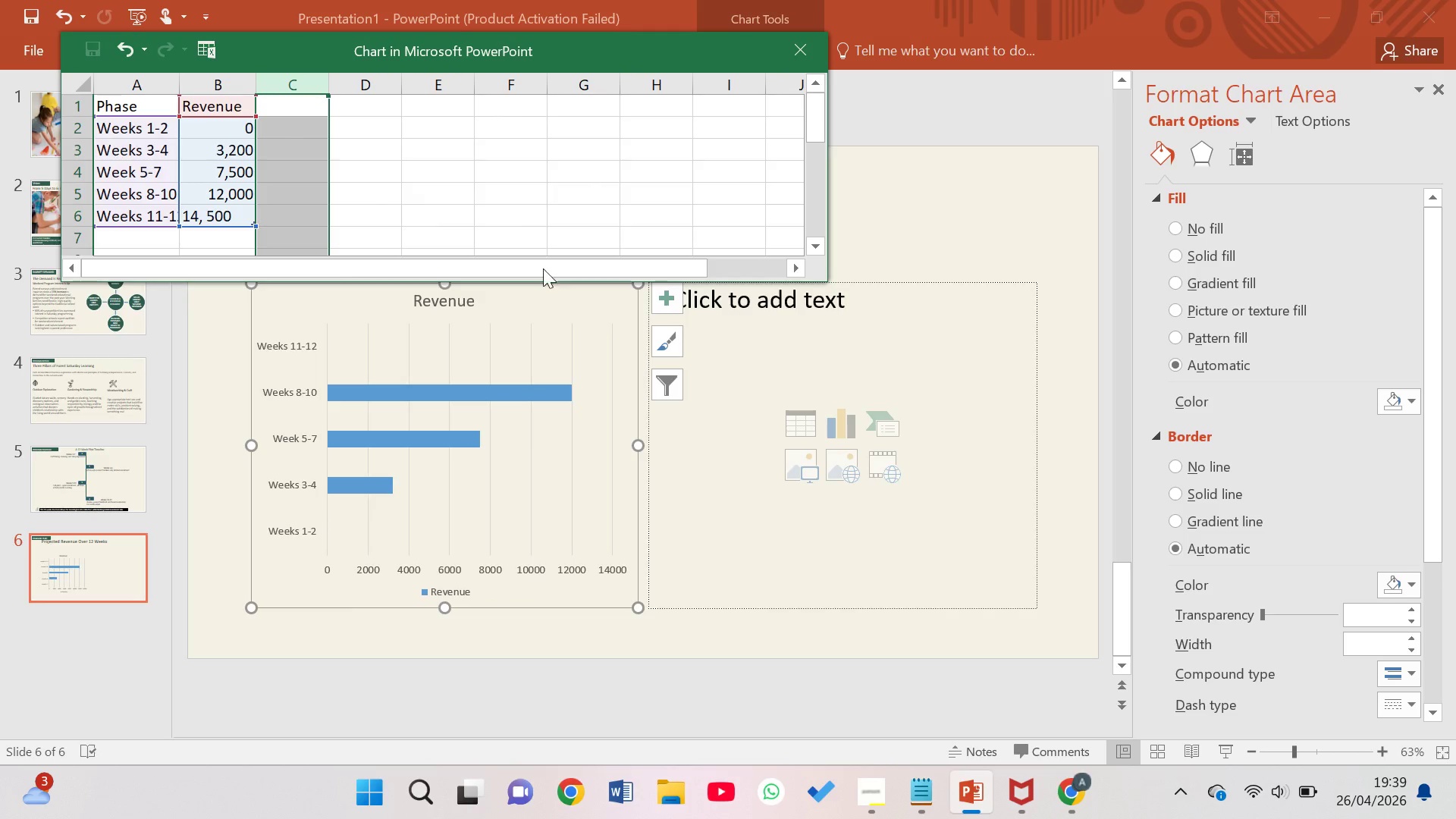 
key(Enter)
 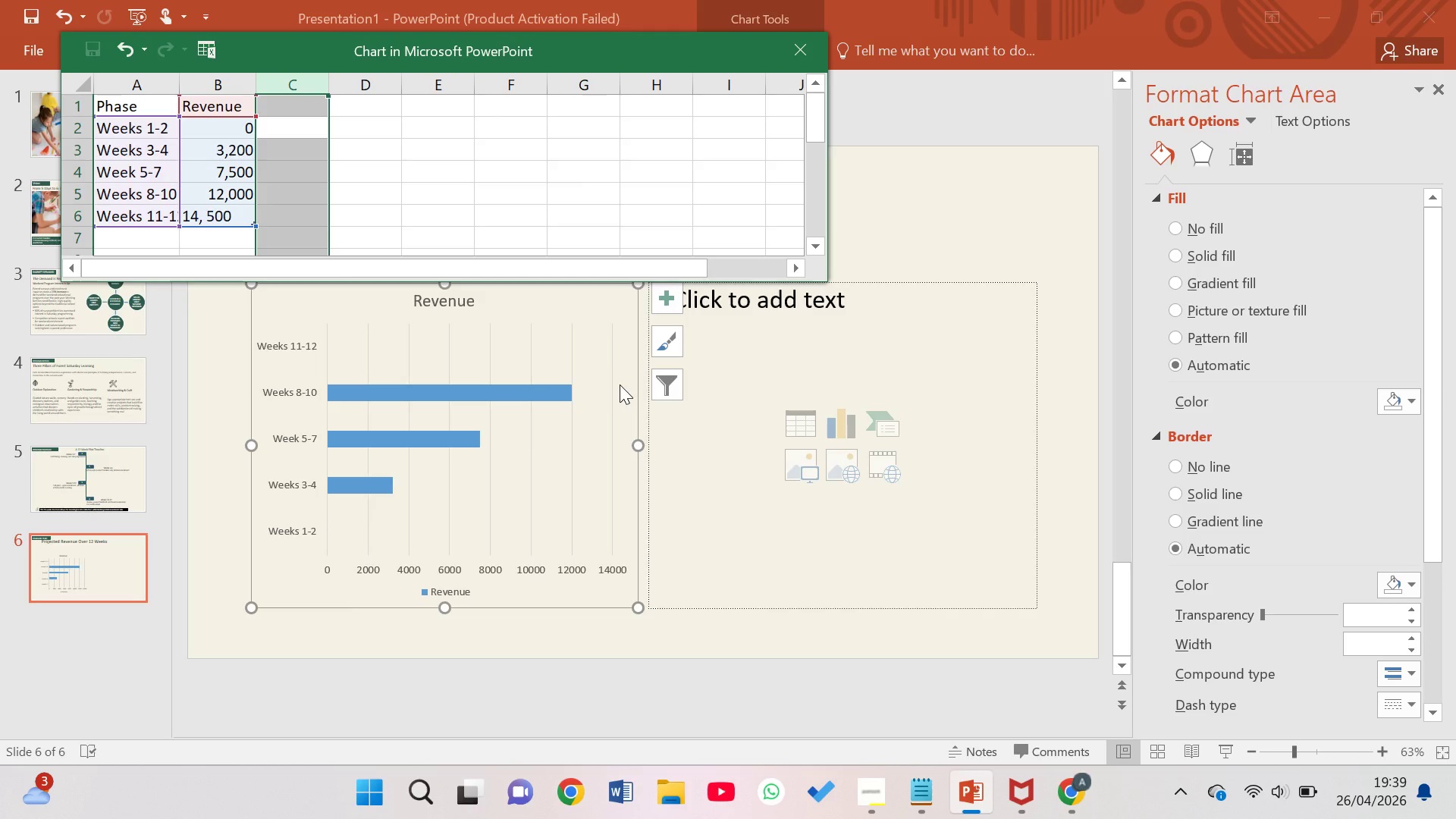 
key(Enter)
 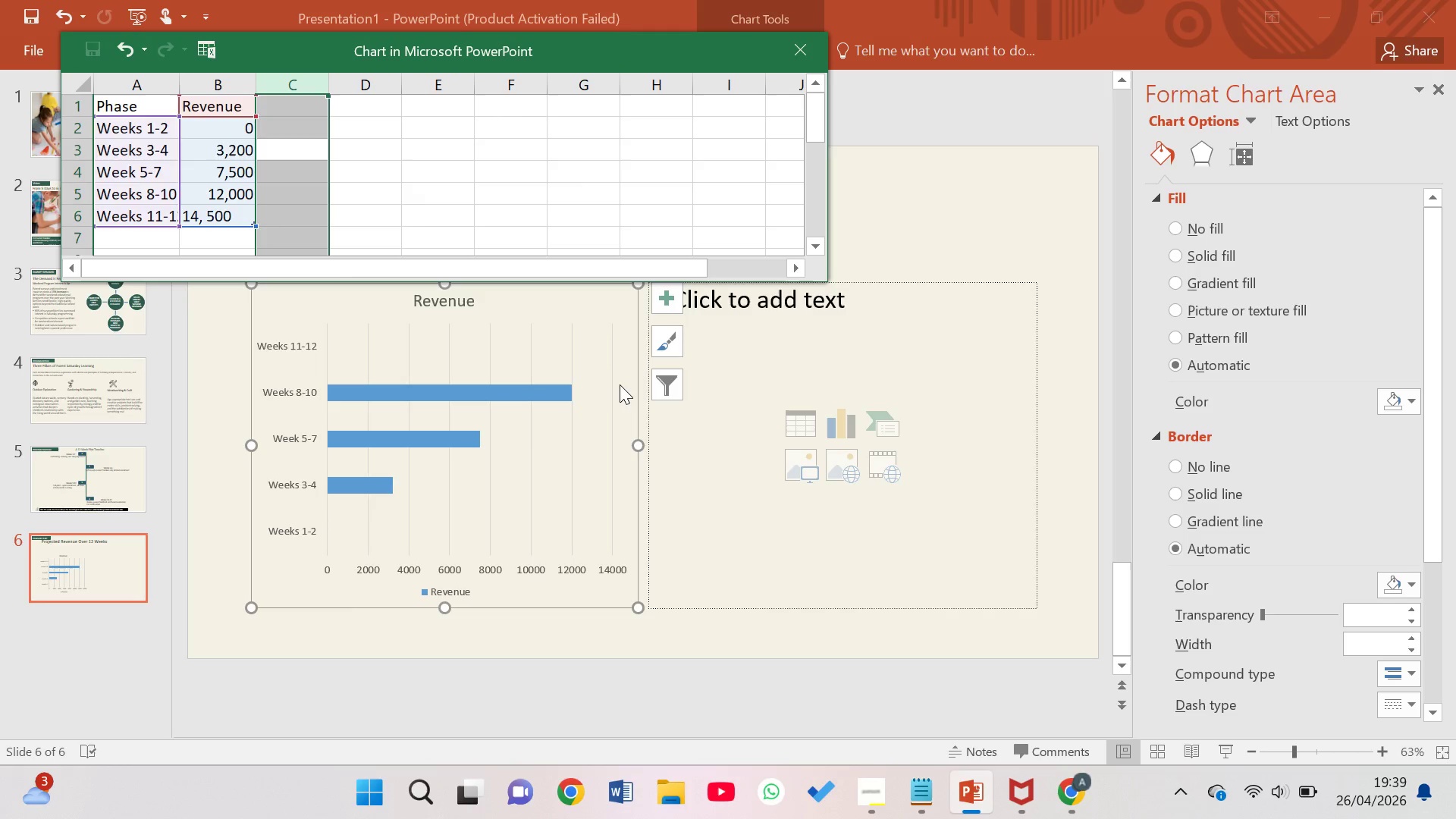 
key(Enter)
 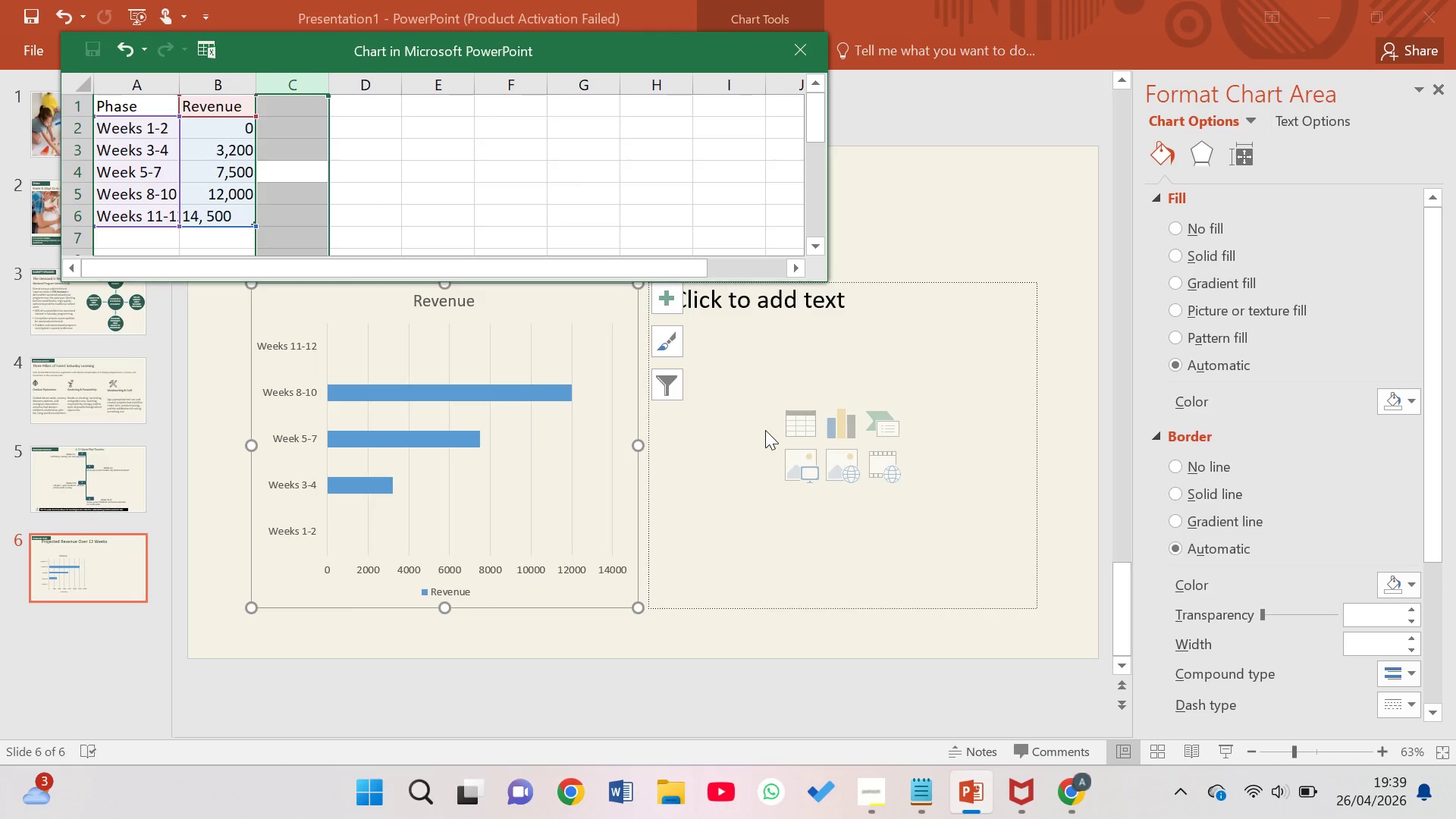 
left_click([765, 430])
 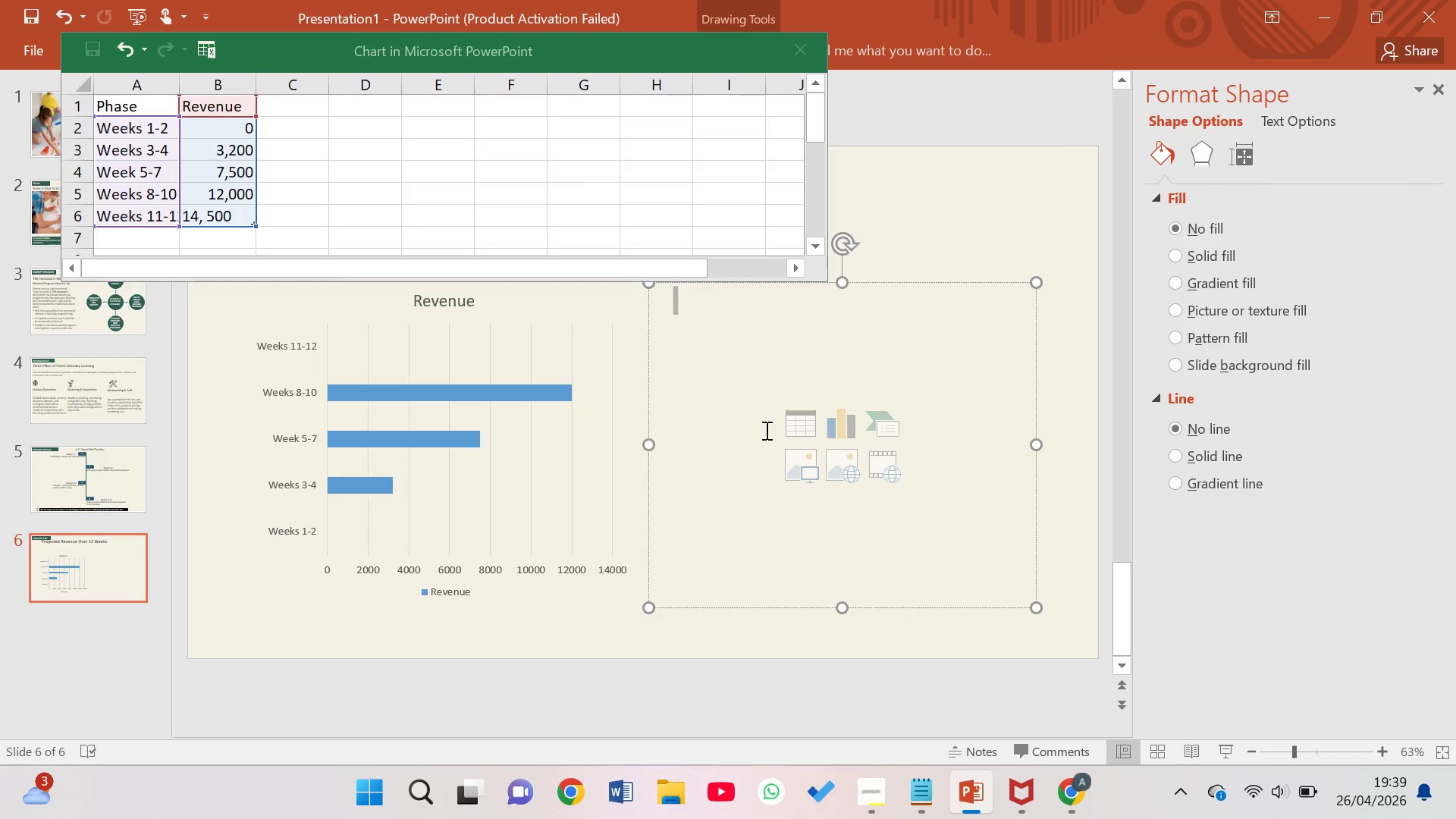 
left_click([758, 413])
 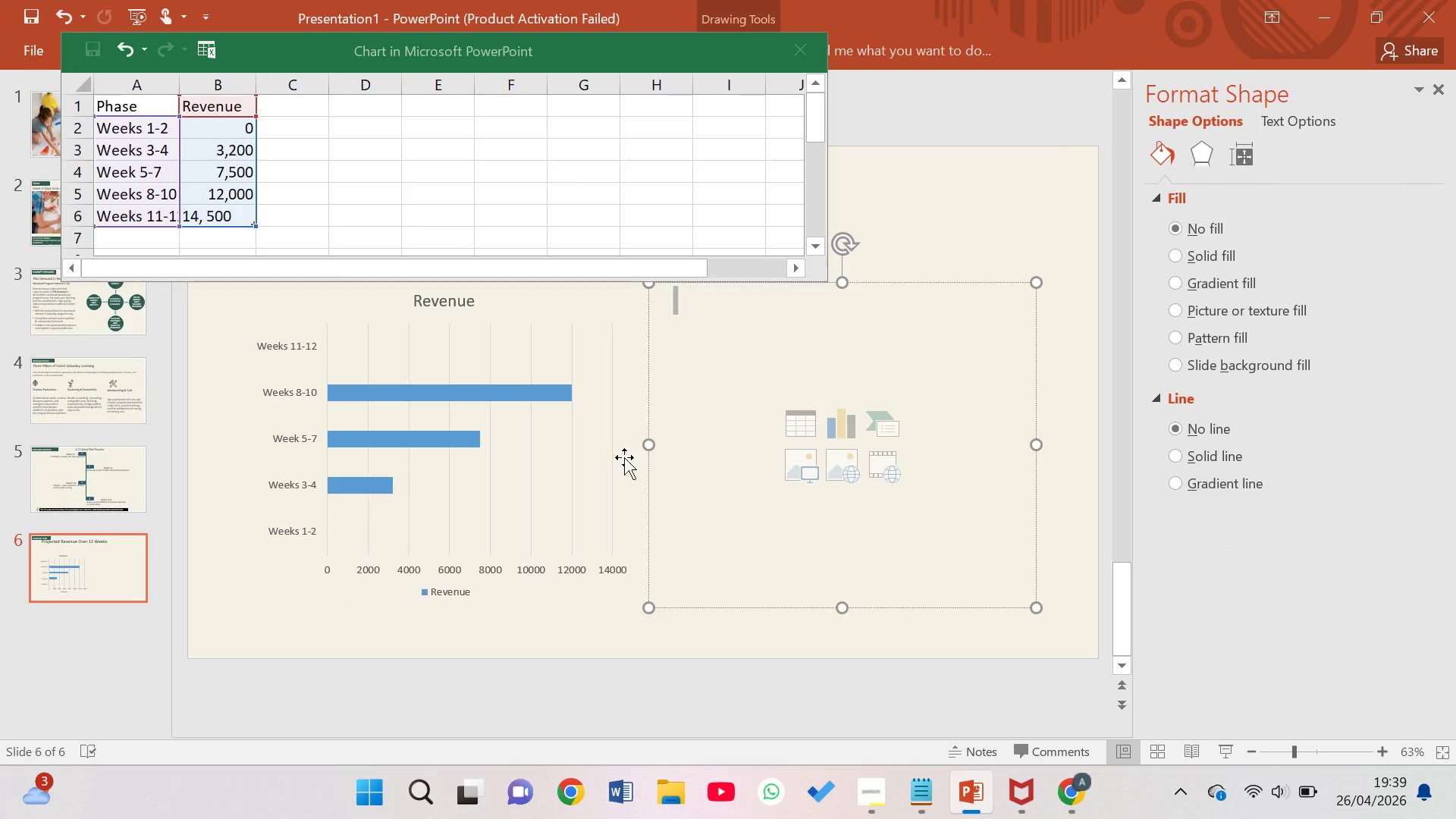 
left_click([560, 456])
 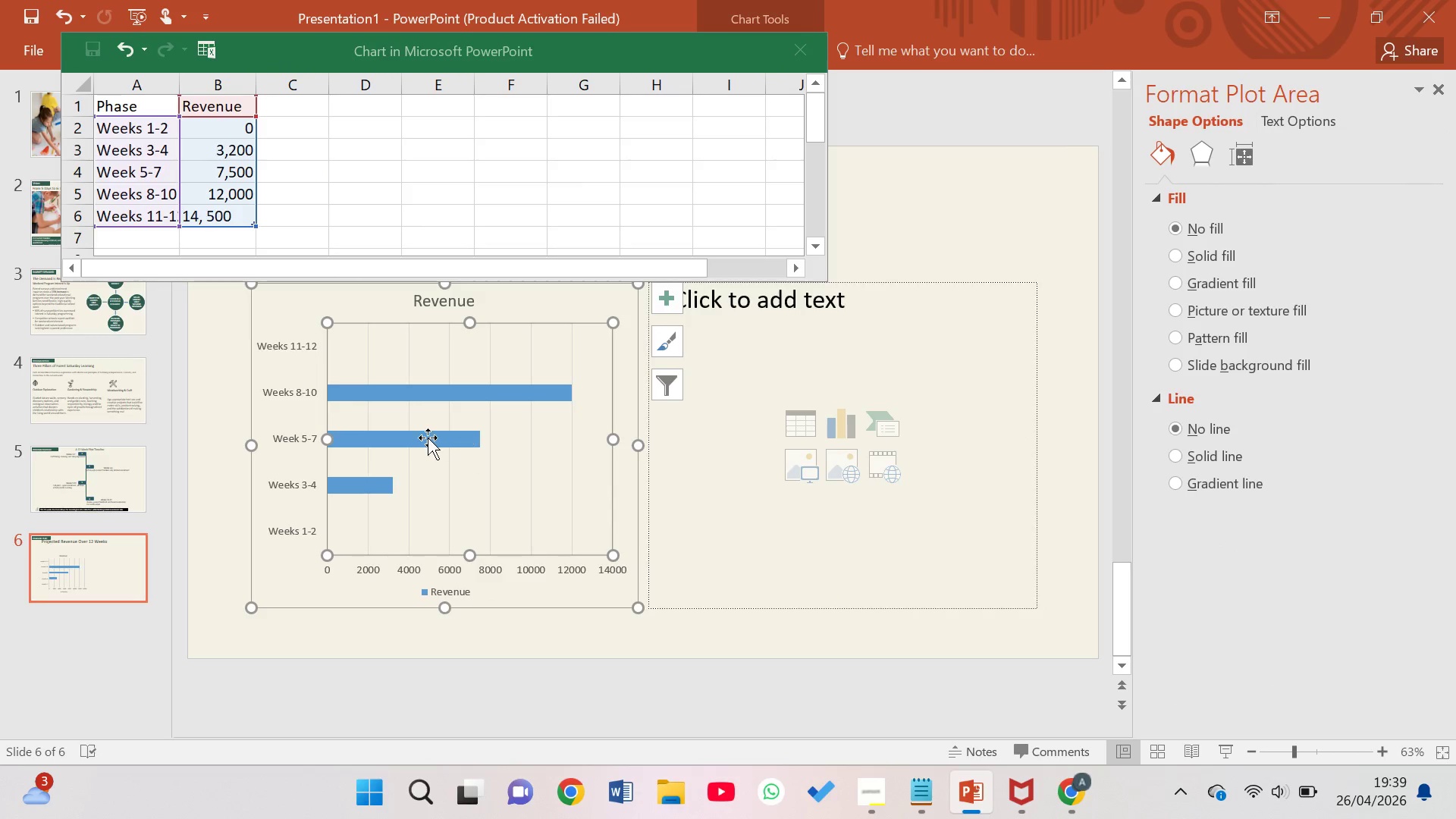 
left_click([425, 435])
 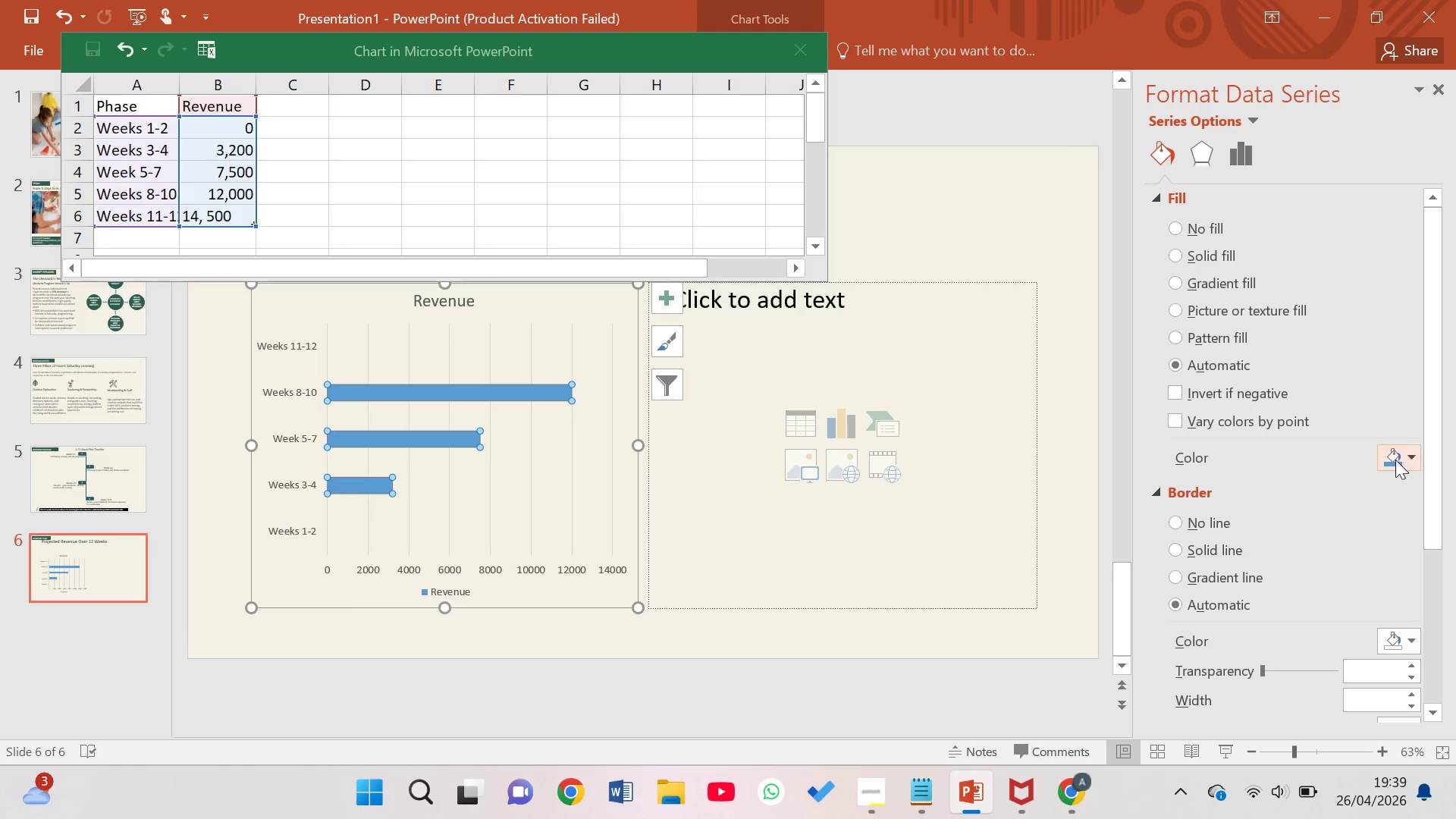 
left_click([1415, 458])
 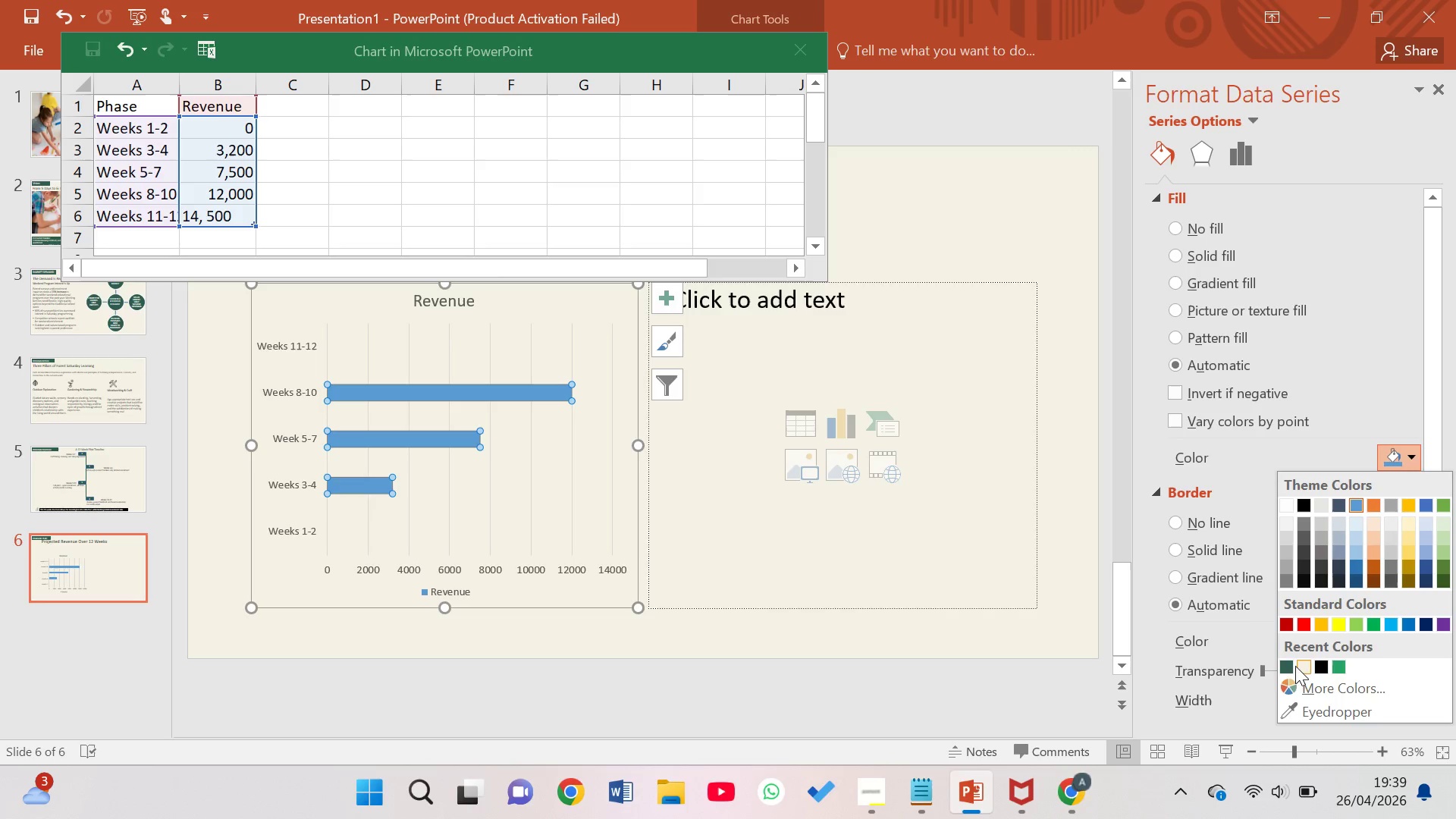 
left_click([1288, 669])
 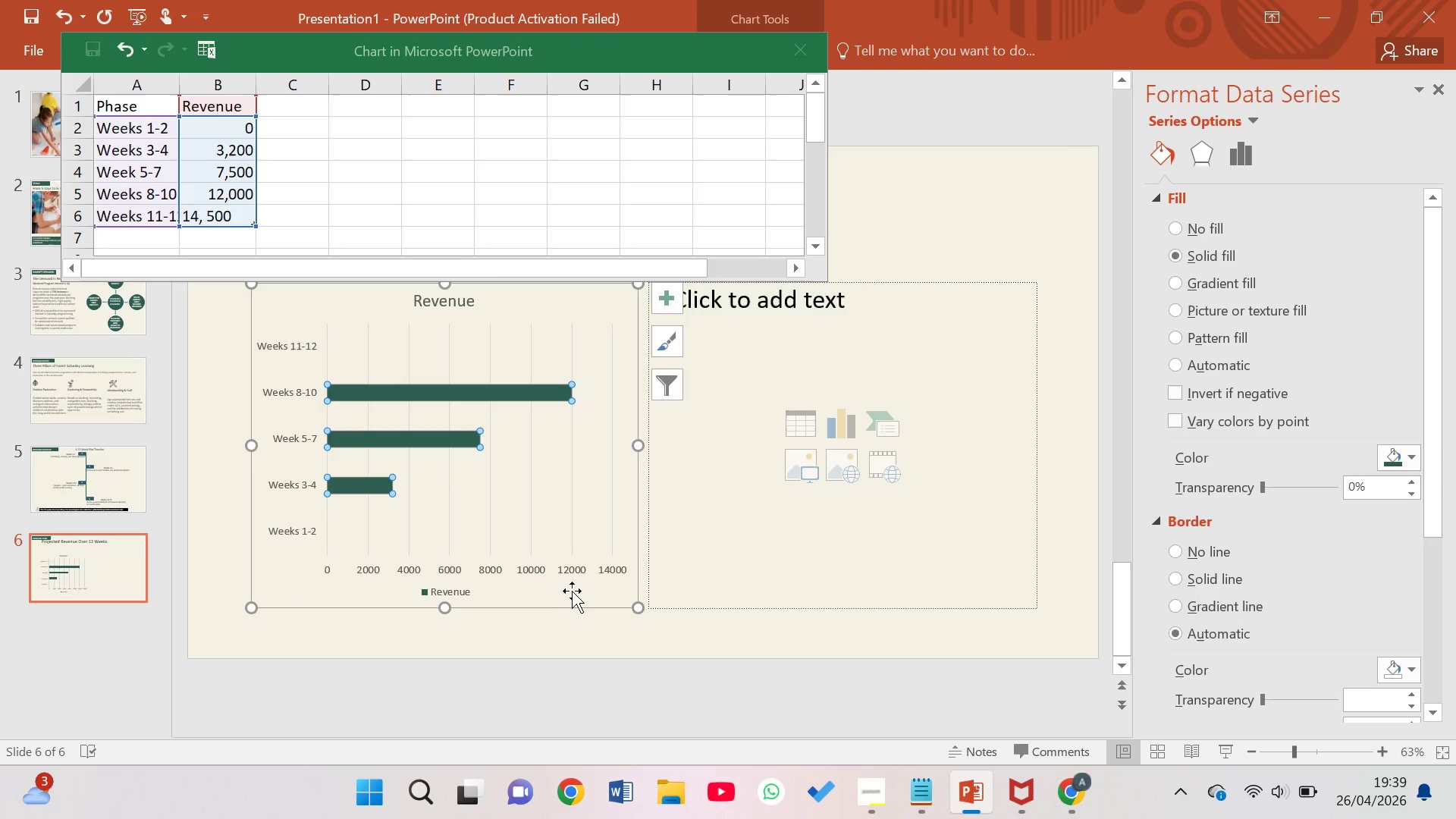 
left_click([547, 655])
 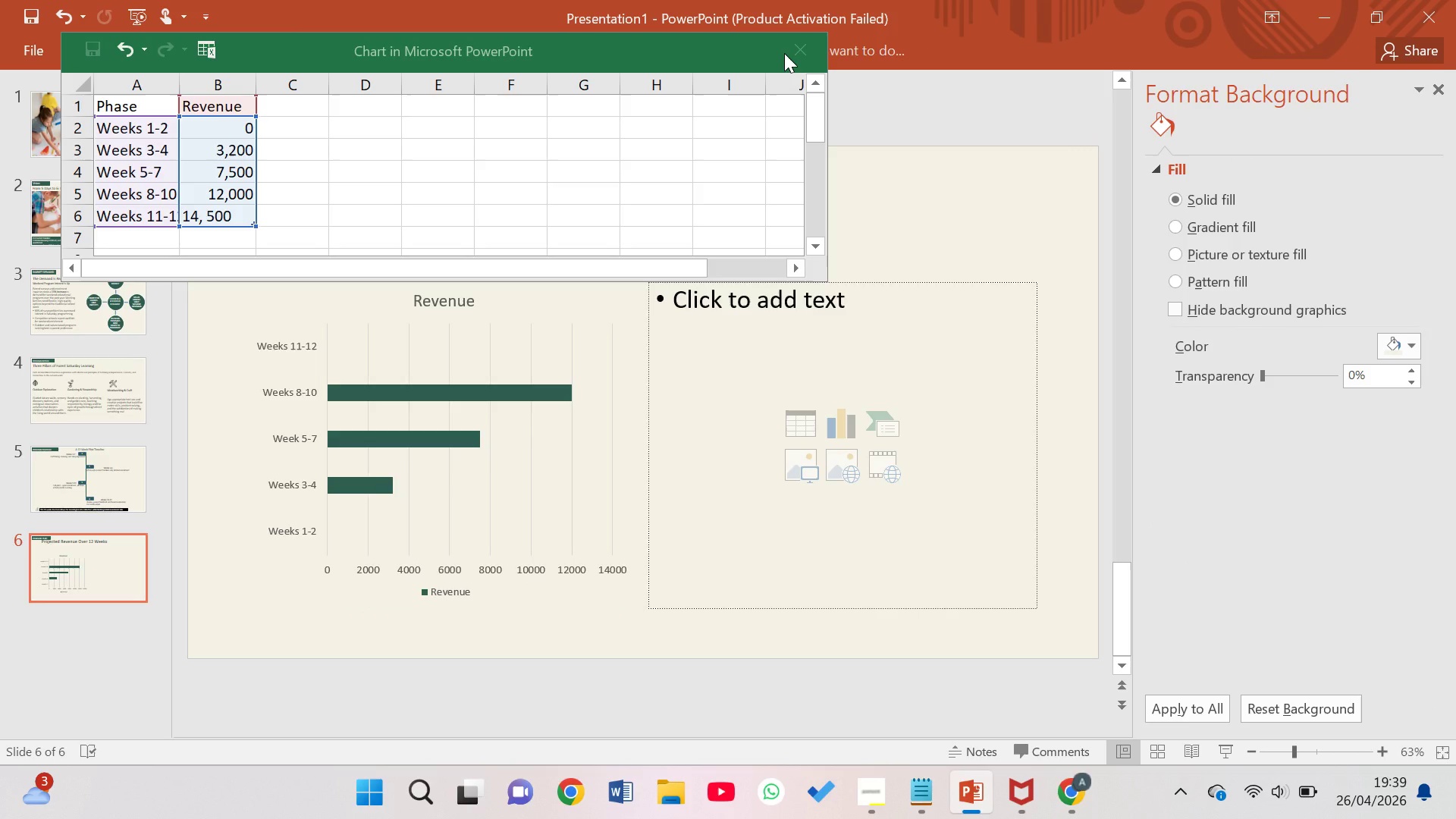 
left_click([799, 52])
 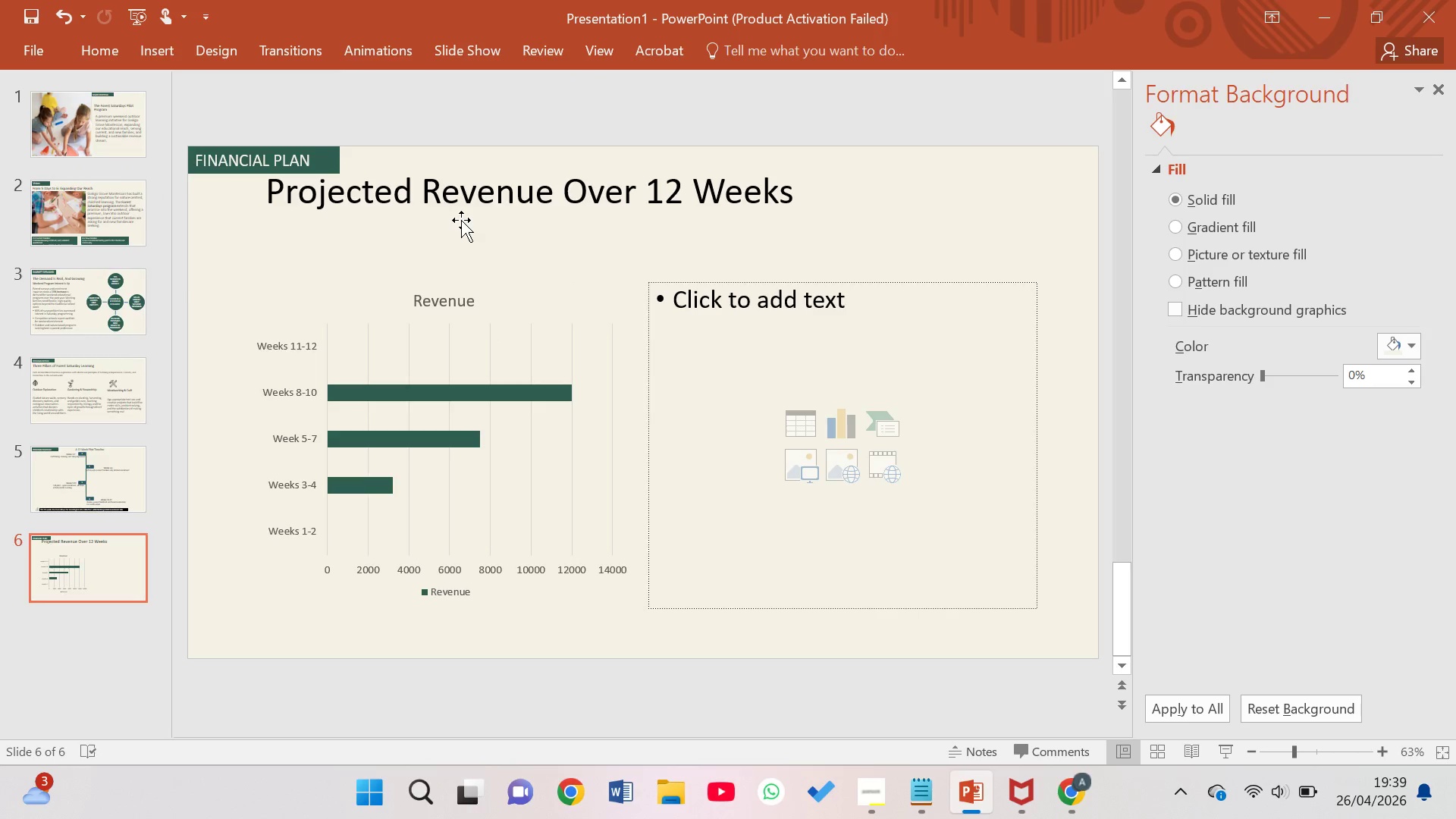 
mouse_move([448, 370])
 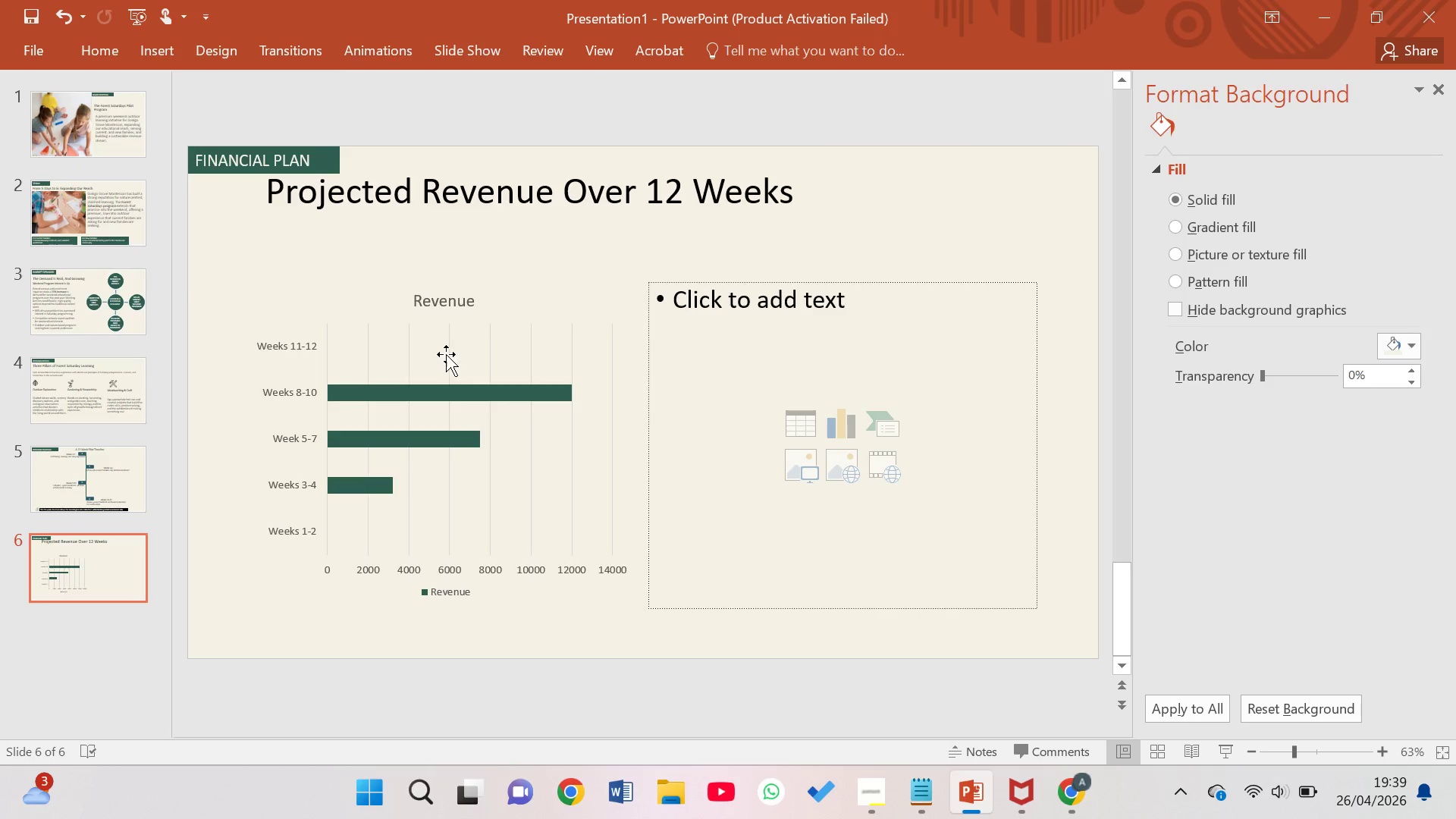 
left_click([437, 347])
 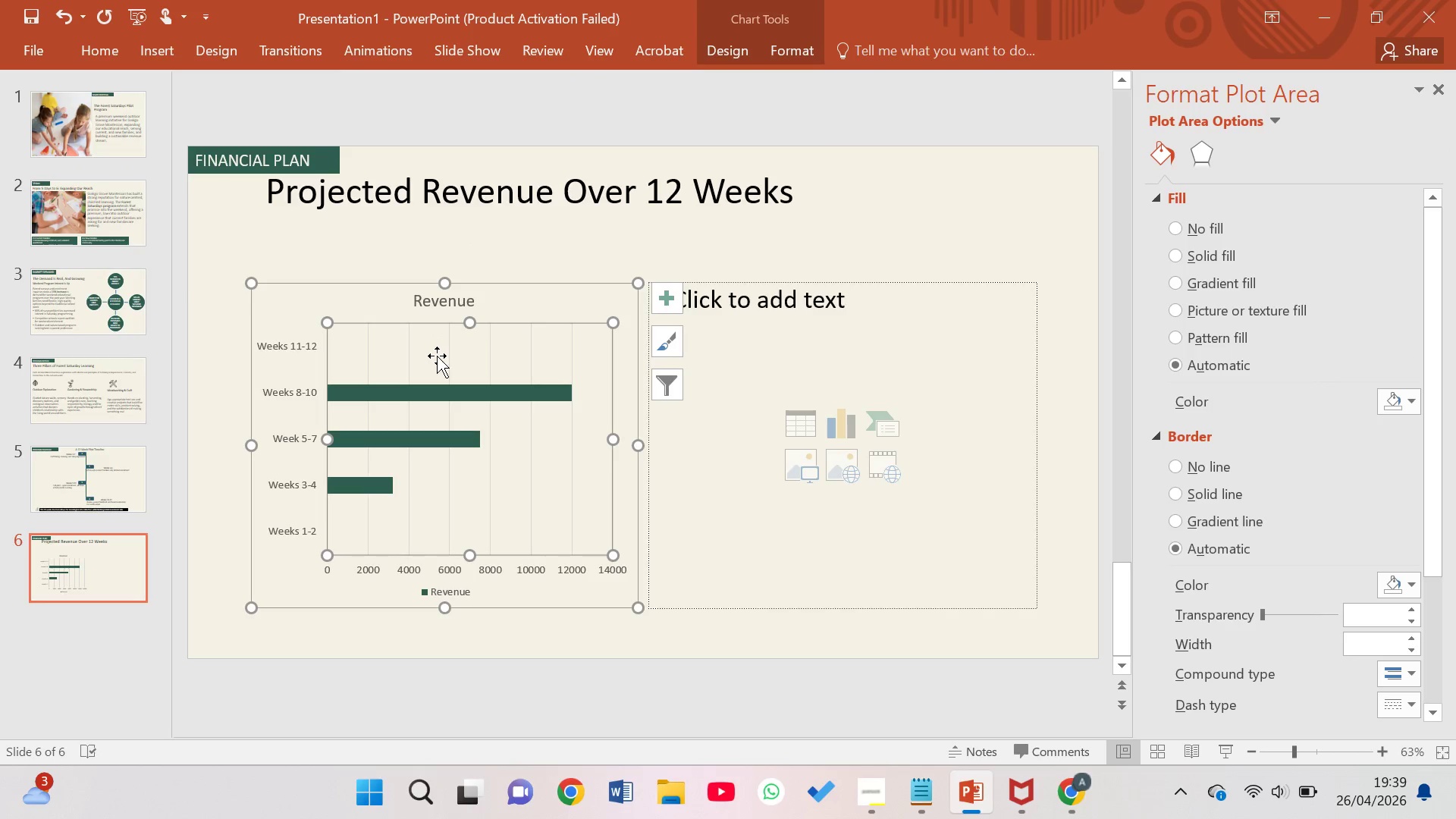 
left_click([407, 358])
 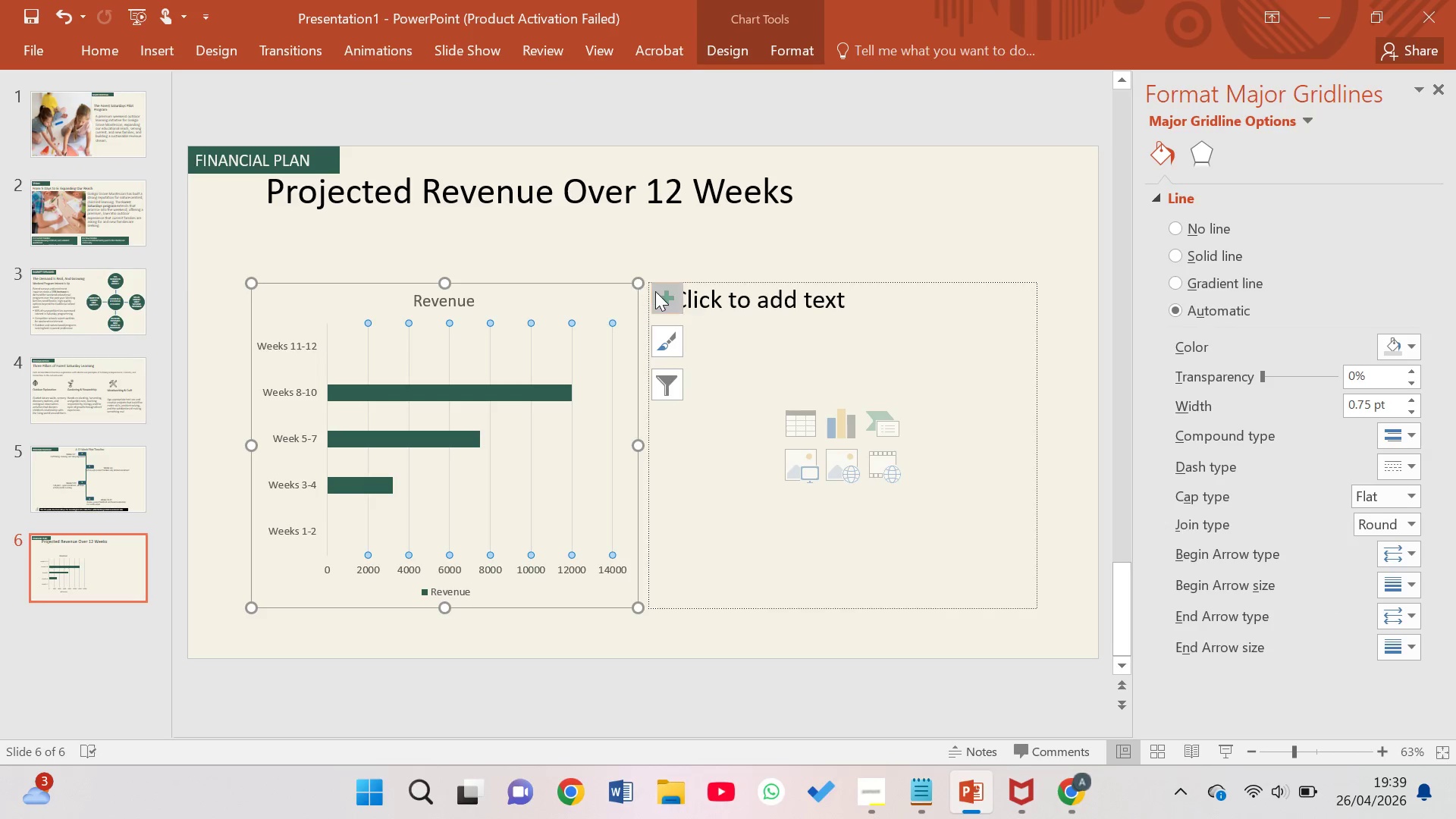 
left_click([662, 294])
 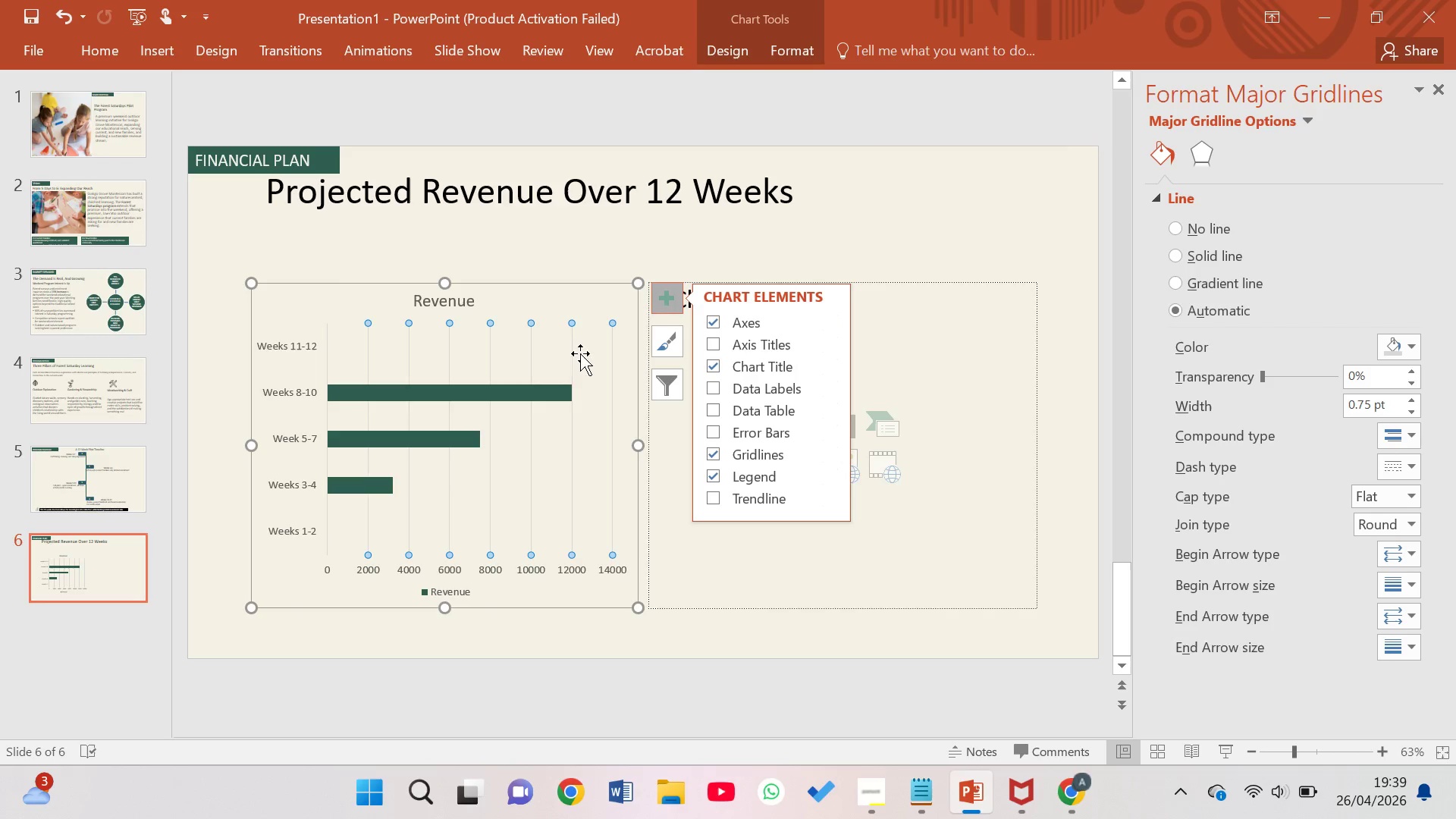 
left_click([559, 354])
 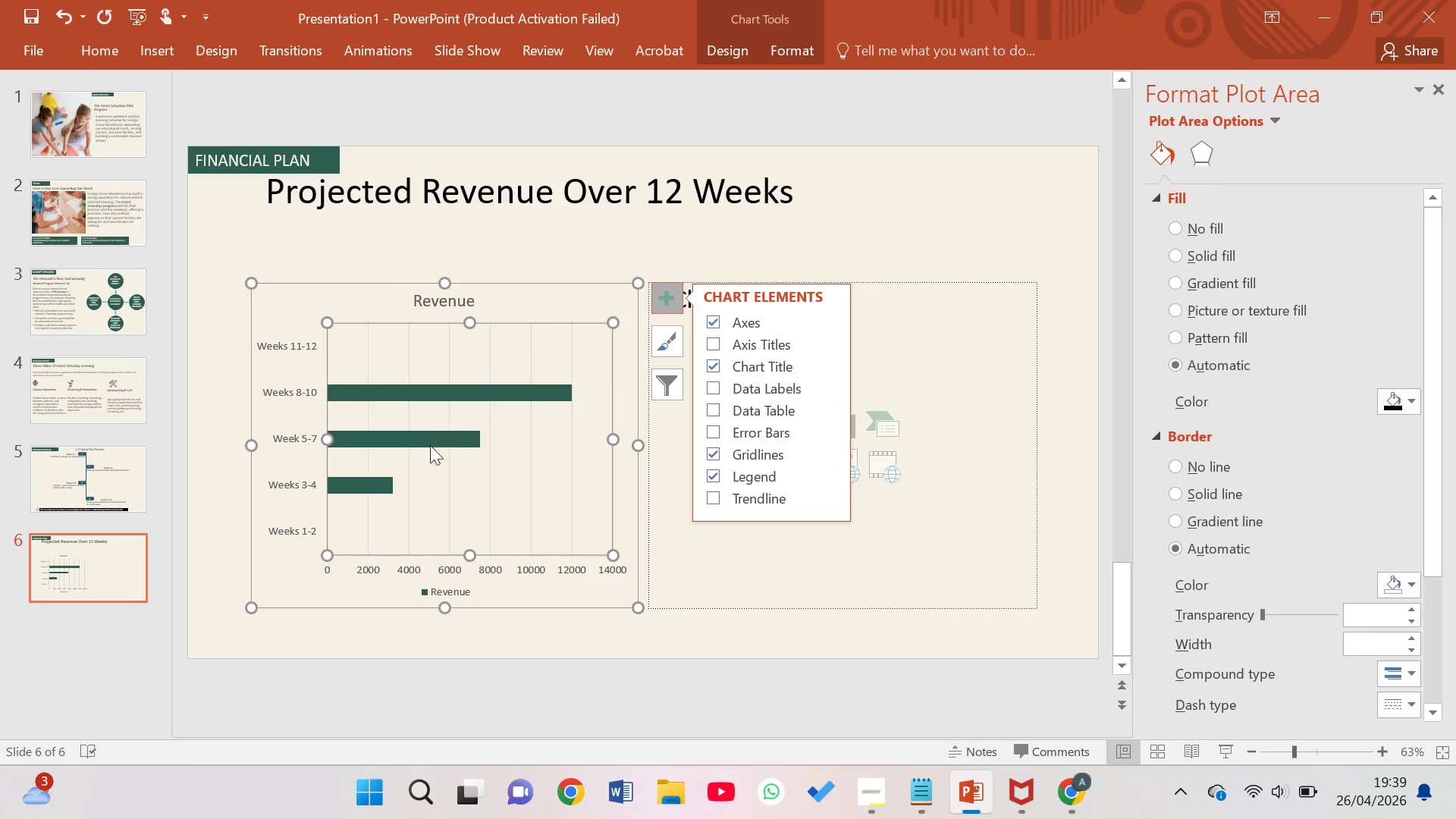 
left_click([419, 466])
 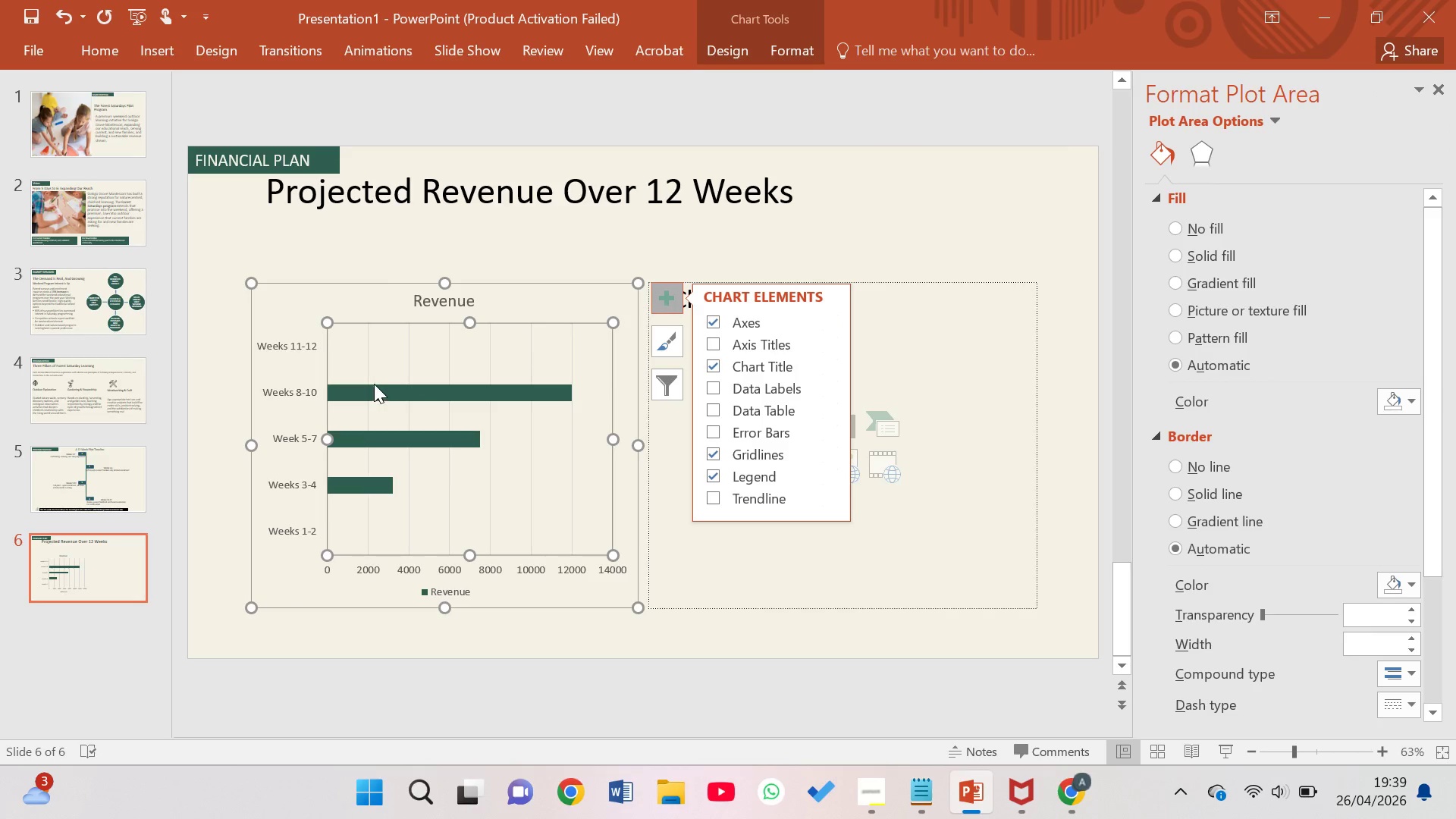 
left_click([359, 361])
 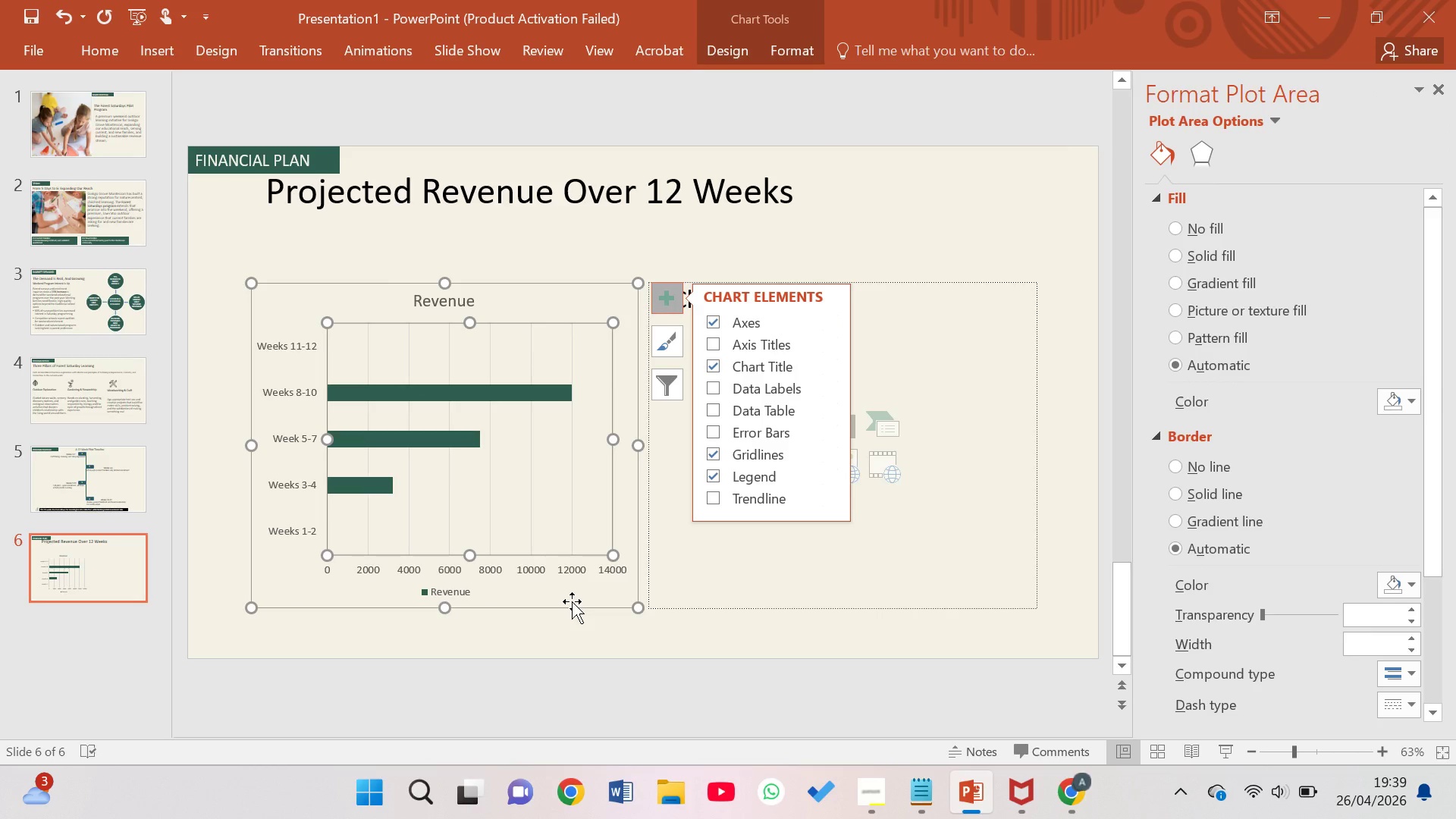 
left_click([574, 613])
 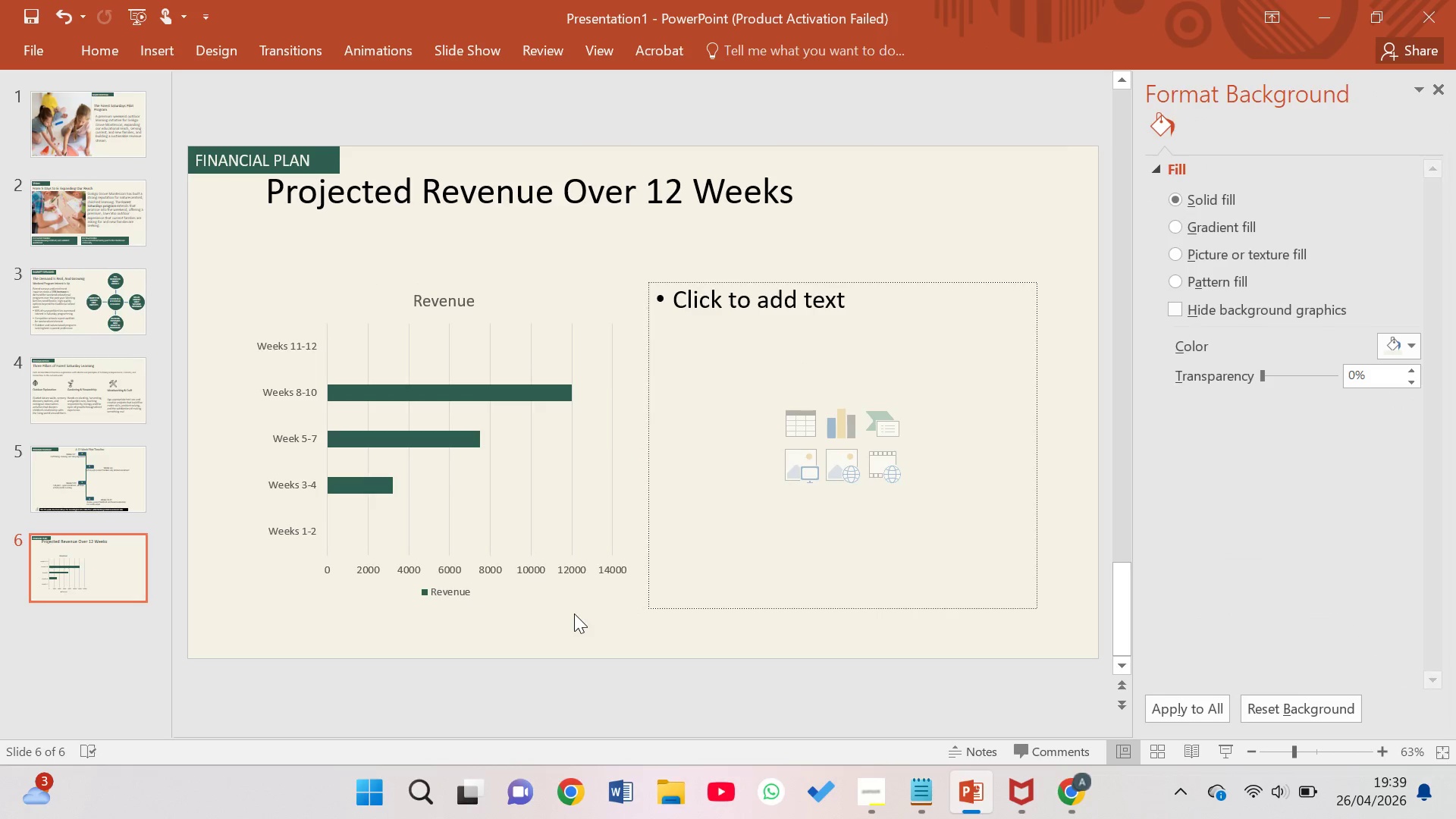 
mouse_move([613, 527])
 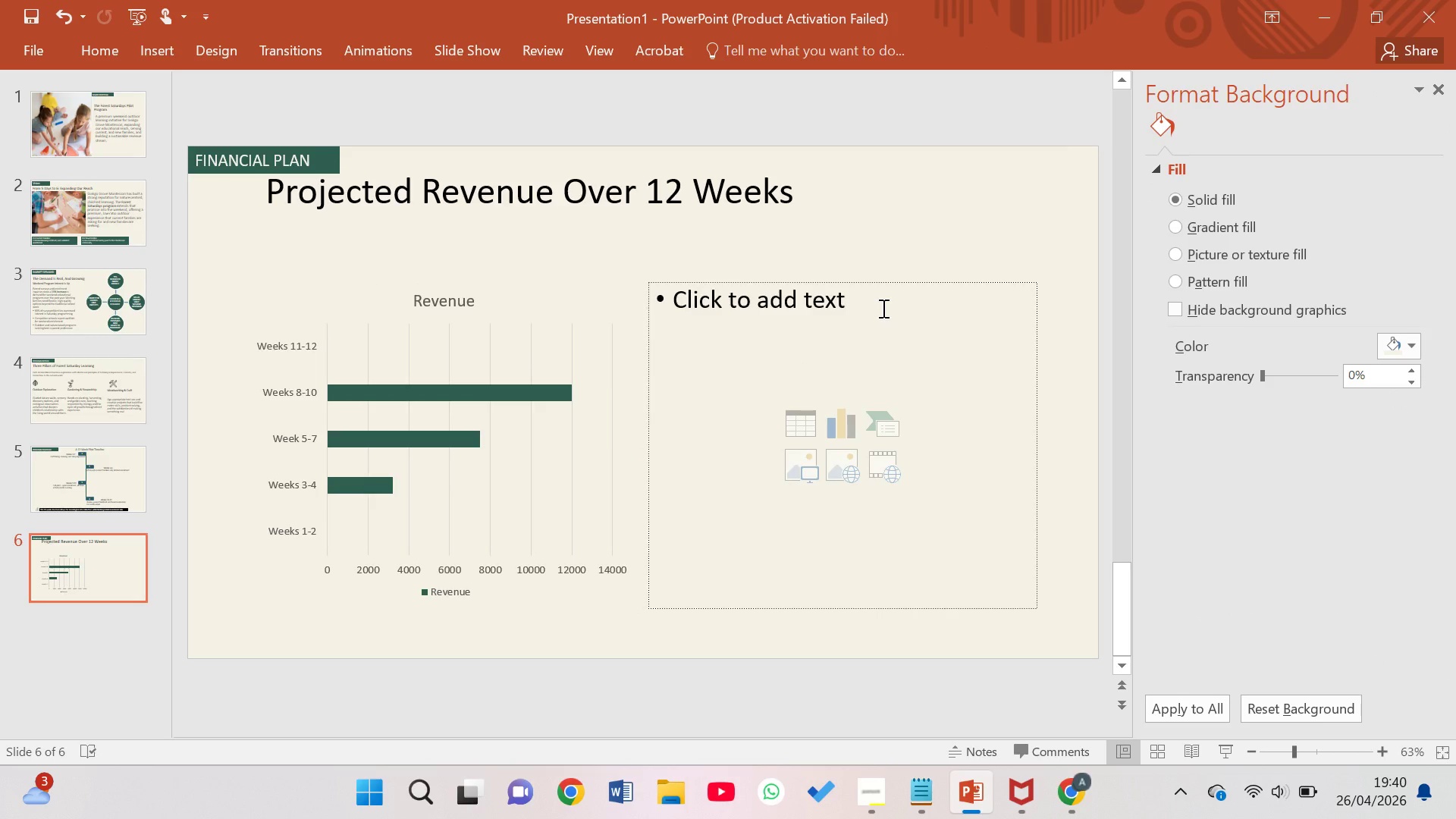 
wait(8.93)
 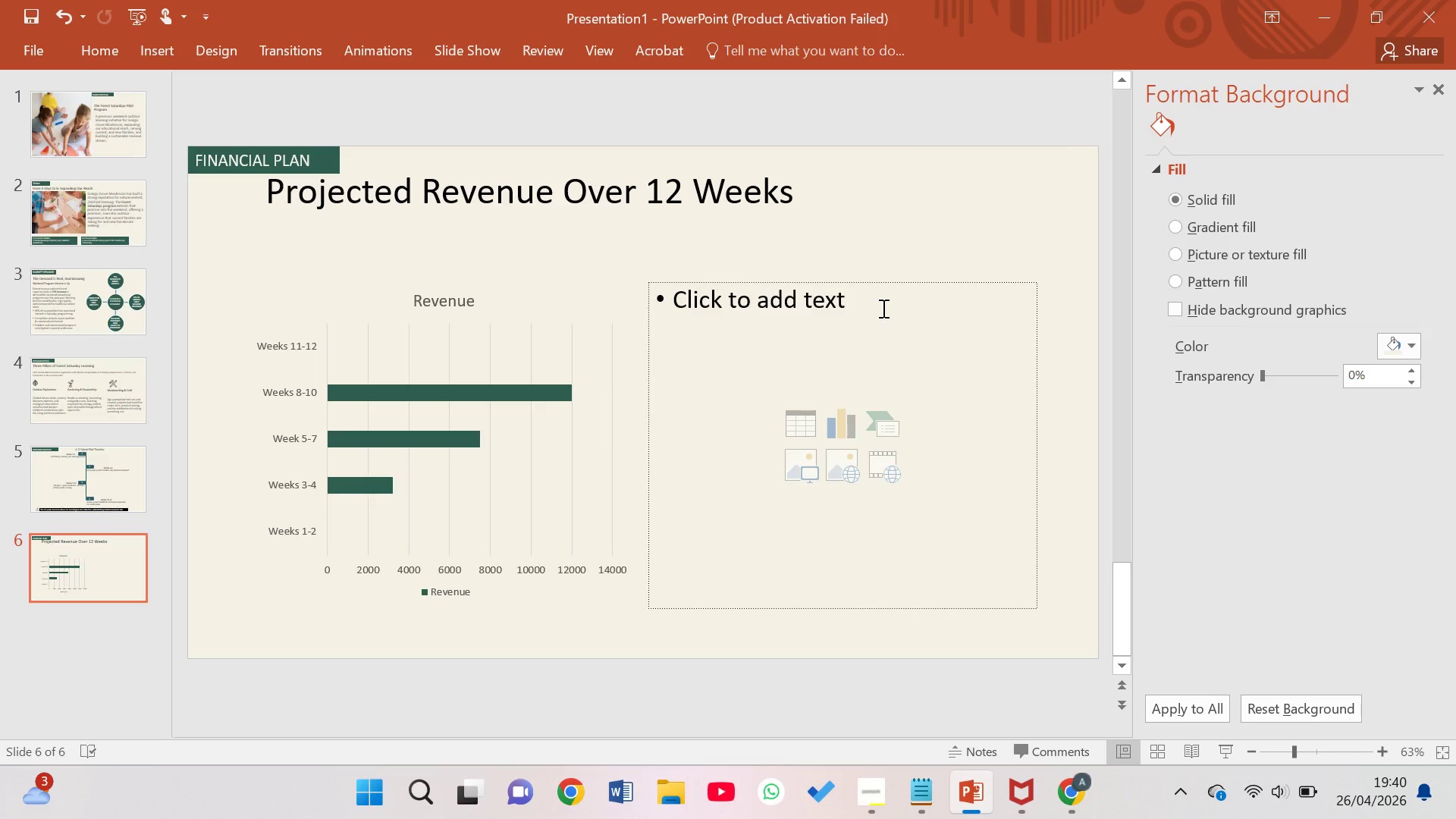 
double_click([441, 290])
 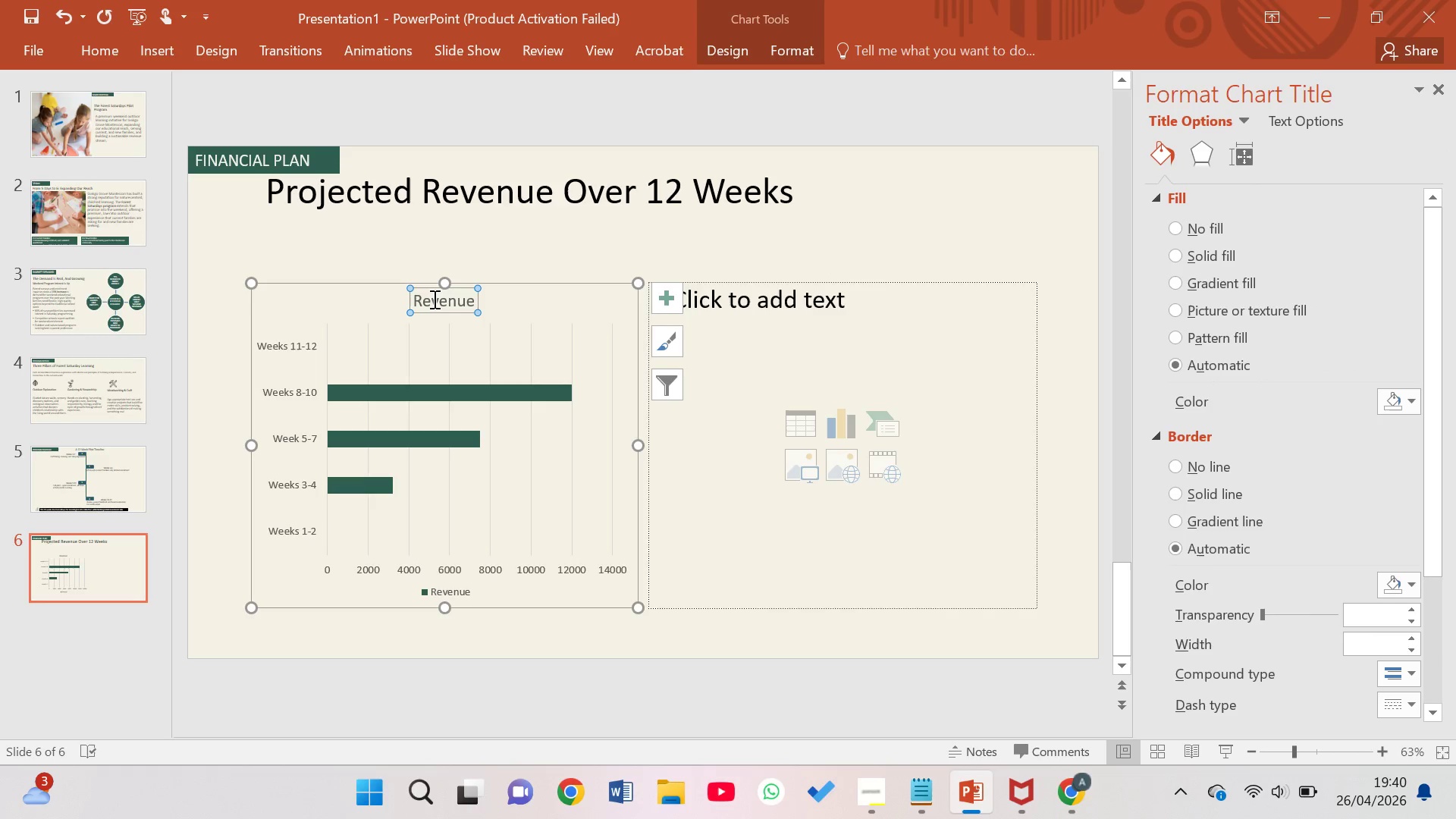 
left_click([432, 299])
 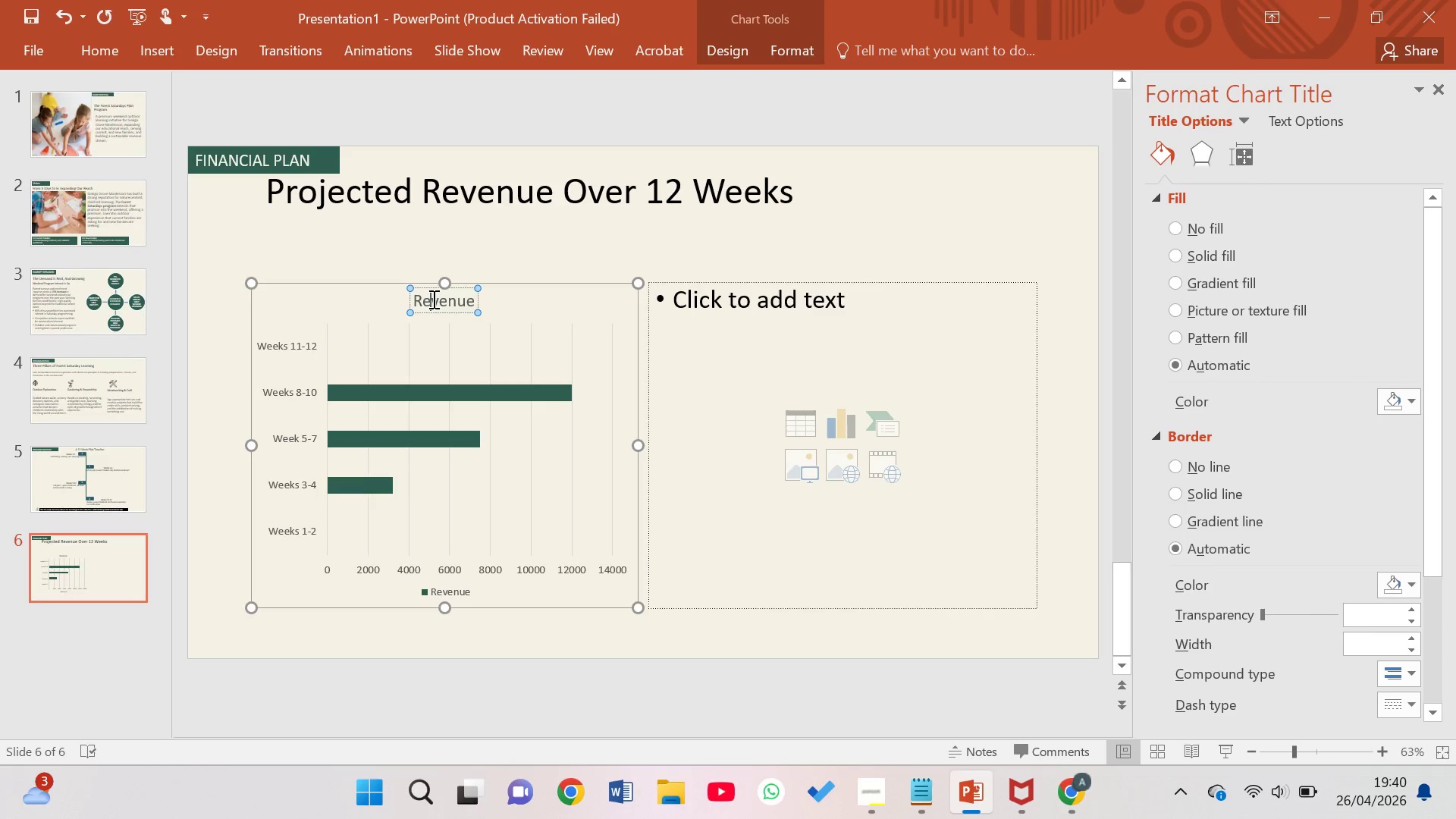 
key(ArrowLeft)
 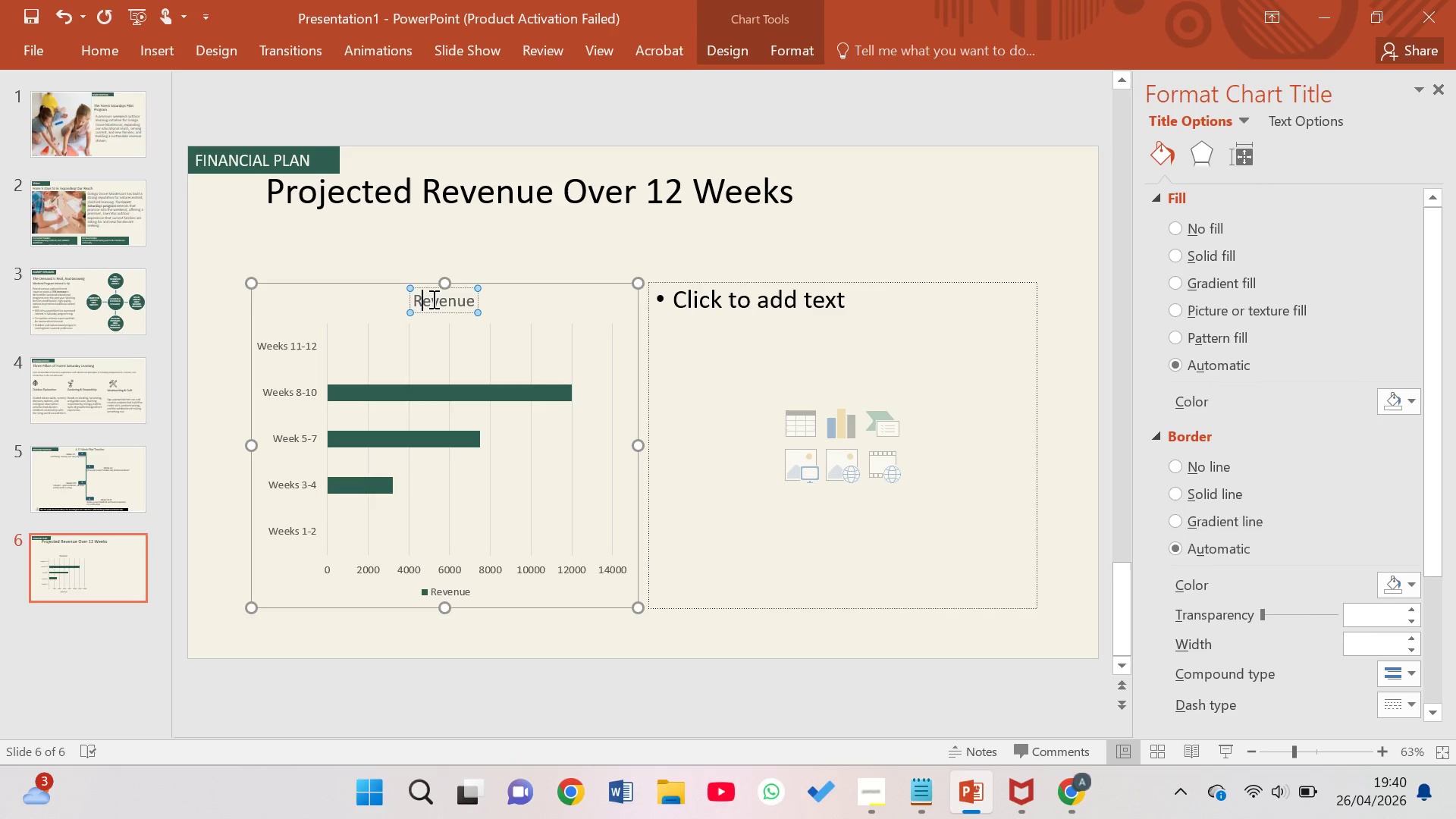 
key(ArrowLeft)
 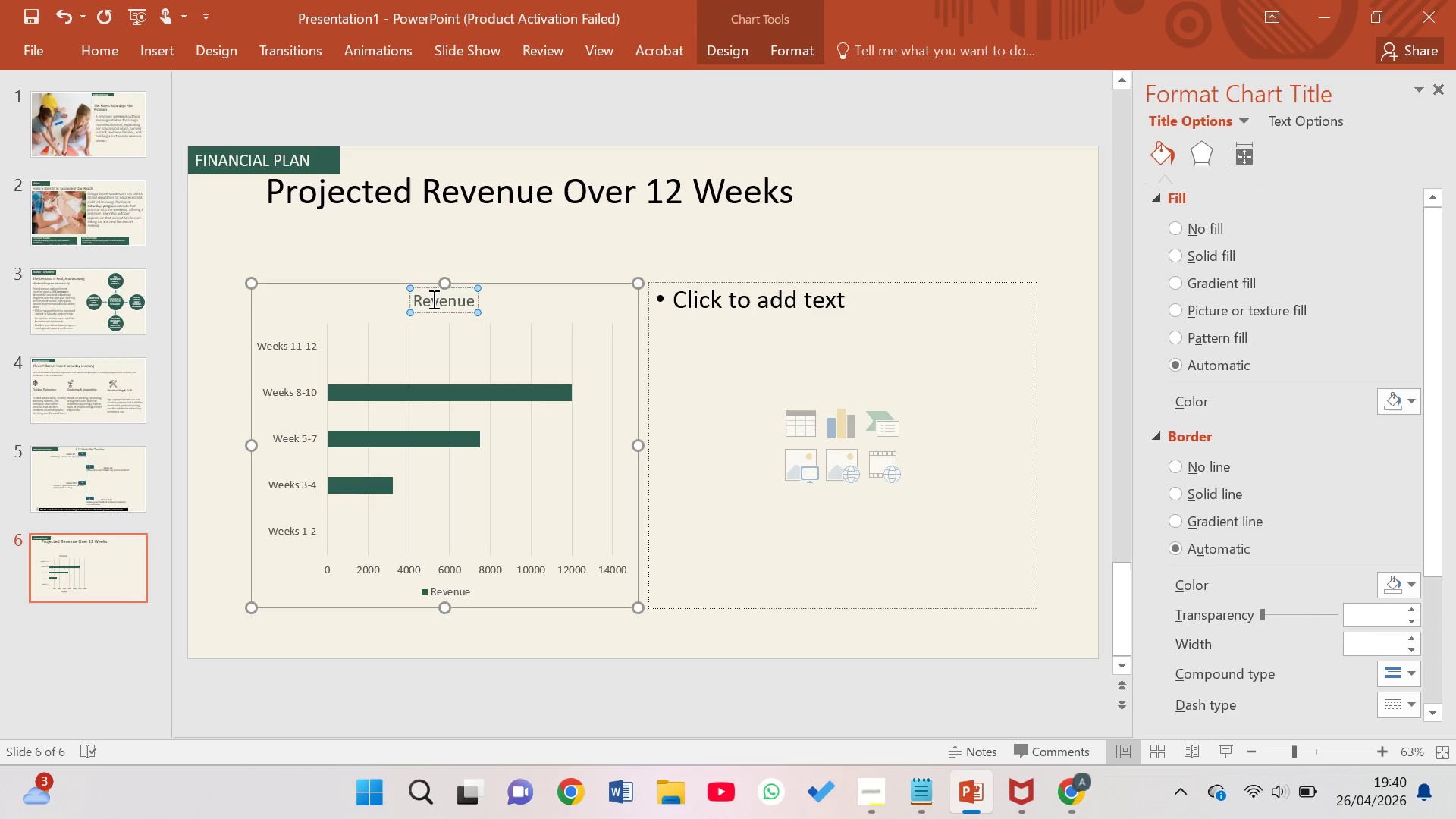 
type(Projected )
 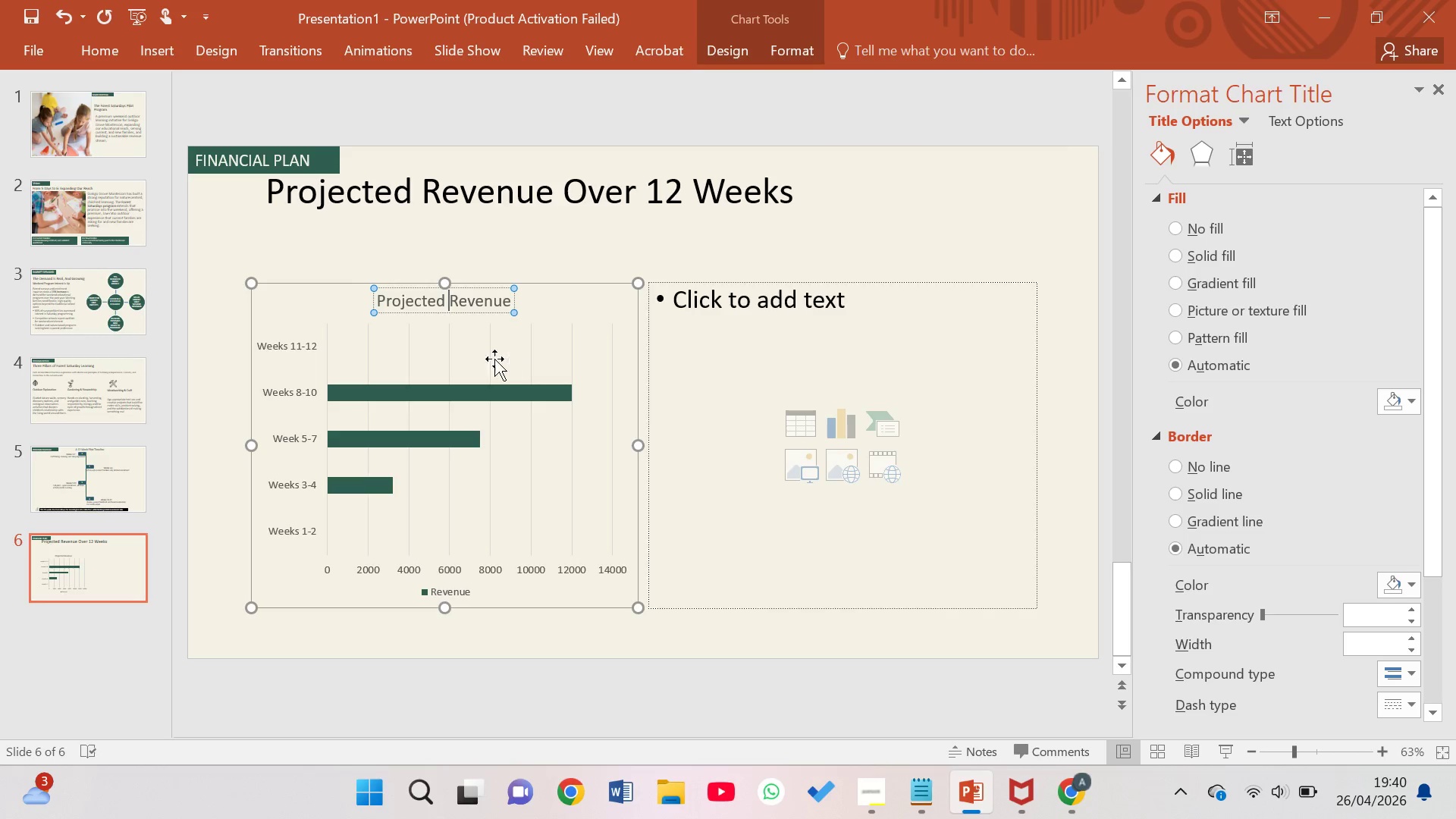 
left_click([391, 348])
 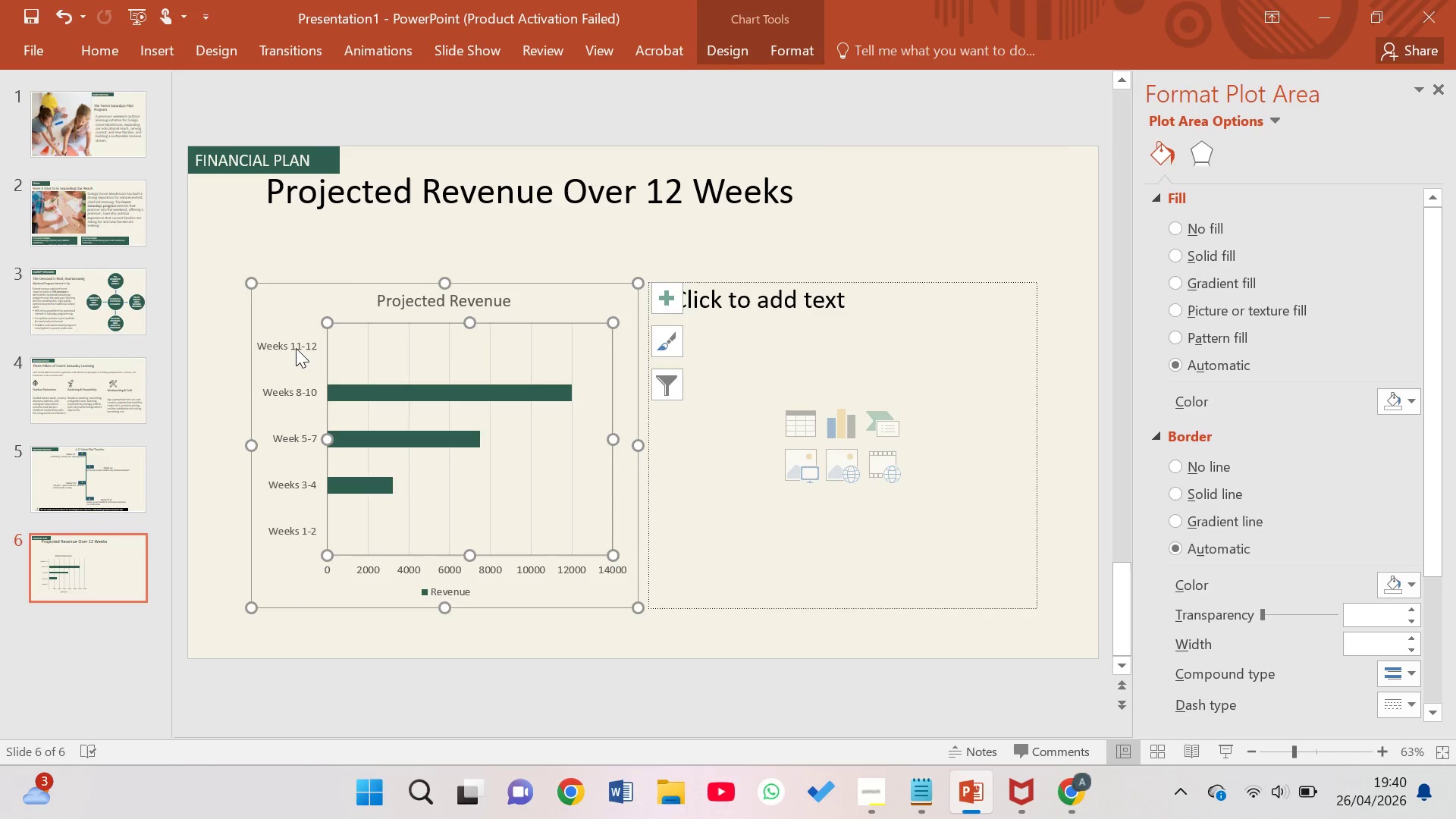 
double_click([297, 347])
 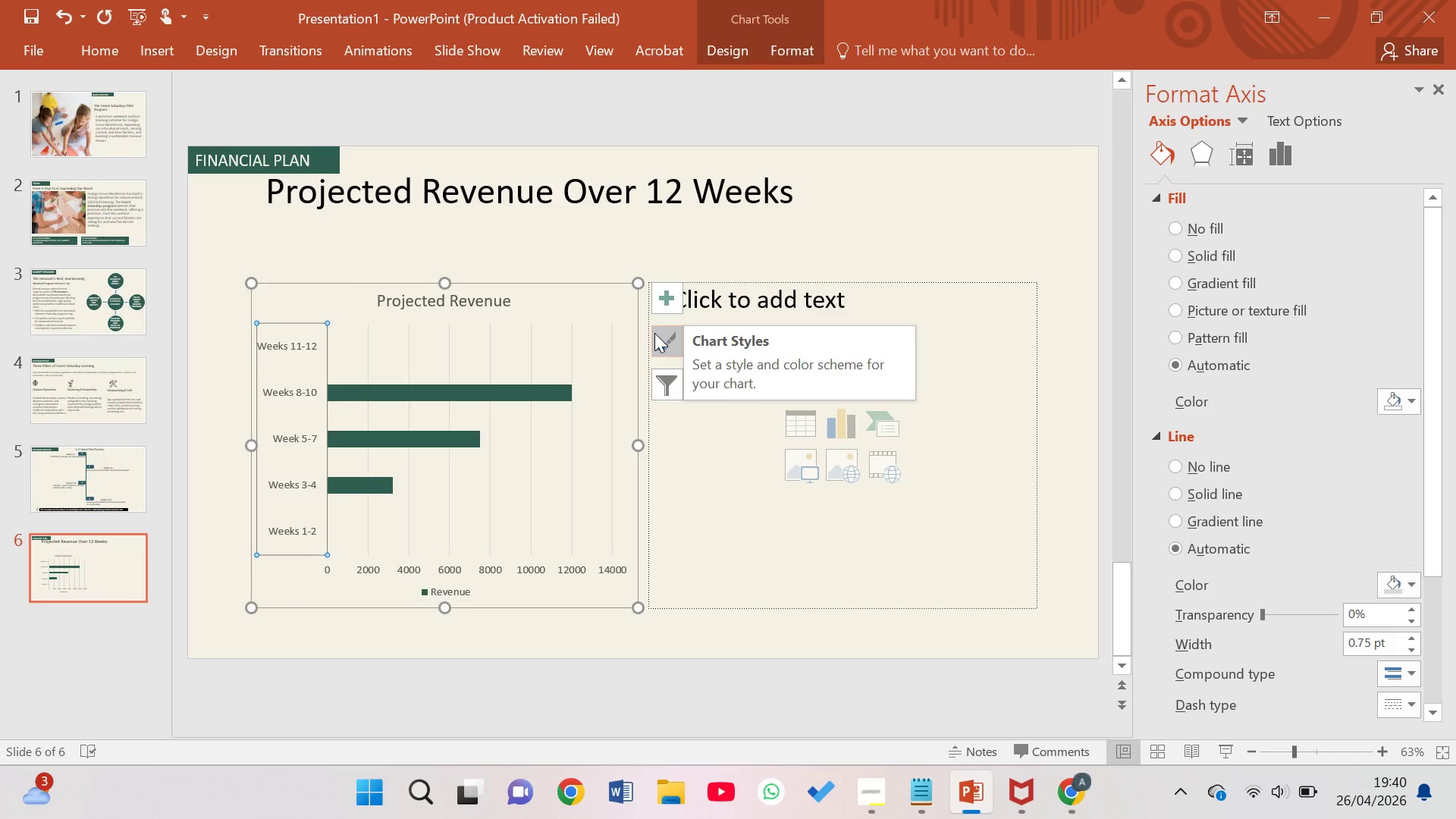 
left_click([668, 338])
 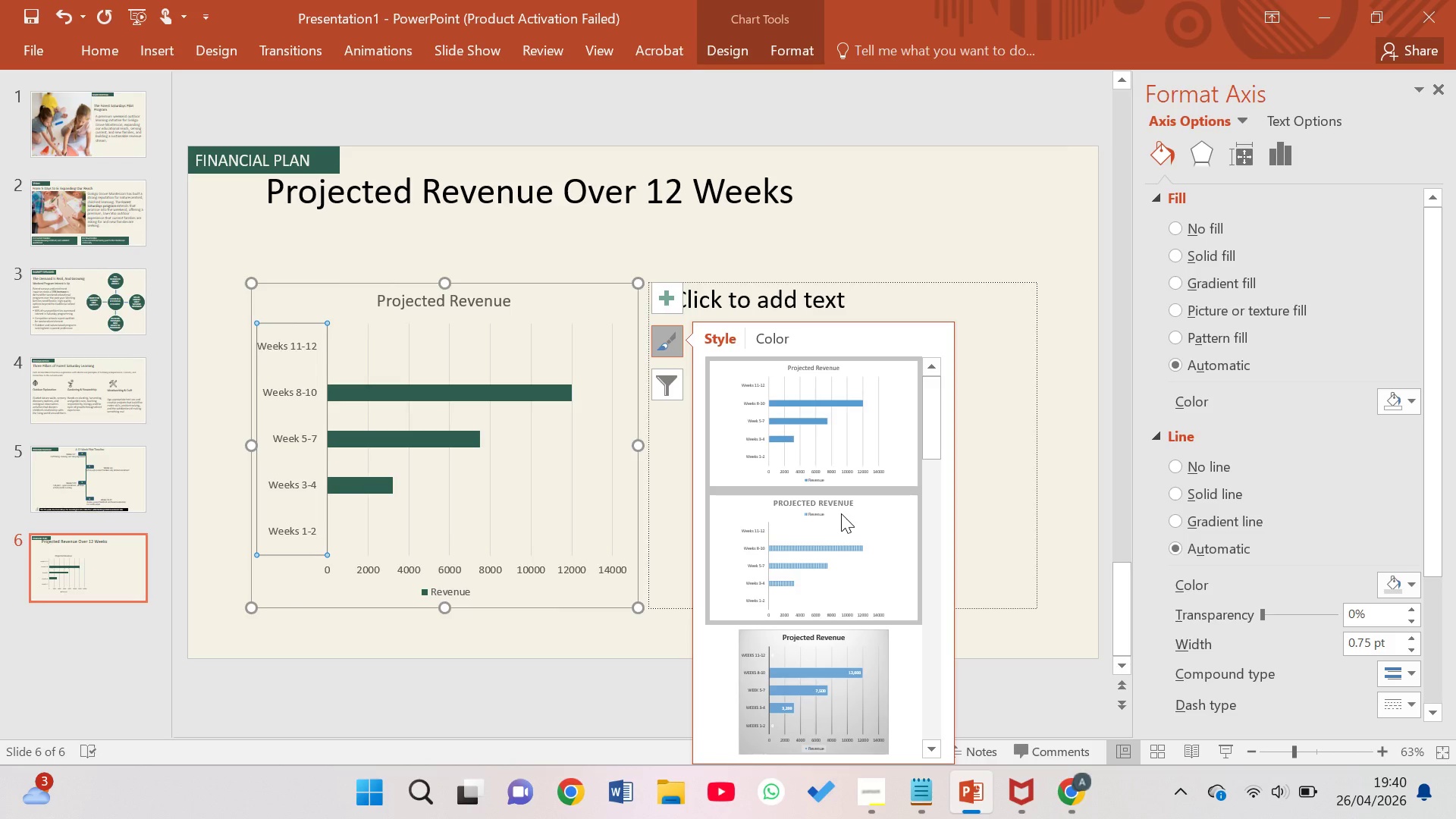 
scroll: coordinate [848, 570], scroll_direction: down, amount: 1.0
 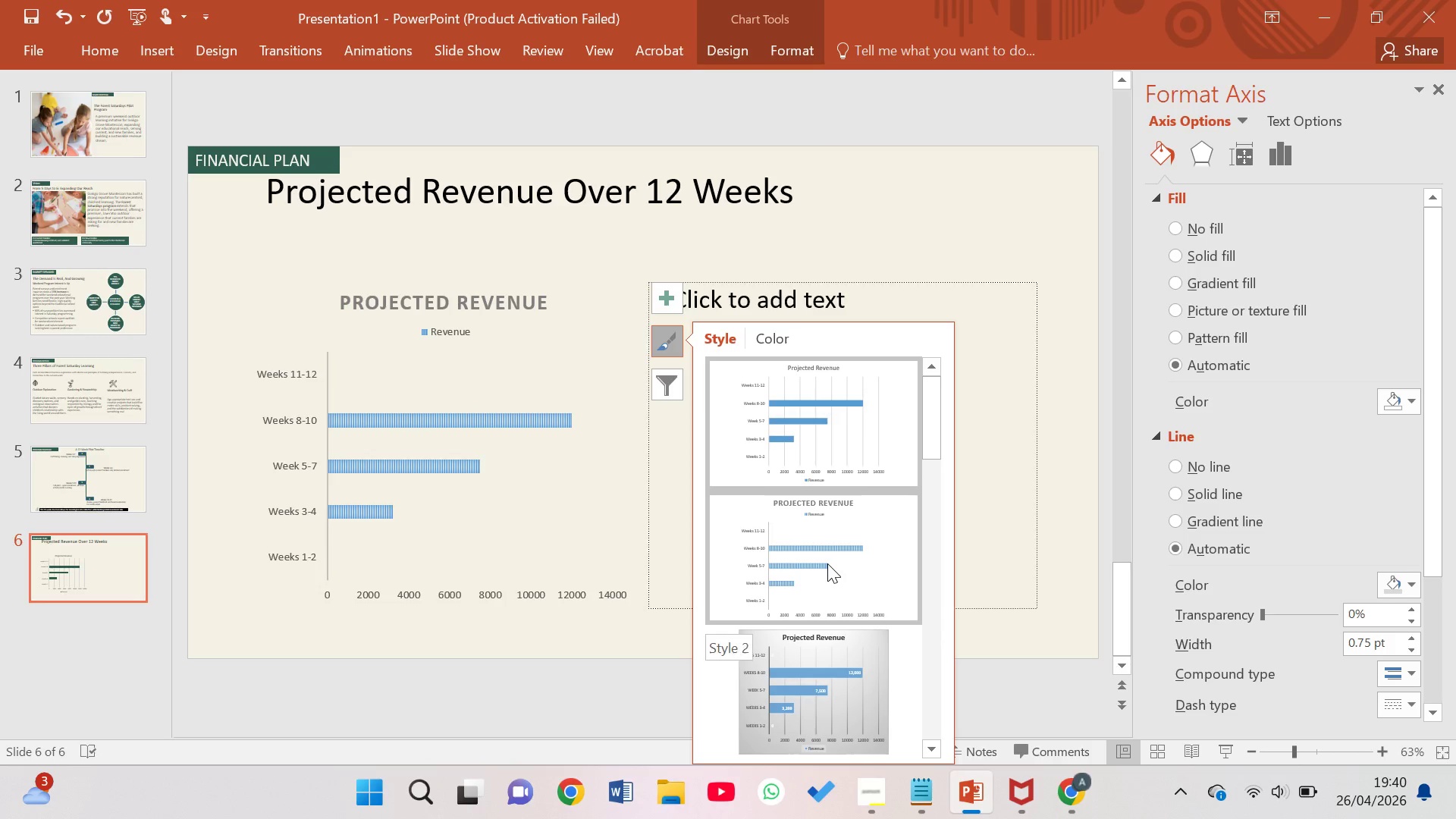 
mouse_move([837, 615])
 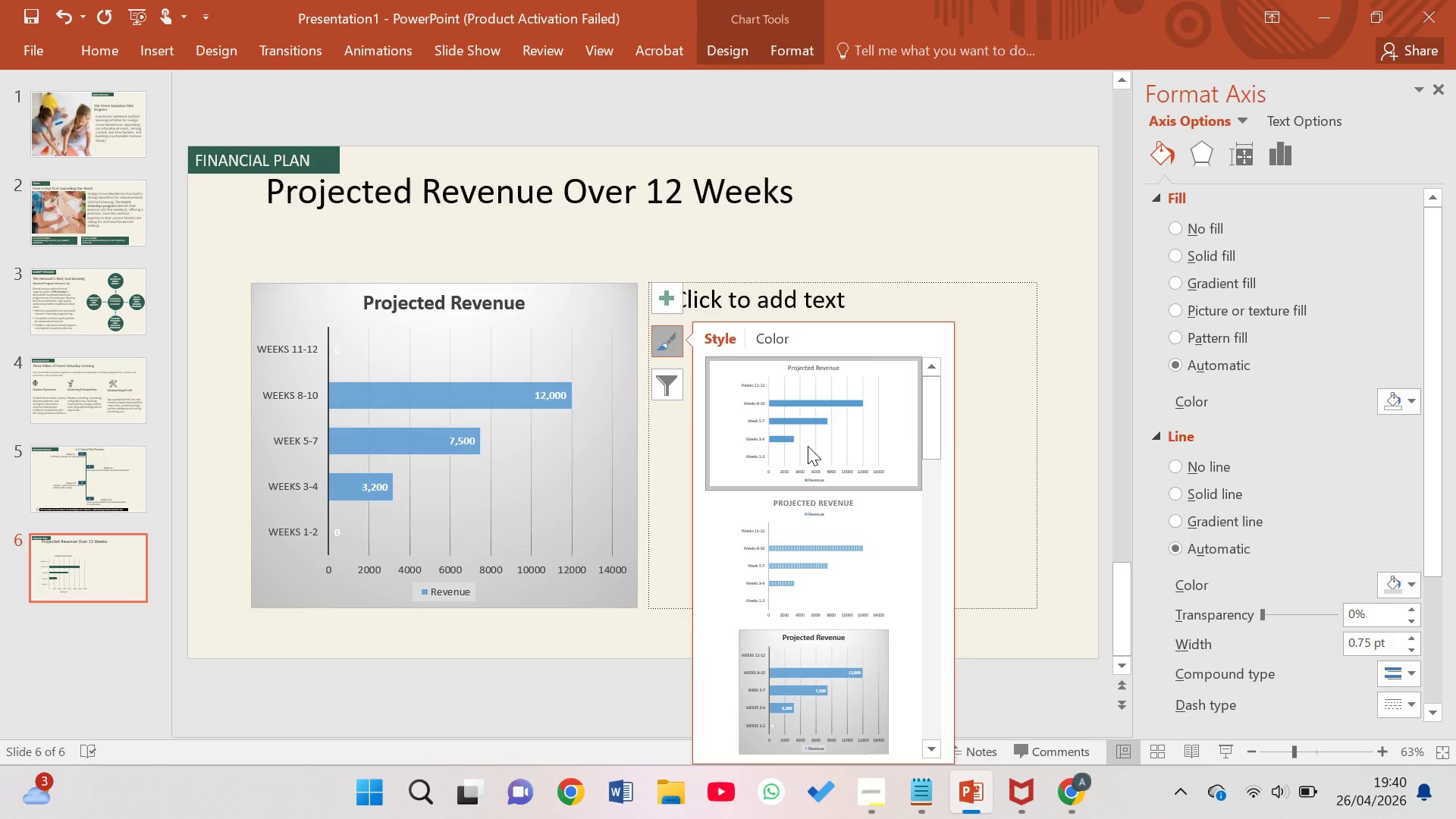 
mouse_move([807, 465])
 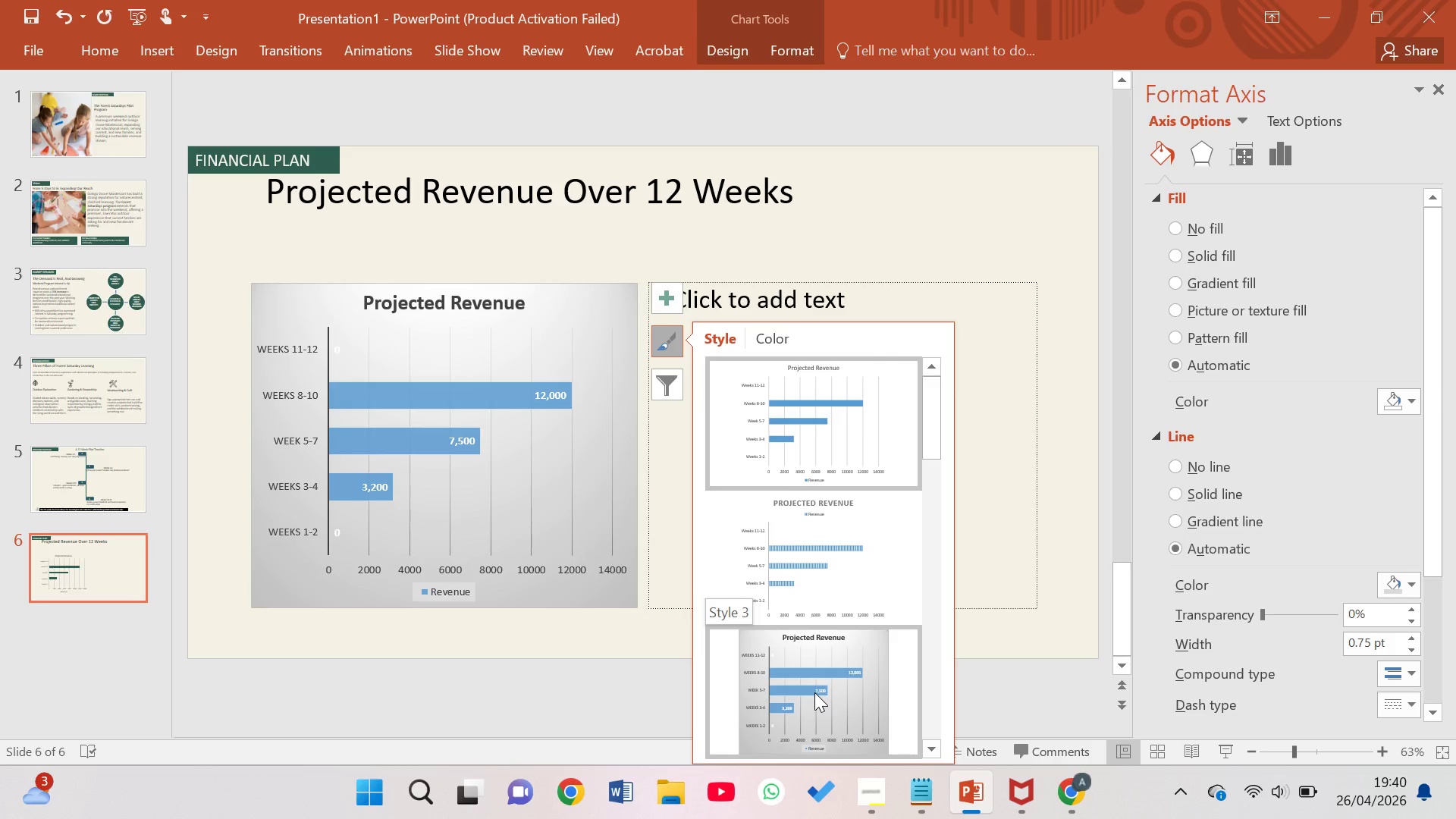 
scroll: coordinate [814, 692], scroll_direction: none, amount: 0.0
 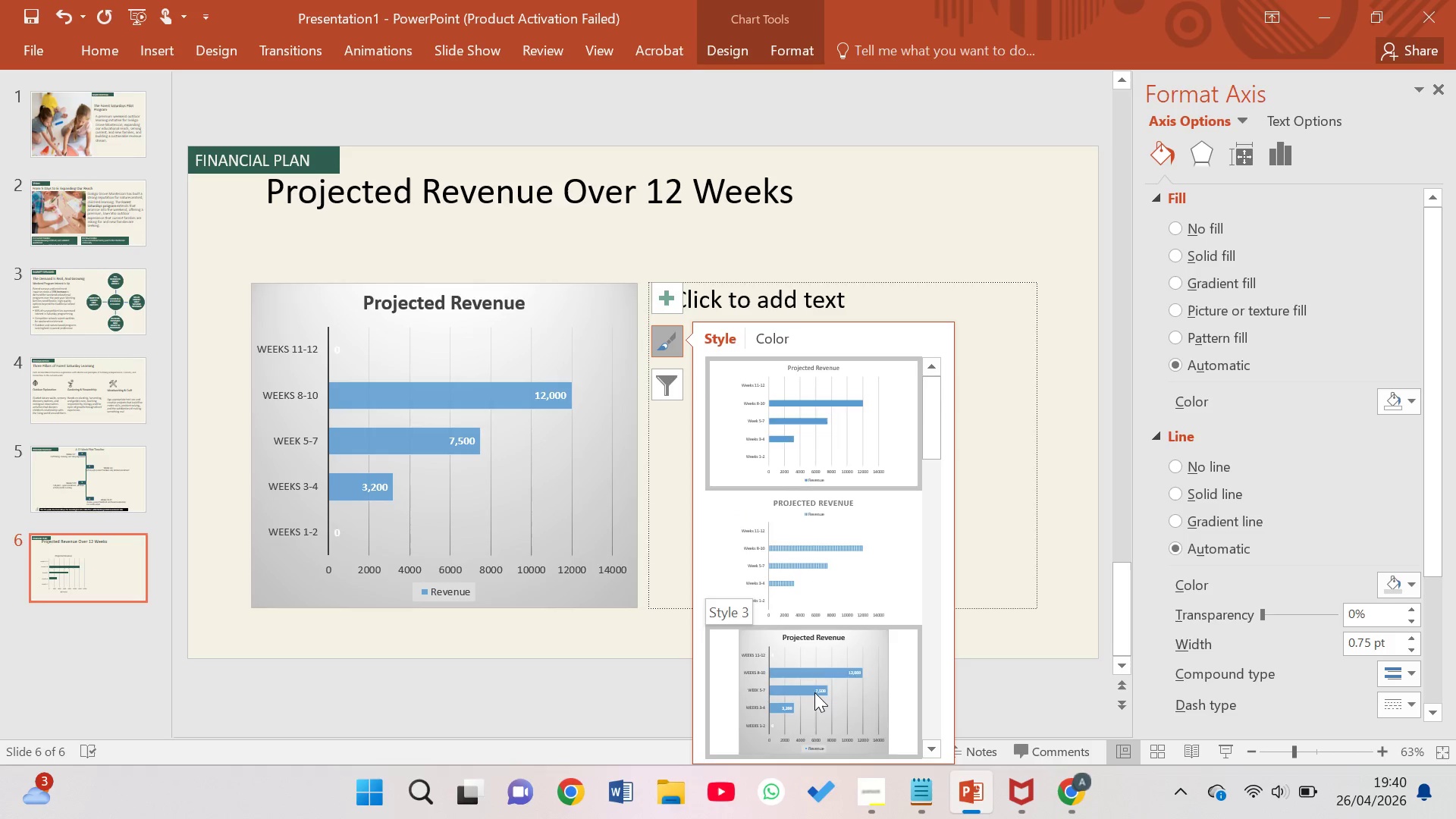 
scroll: coordinate [814, 692], scroll_direction: down, amount: 2.0
 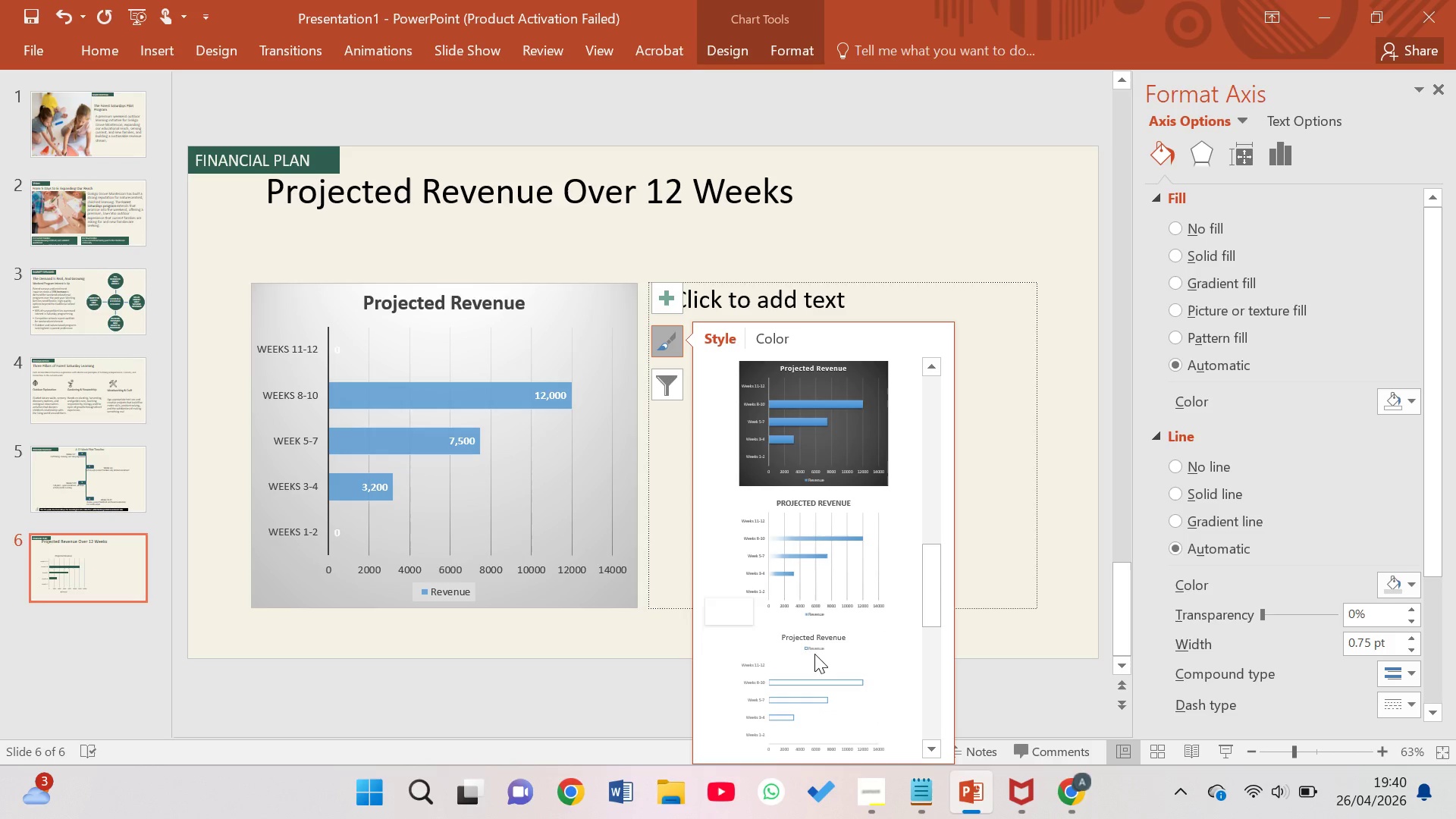 
mouse_move([808, 596])
 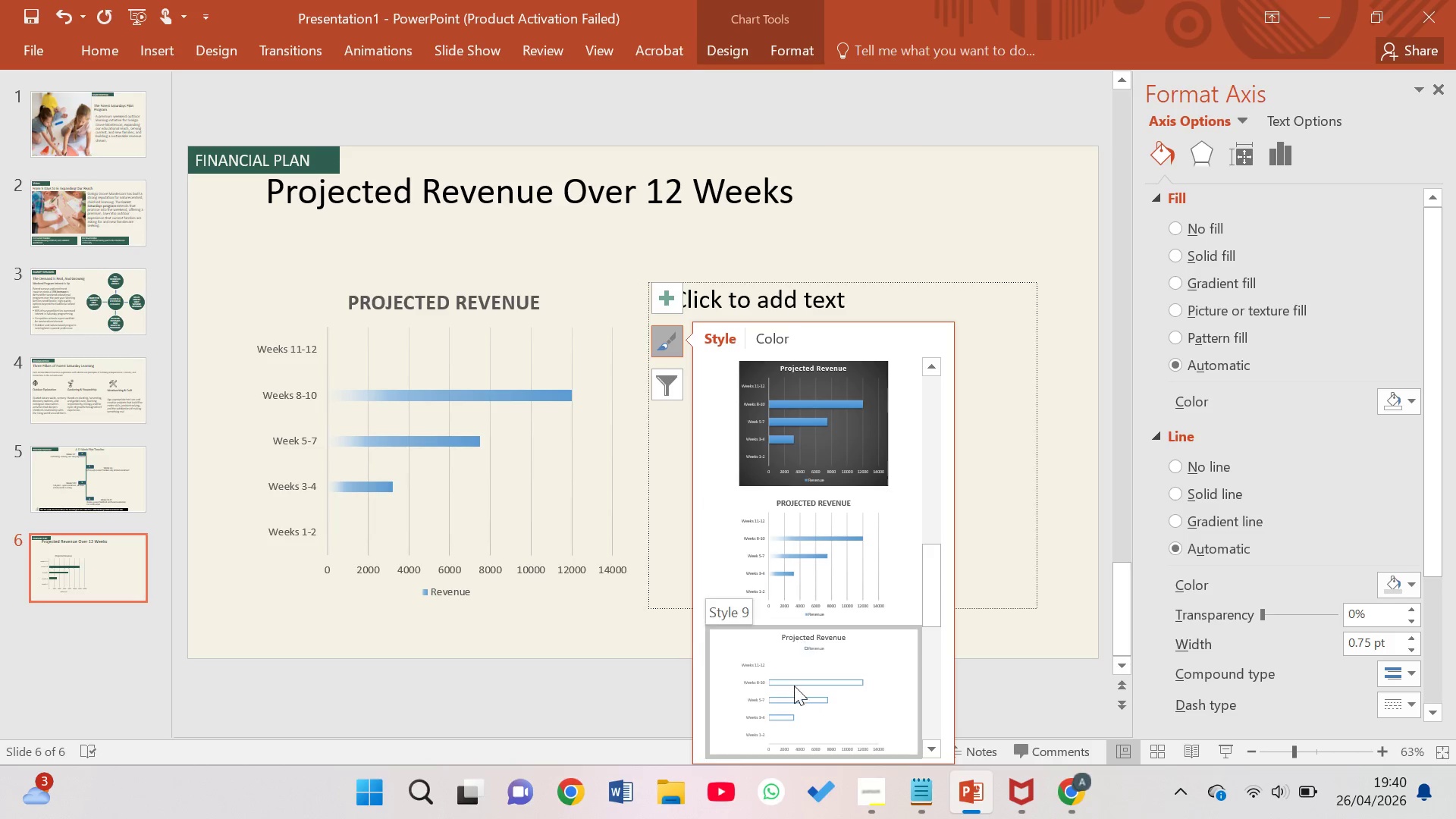 
mouse_move([794, 667])
 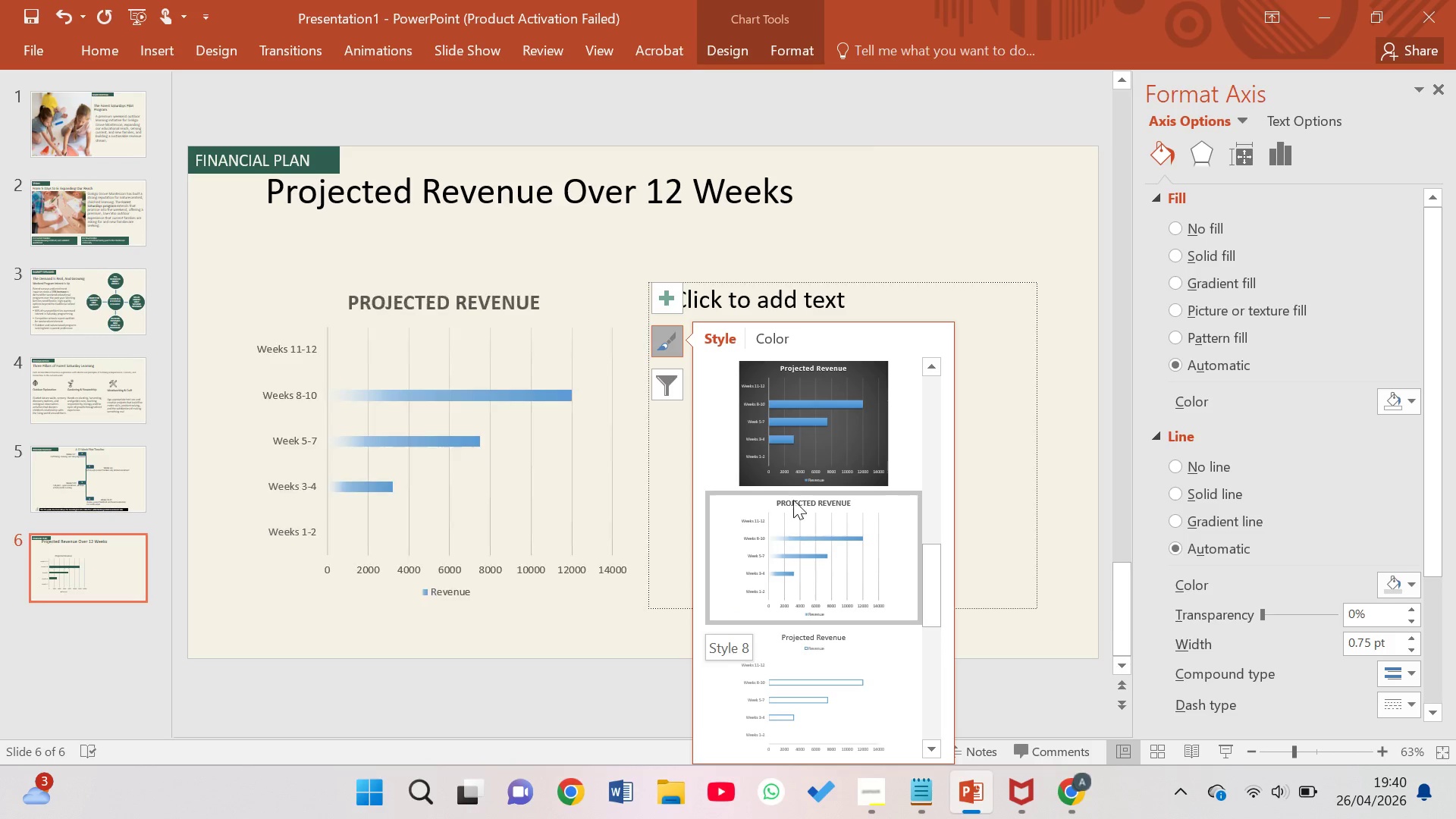 
mouse_move([794, 471])
 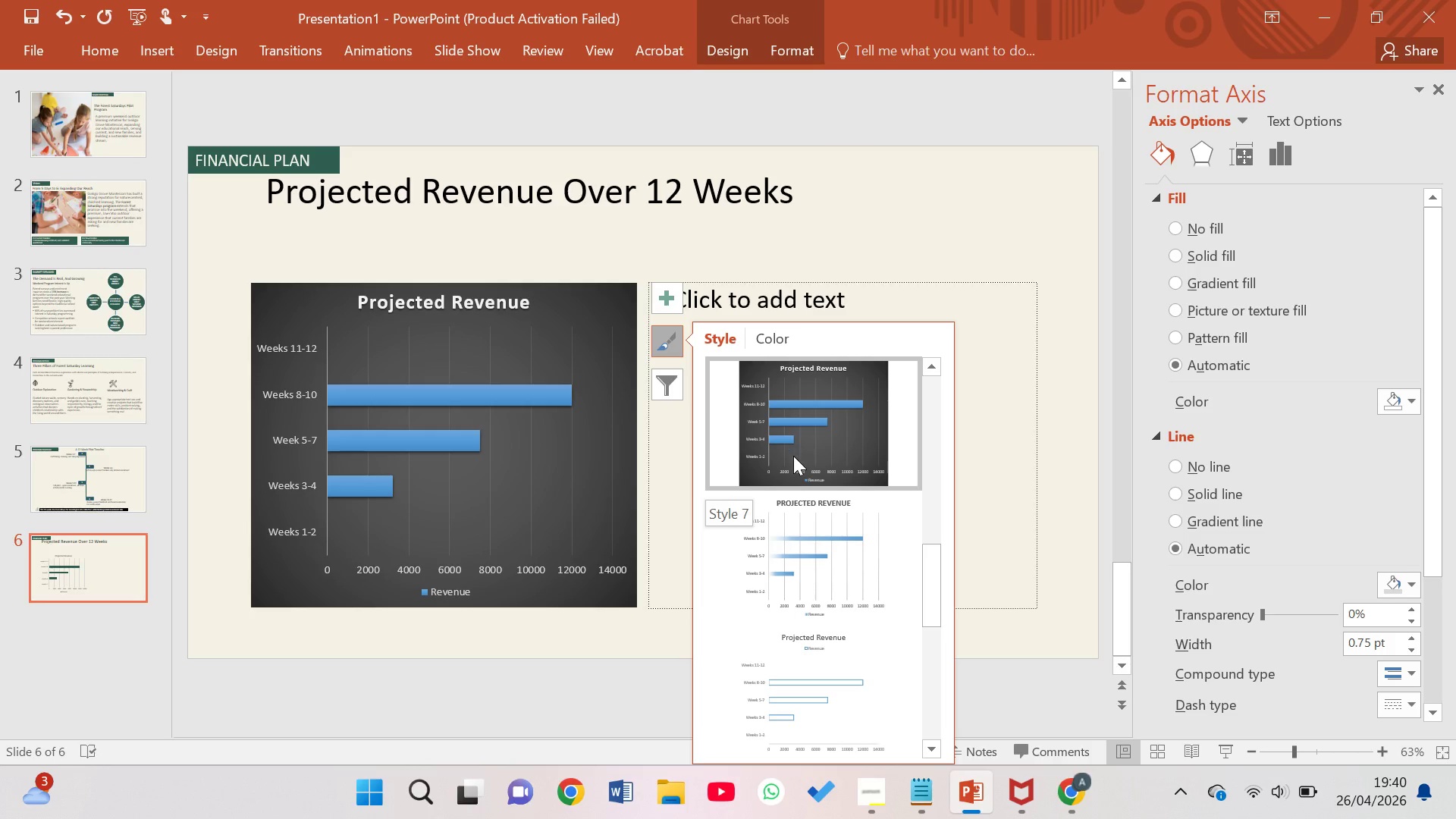 
scroll: coordinate [793, 456], scroll_direction: none, amount: 0.0
 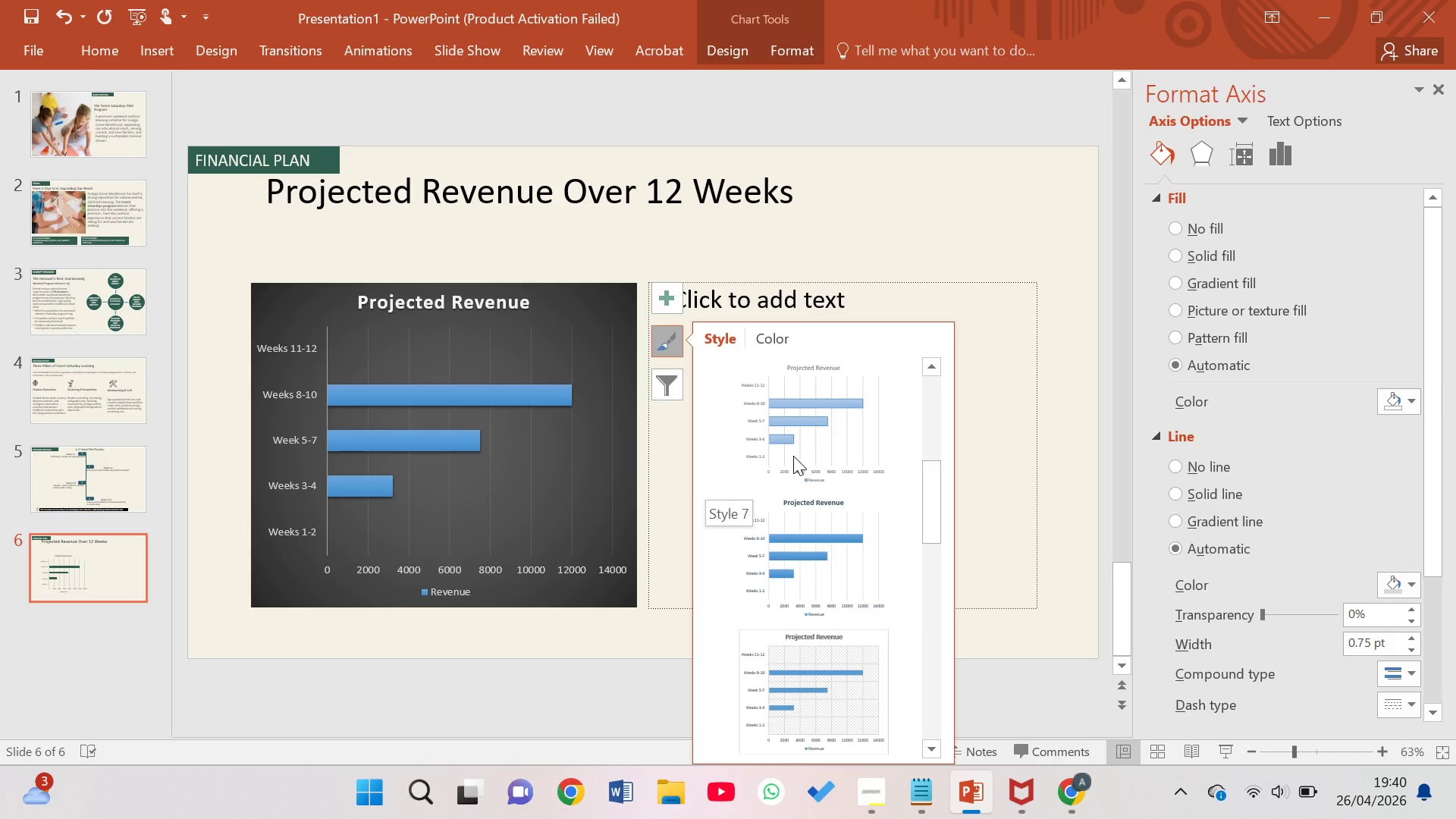 
left_click([793, 456])
 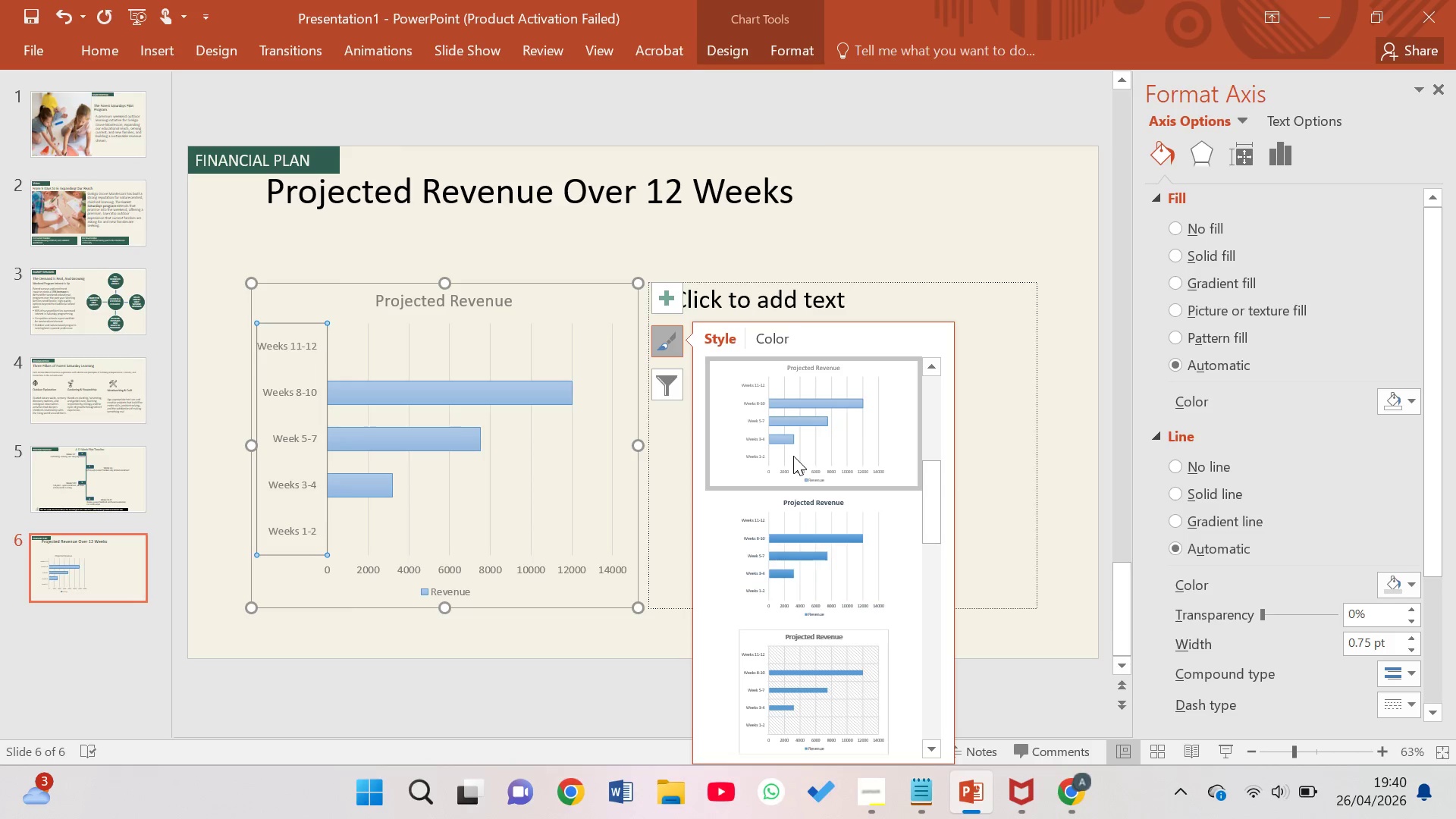 
left_click([793, 456])
 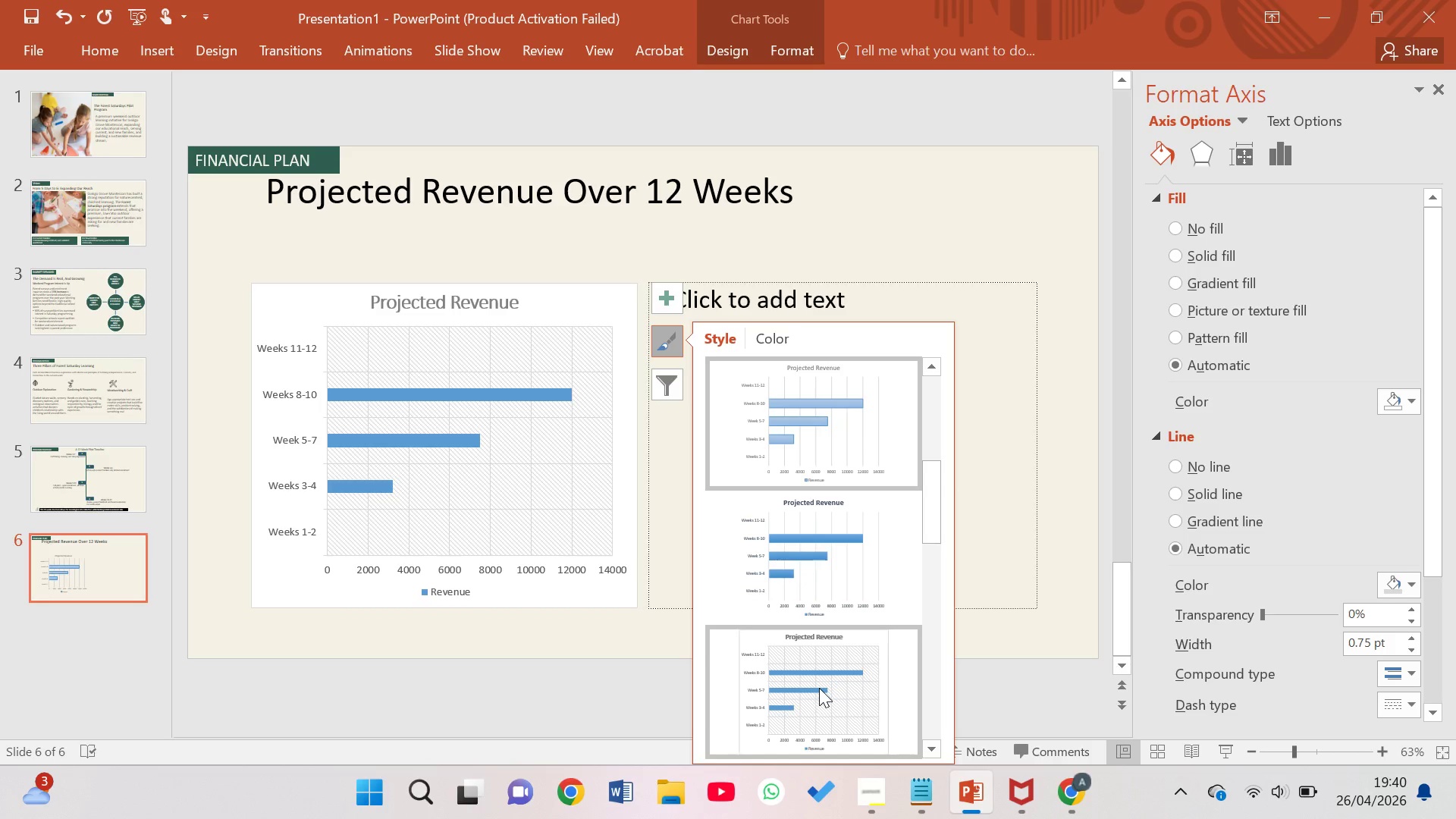 
scroll: coordinate [819, 688], scroll_direction: none, amount: 0.0
 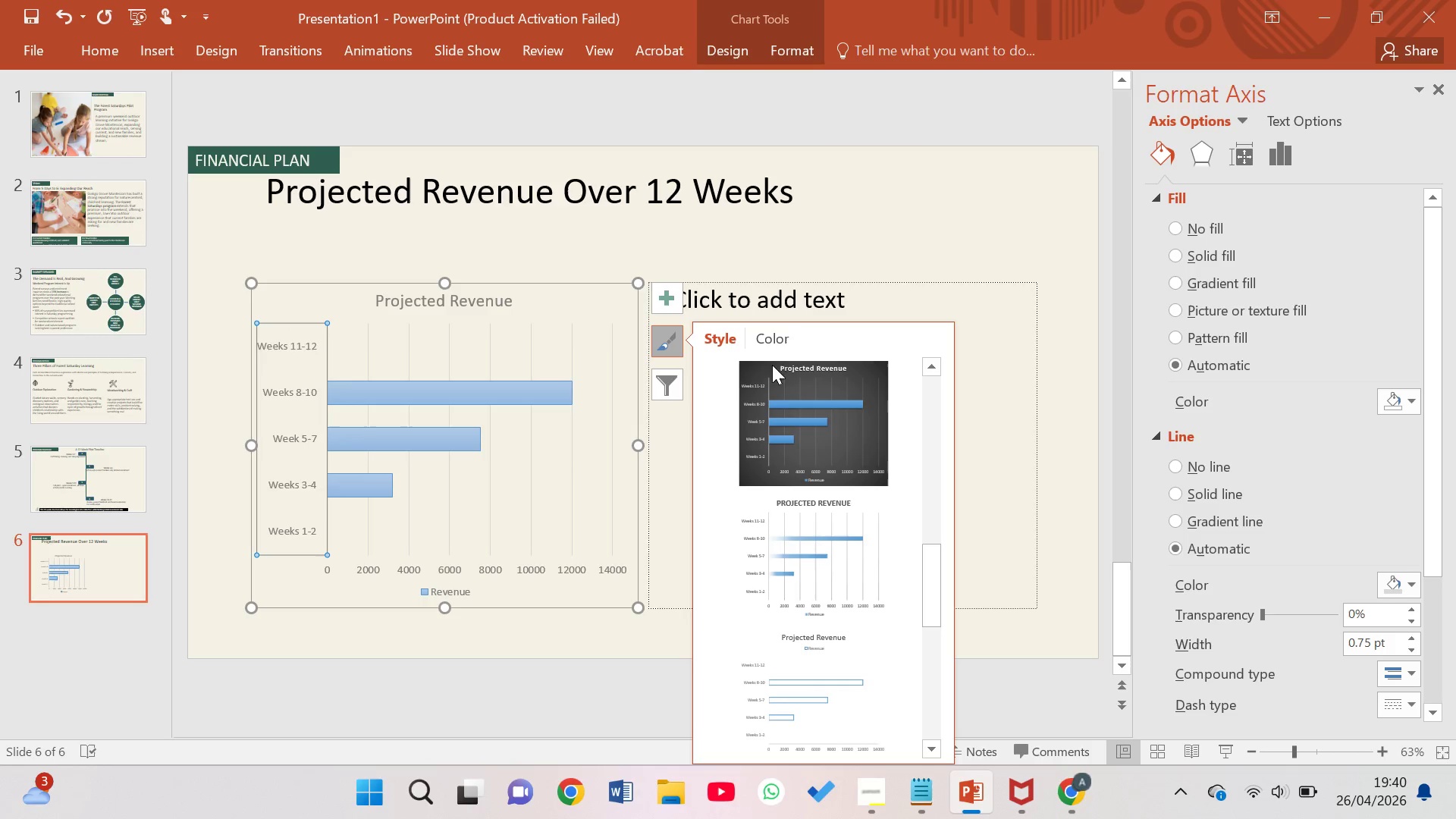 
left_click([777, 394])
 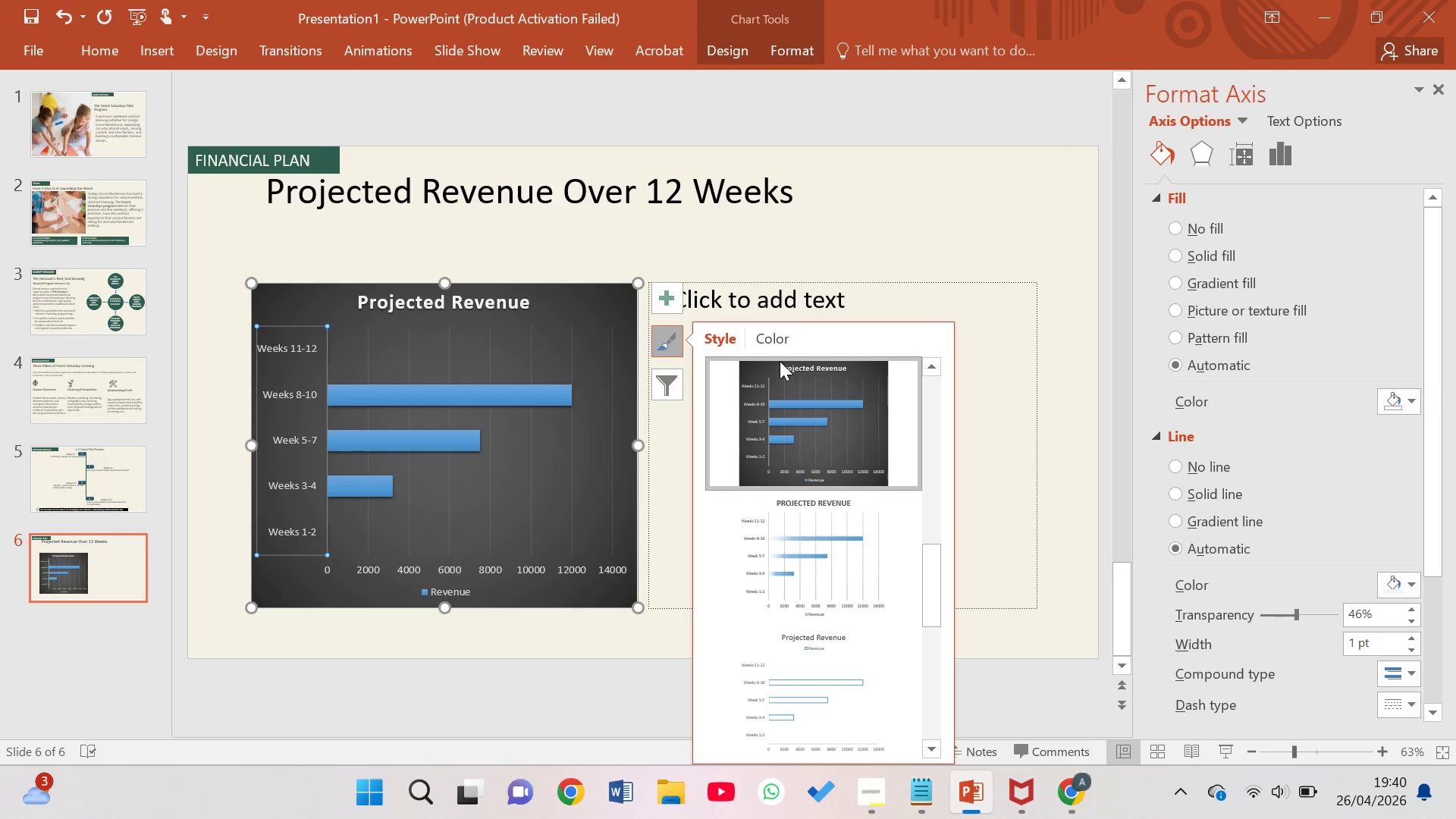 
left_click([777, 339])
 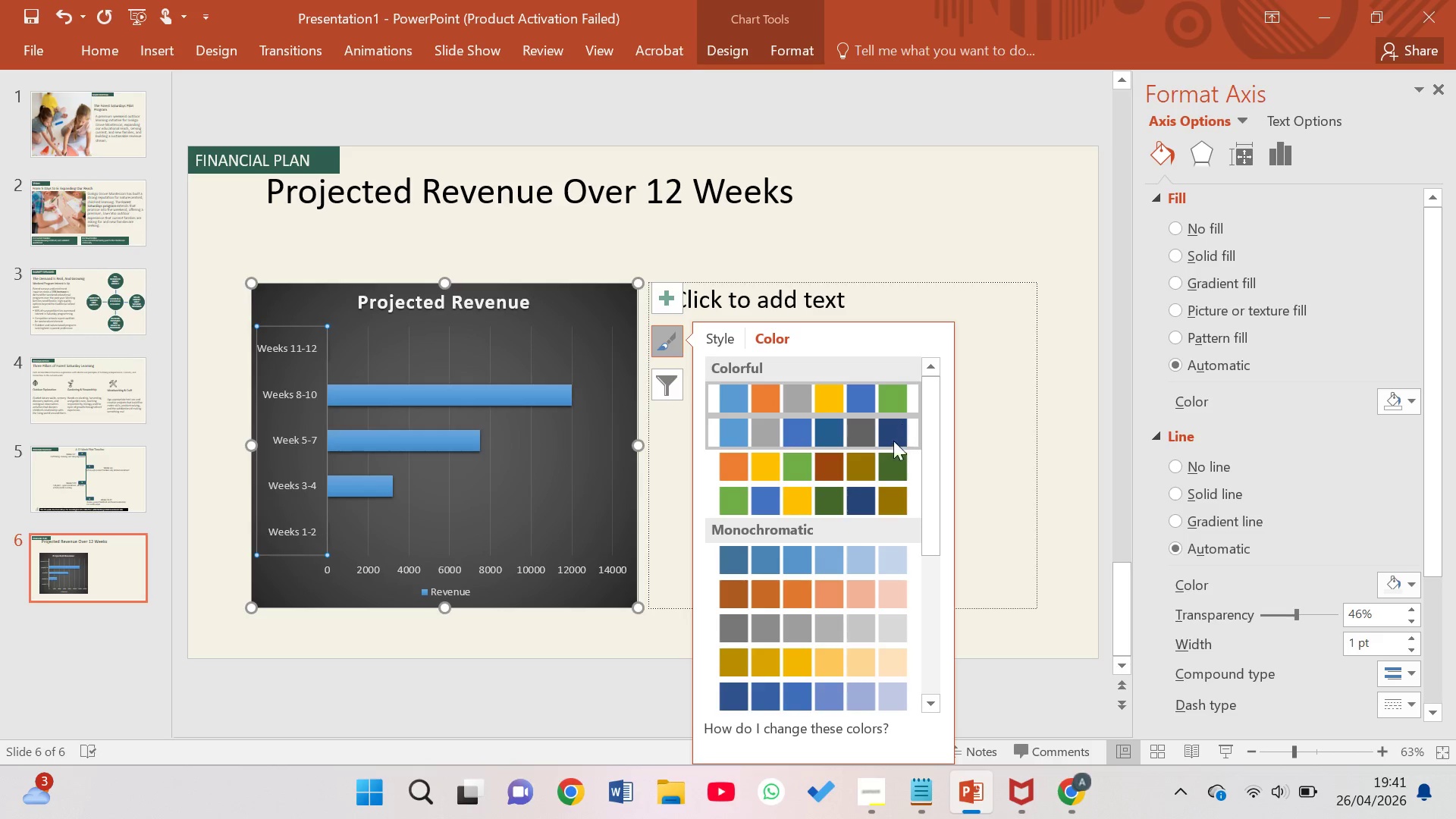 
left_click([891, 463])
 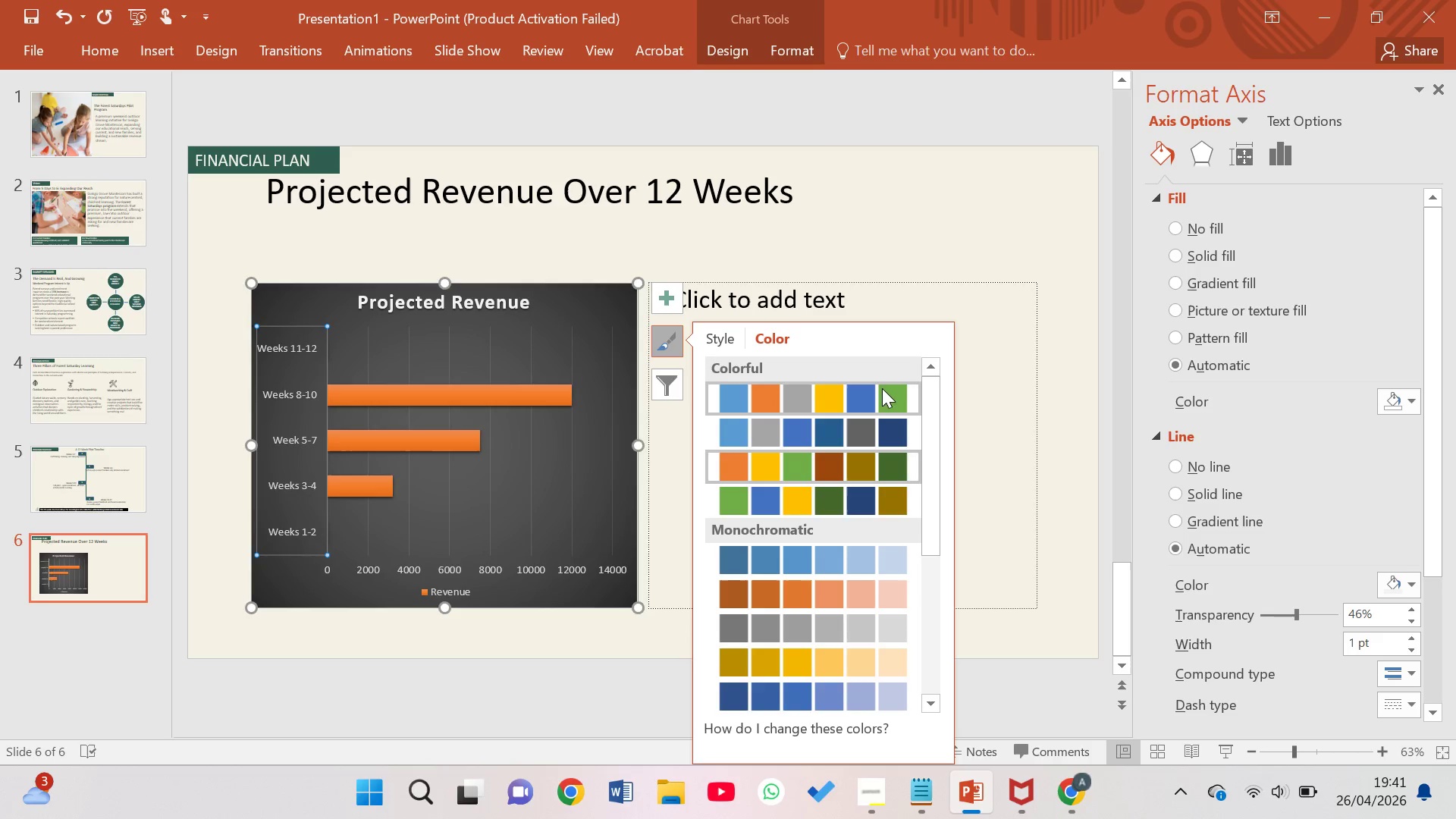 
left_click([882, 385])
 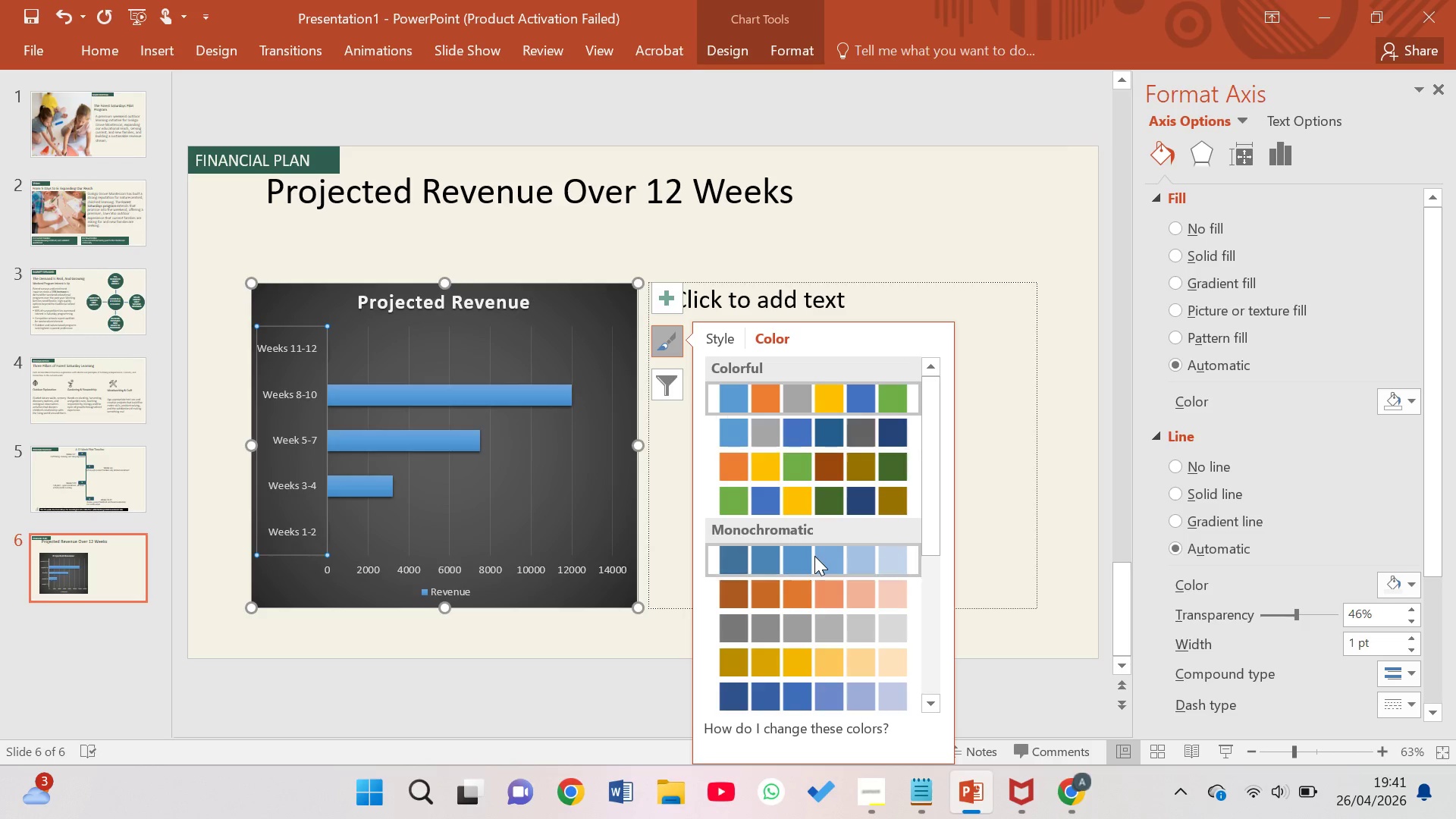 
scroll: coordinate [814, 556], scroll_direction: down, amount: 3.0
 